 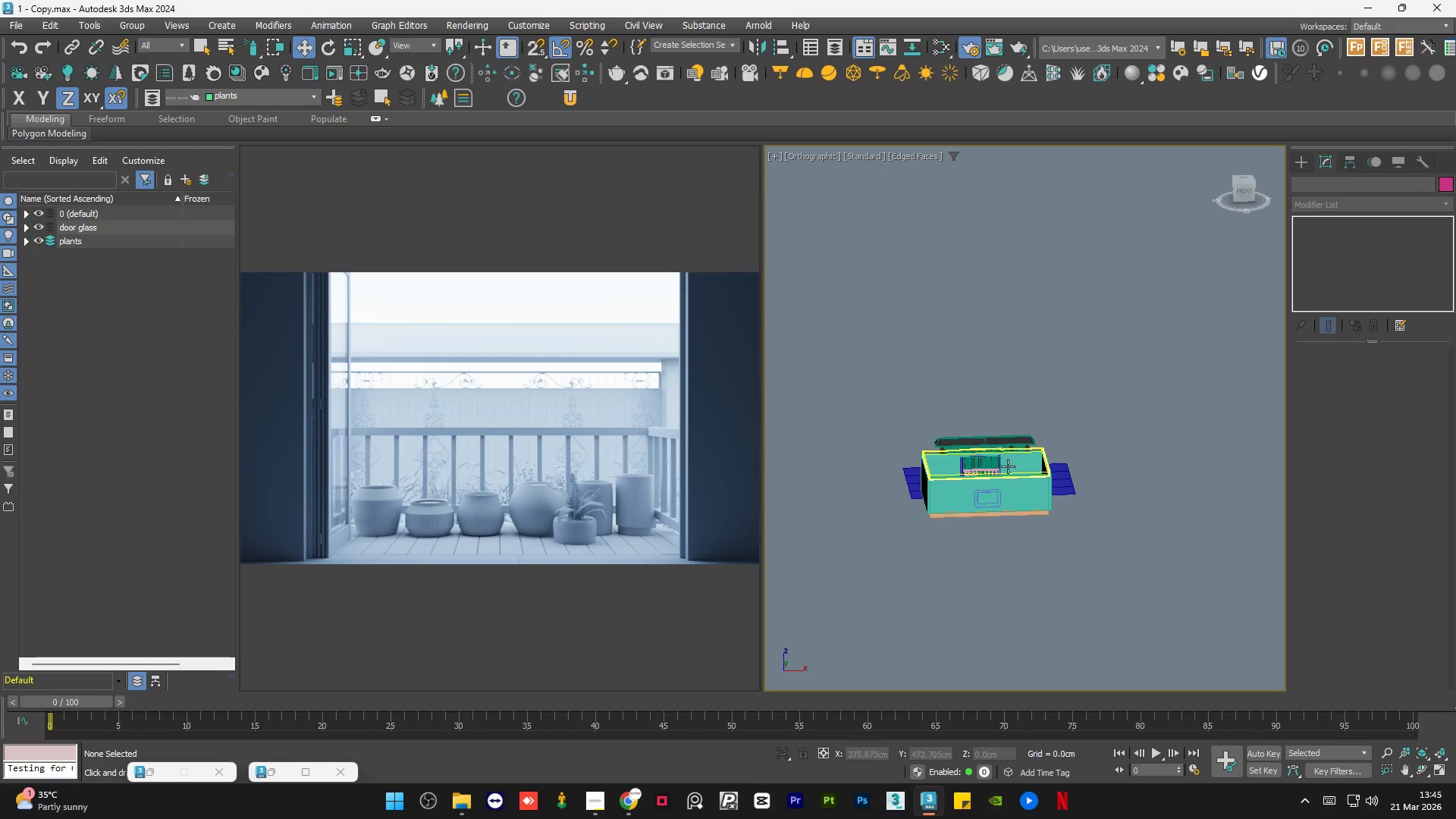 
hold_key(key=AltLeft, duration=1.44)
 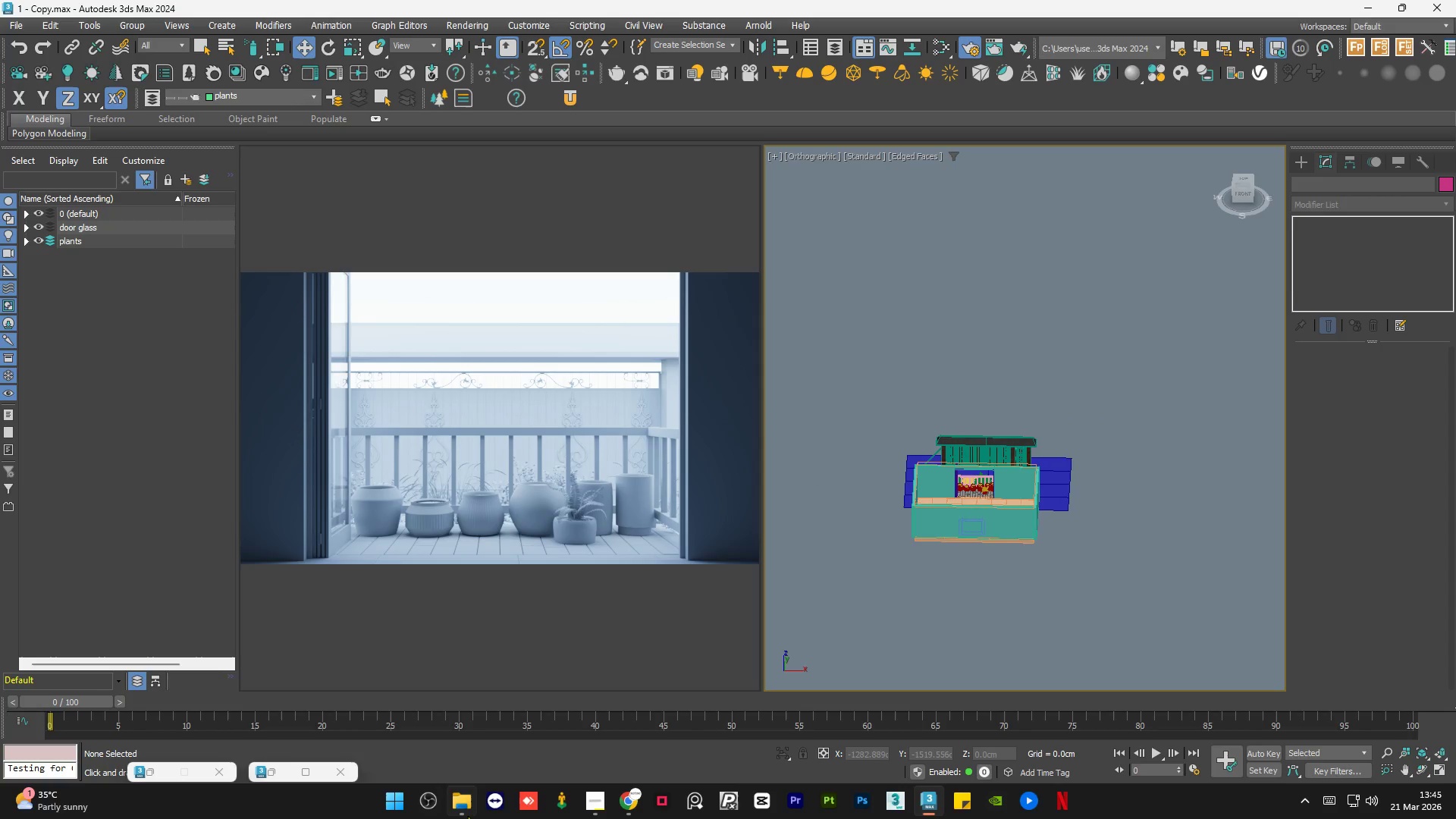 
scroll: coordinate [1001, 451], scroll_direction: up, amount: 1.0
 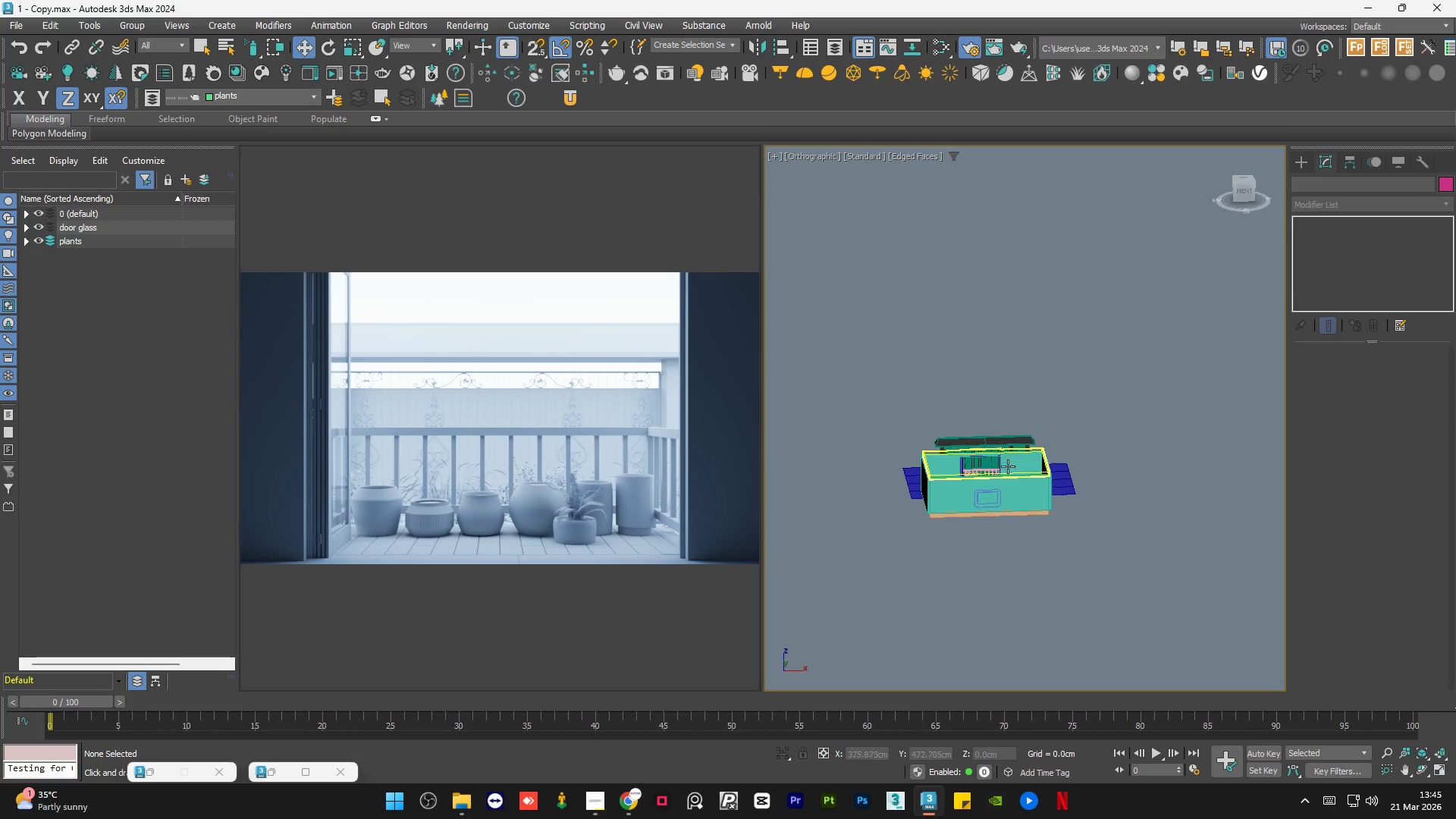 
left_click([465, 810])
 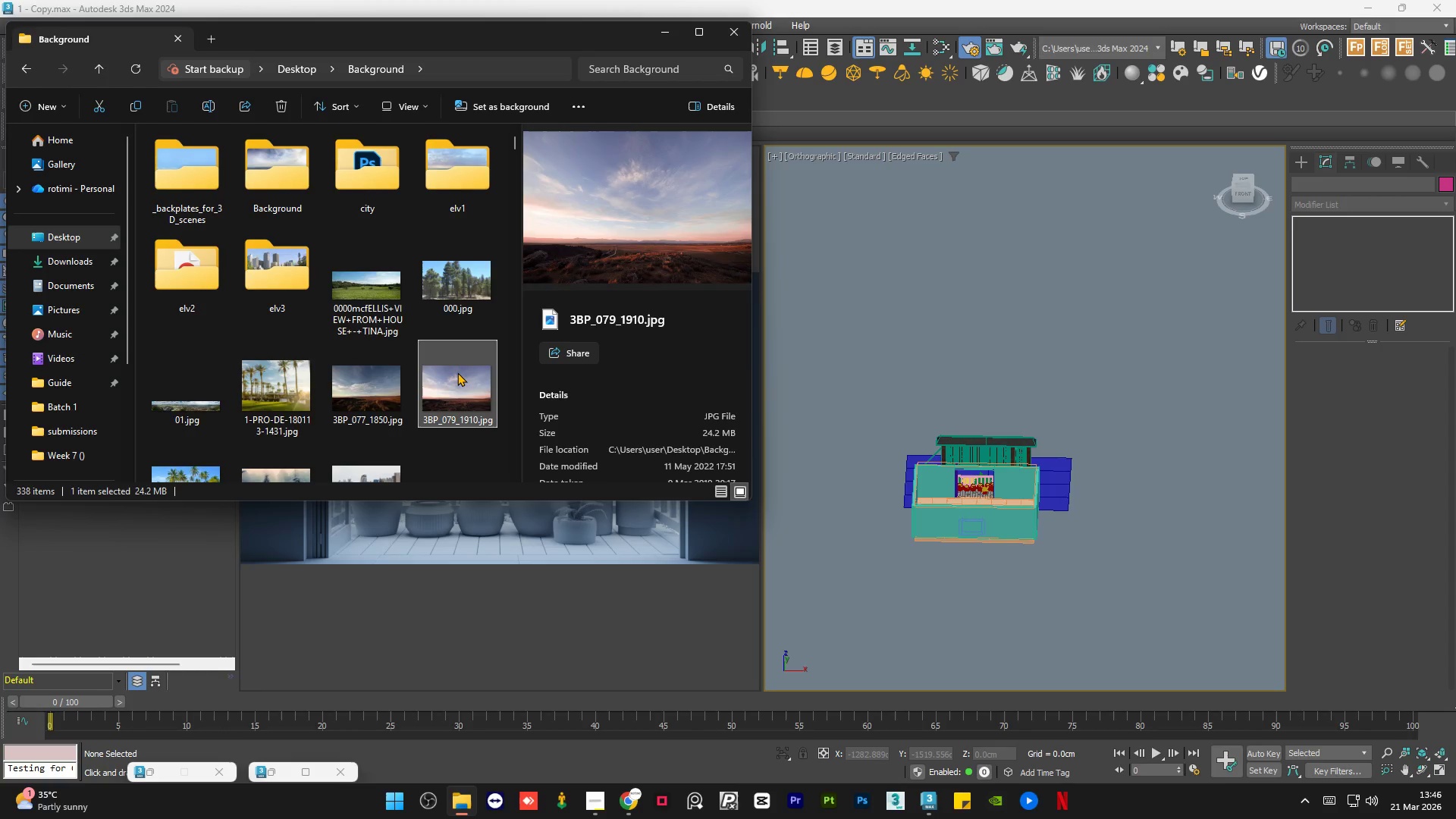 
scroll: coordinate [457, 372], scroll_direction: down, amount: 1.0
 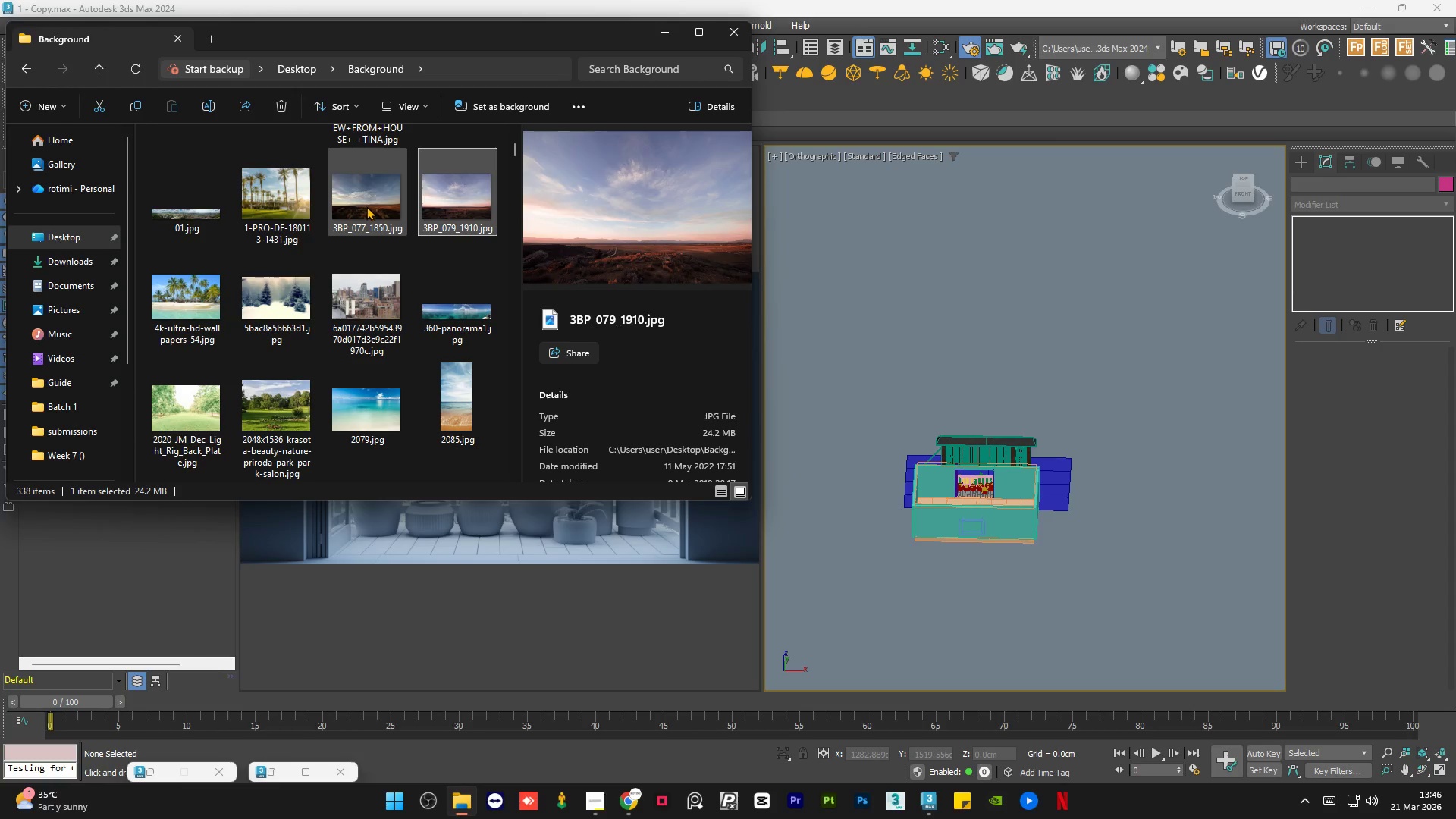 
left_click([366, 206])
 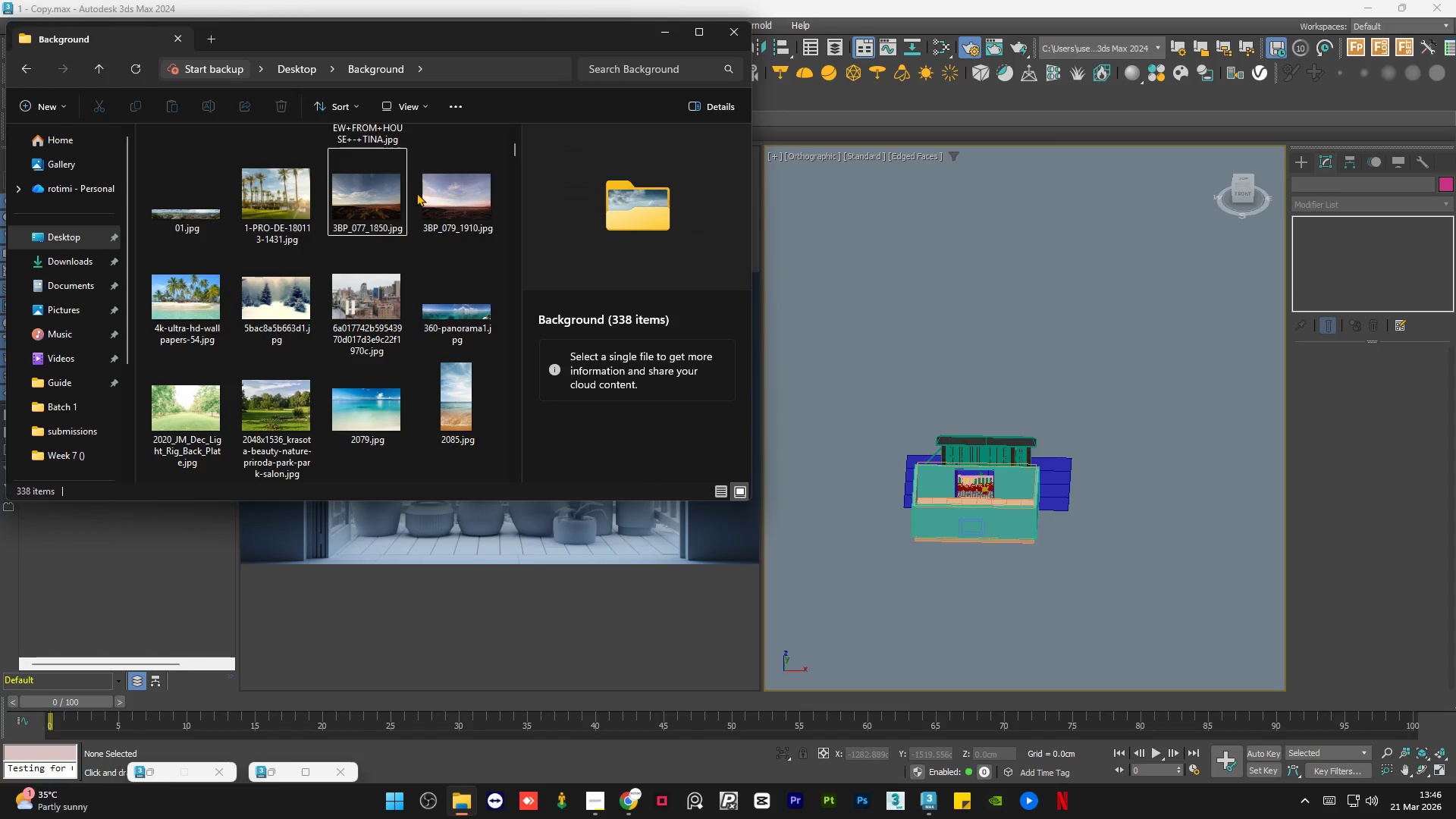 
left_click([452, 197])
 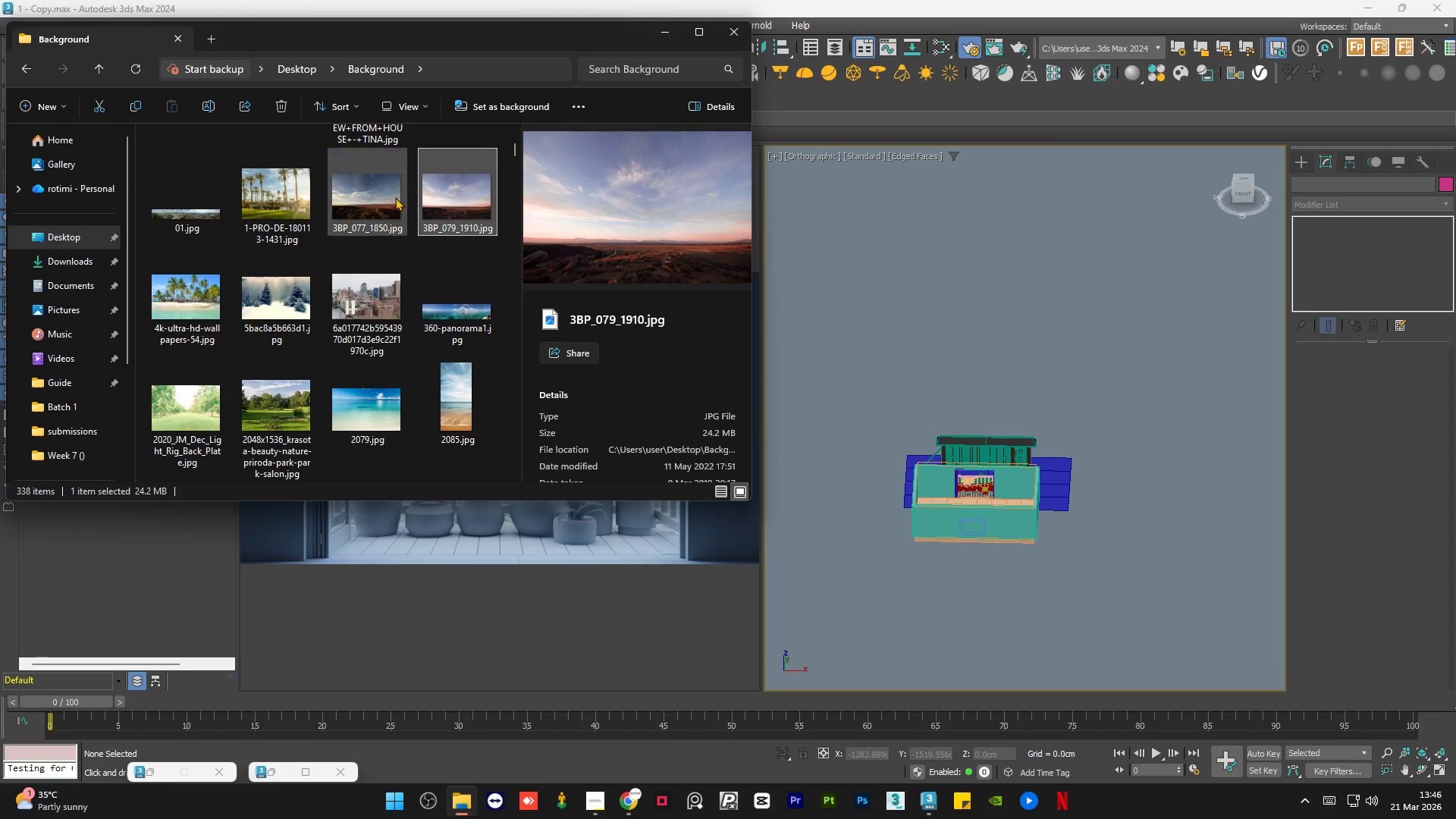 
left_click([395, 197])
 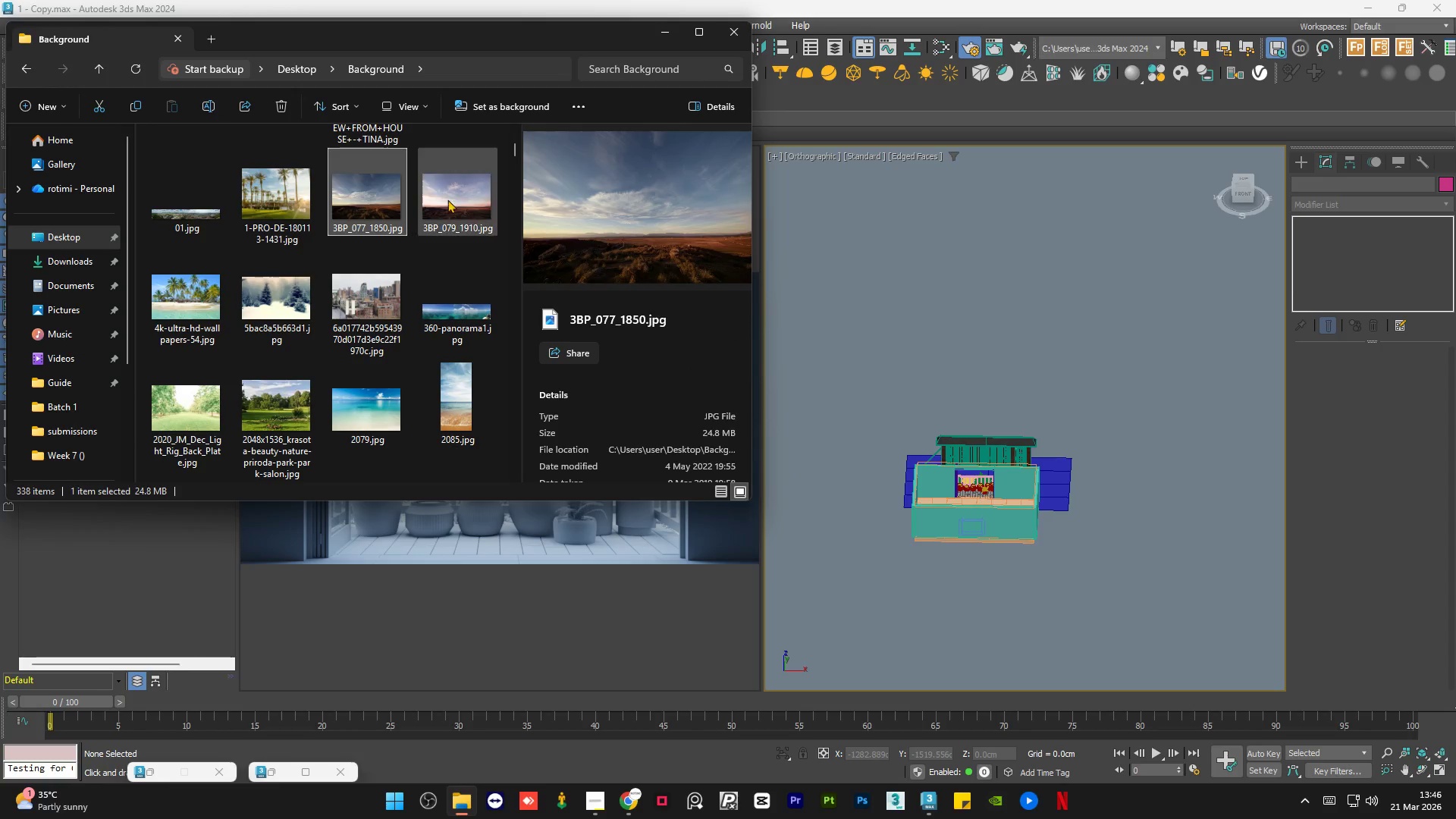 
left_click([463, 197])
 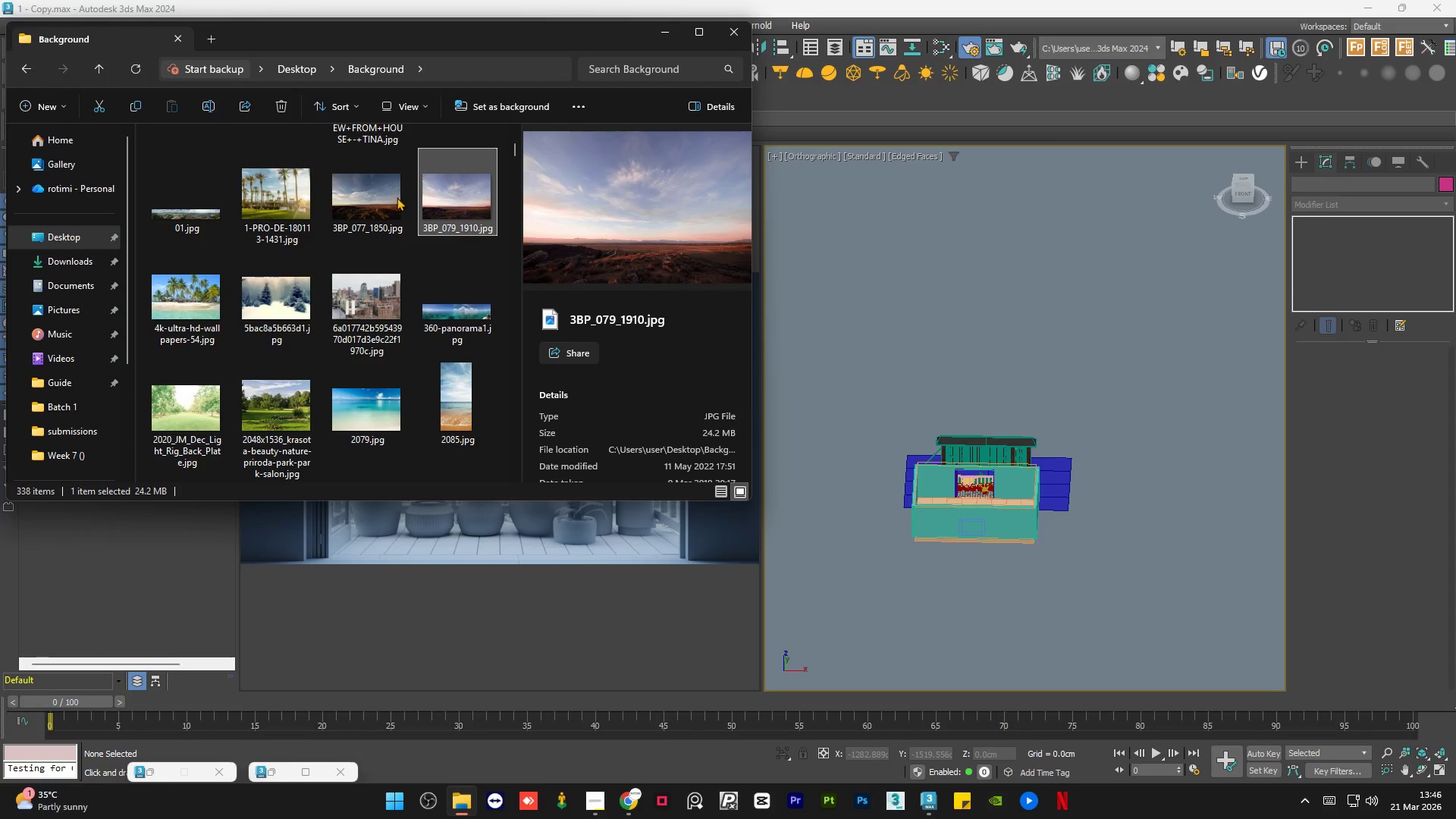 
left_click([383, 196])
 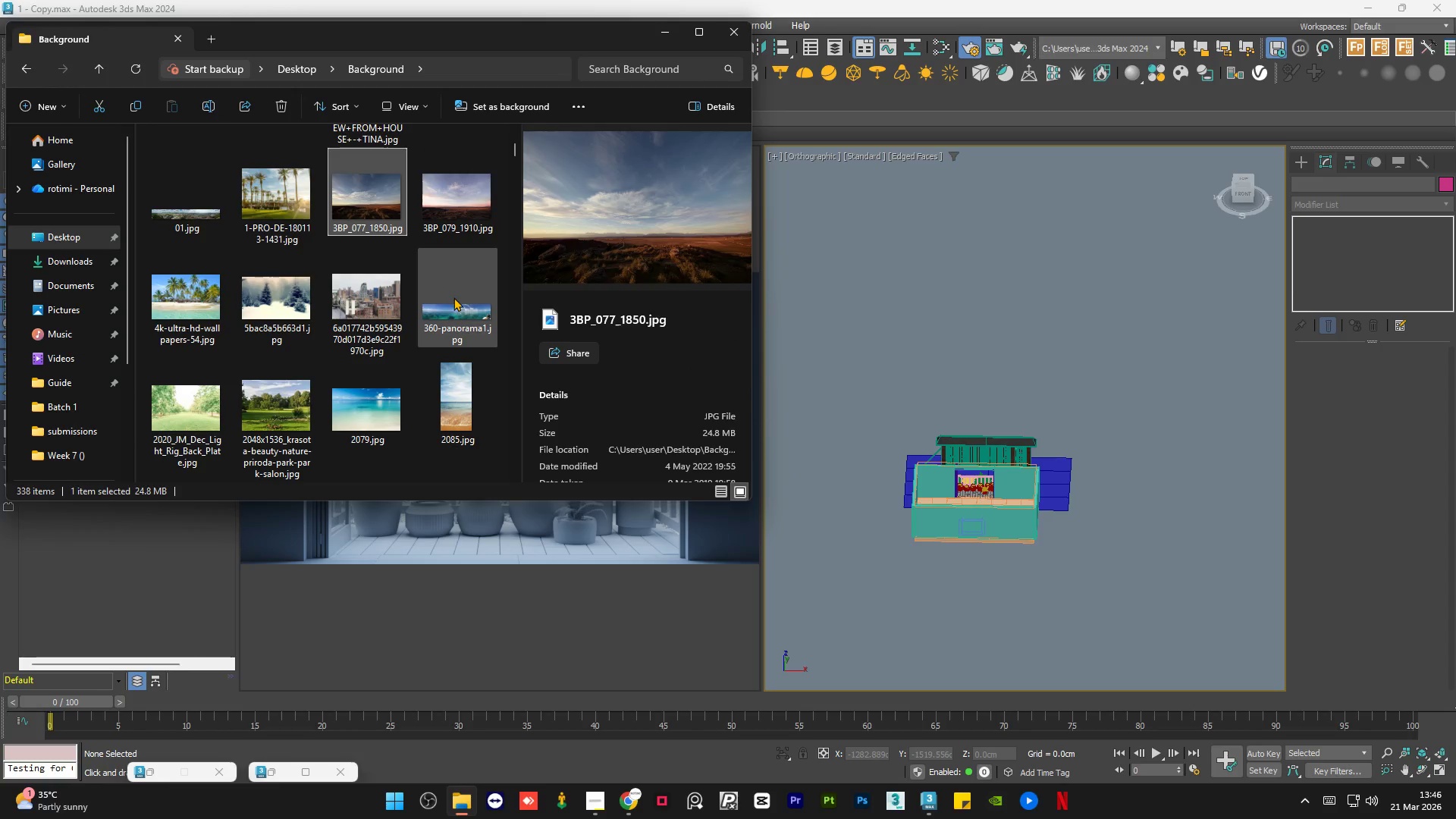 
left_click([453, 298])
 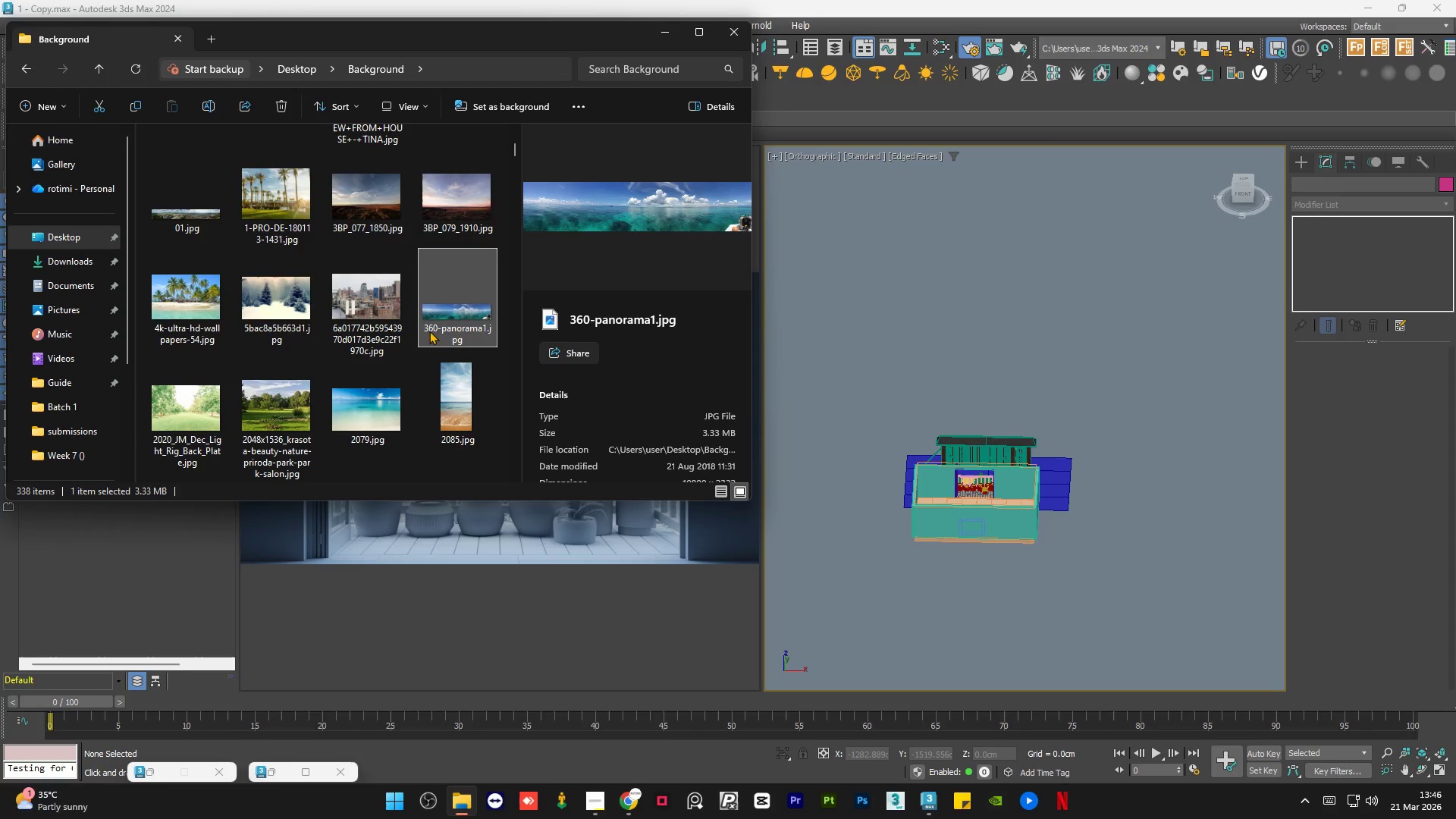 
double_click([445, 317])
 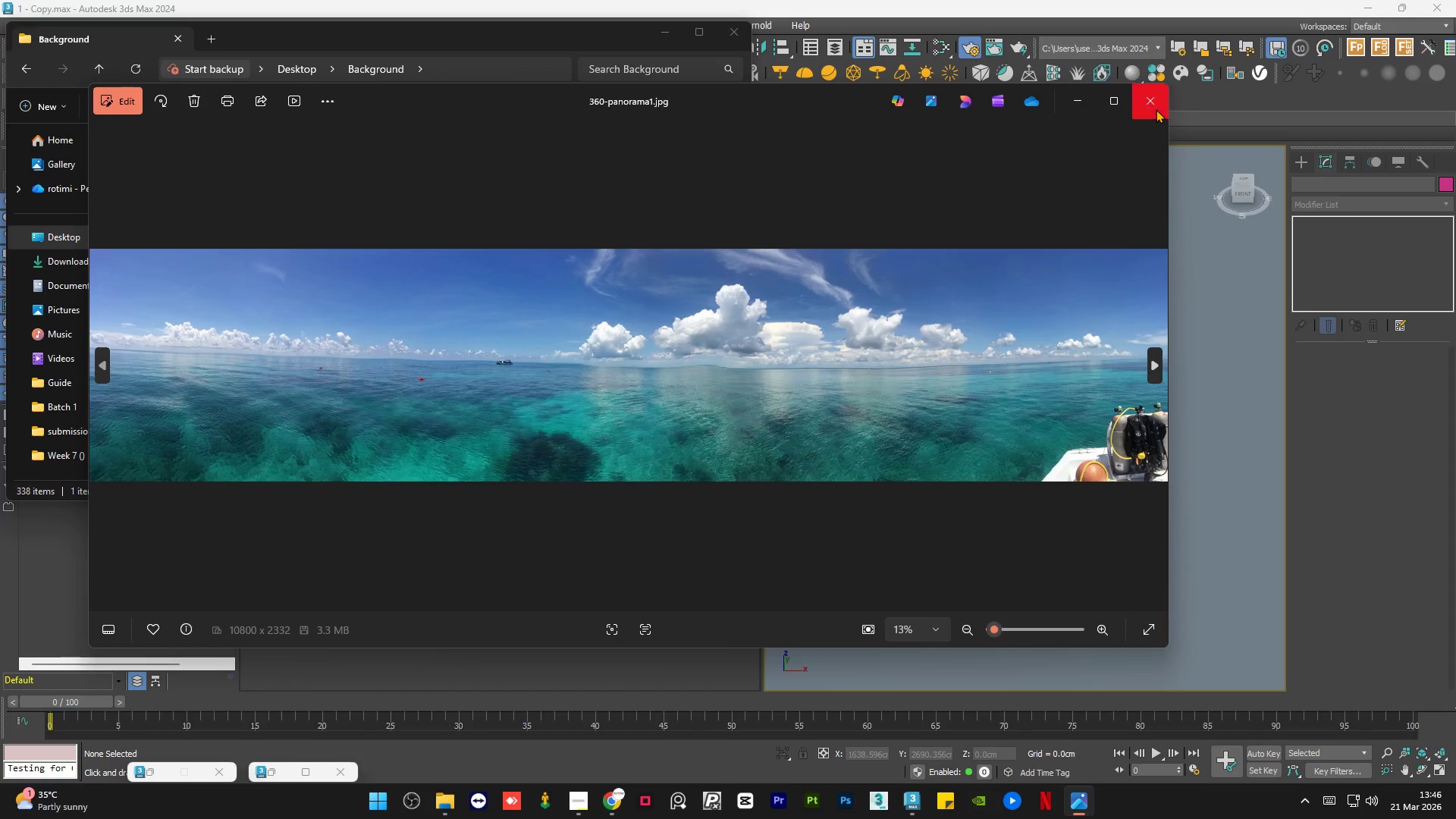 
left_click([1156, 108])
 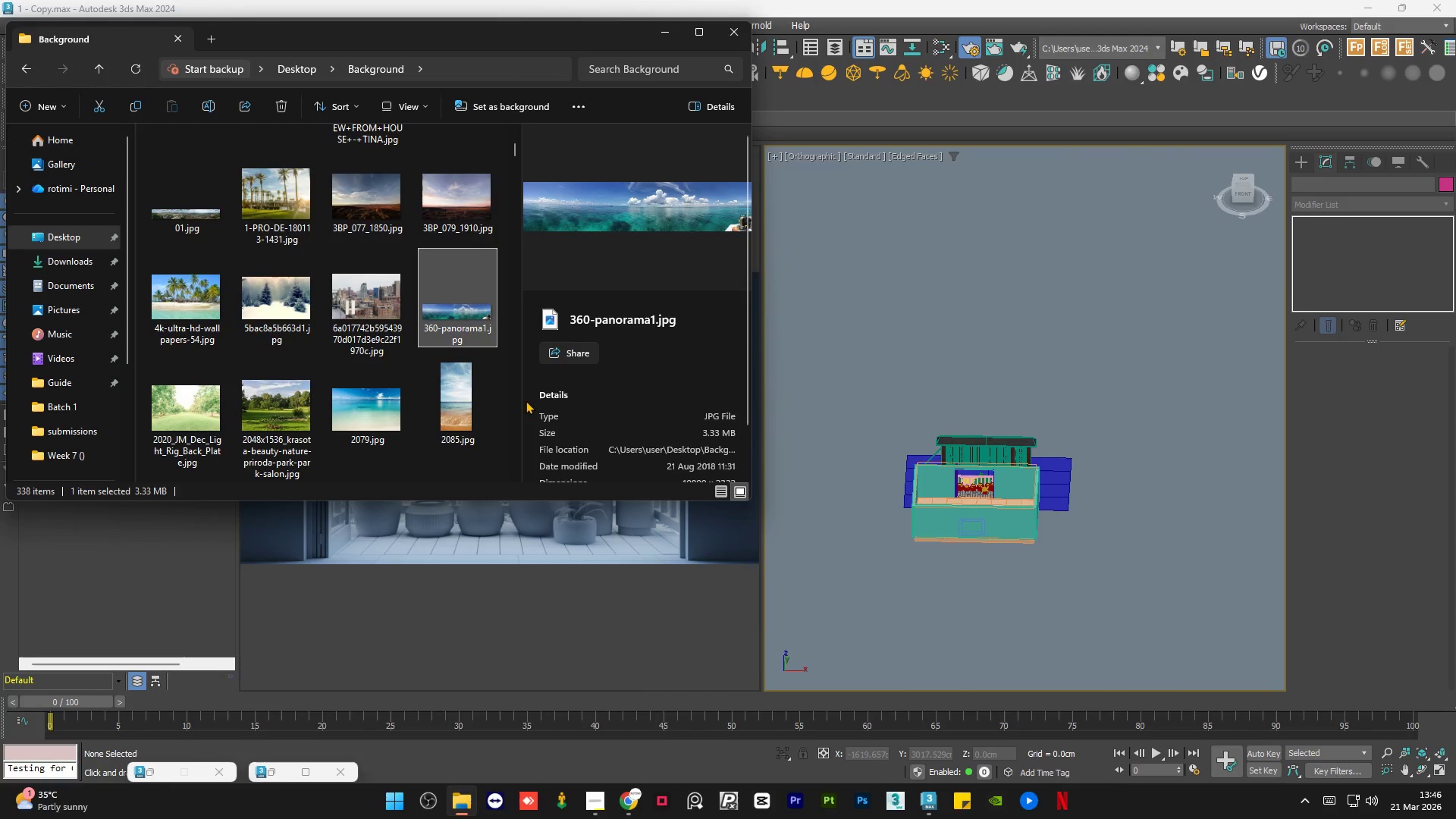 
left_click([447, 406])
 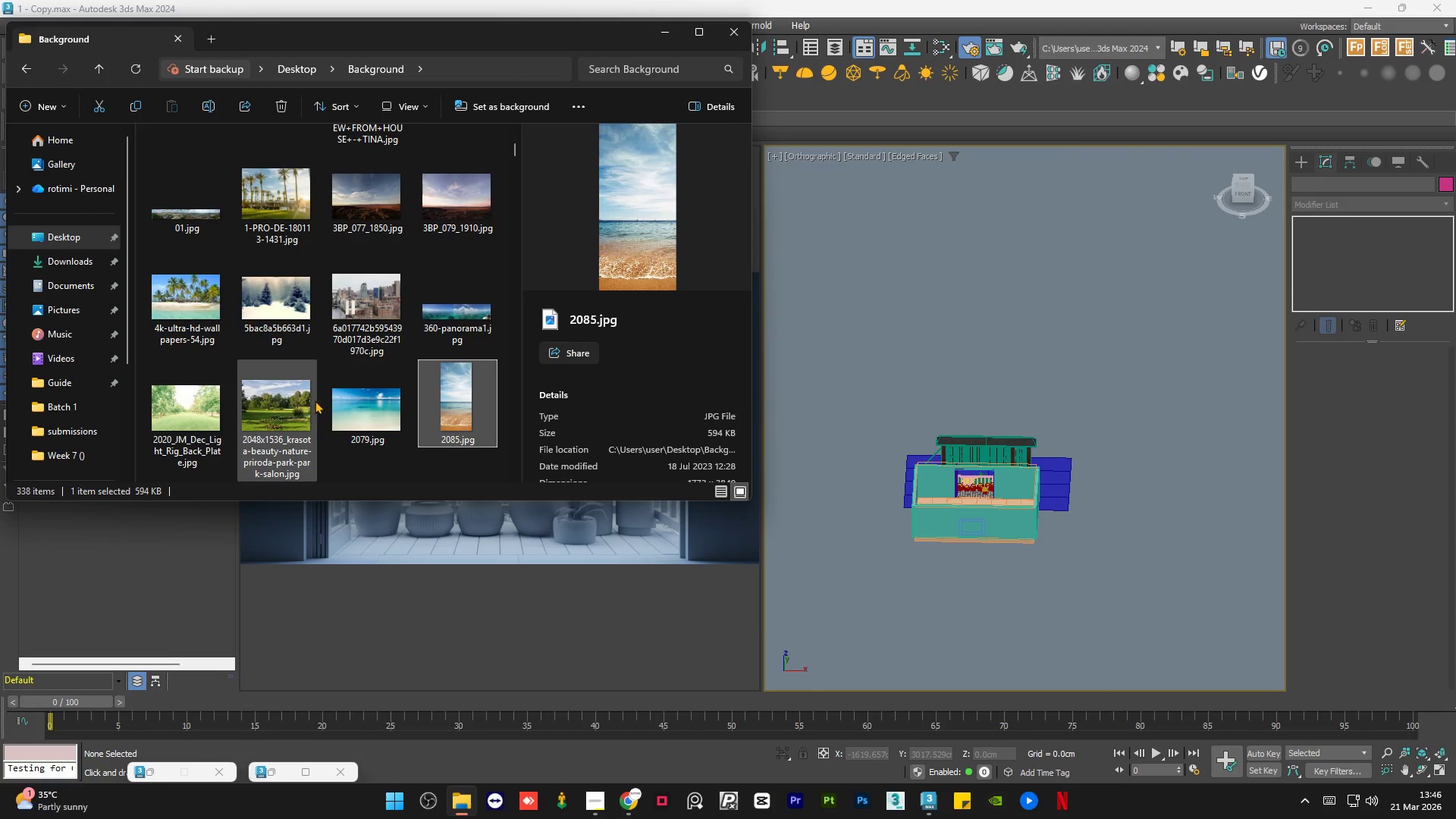 
left_click([372, 399])
 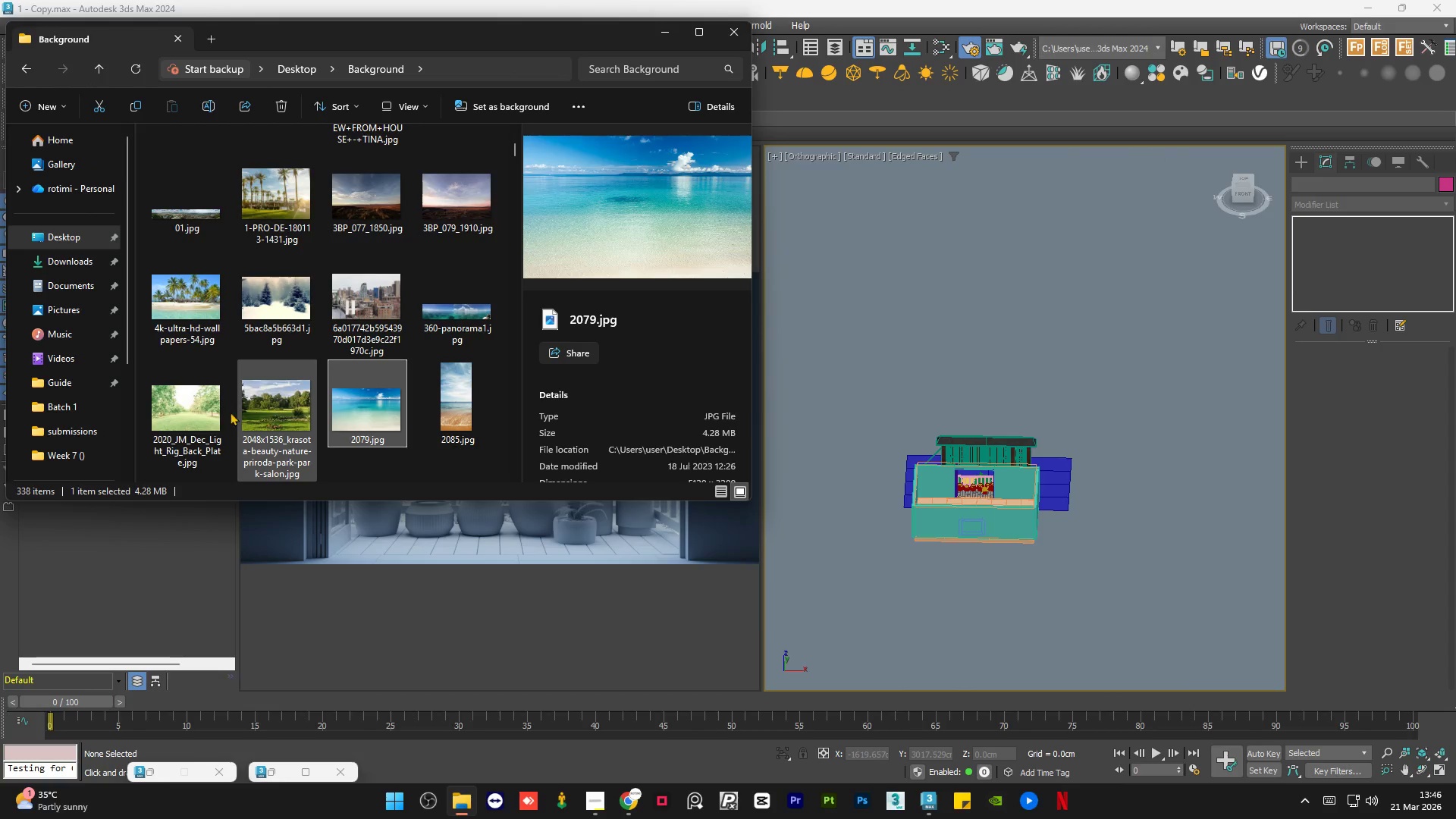 
left_click([155, 417])
 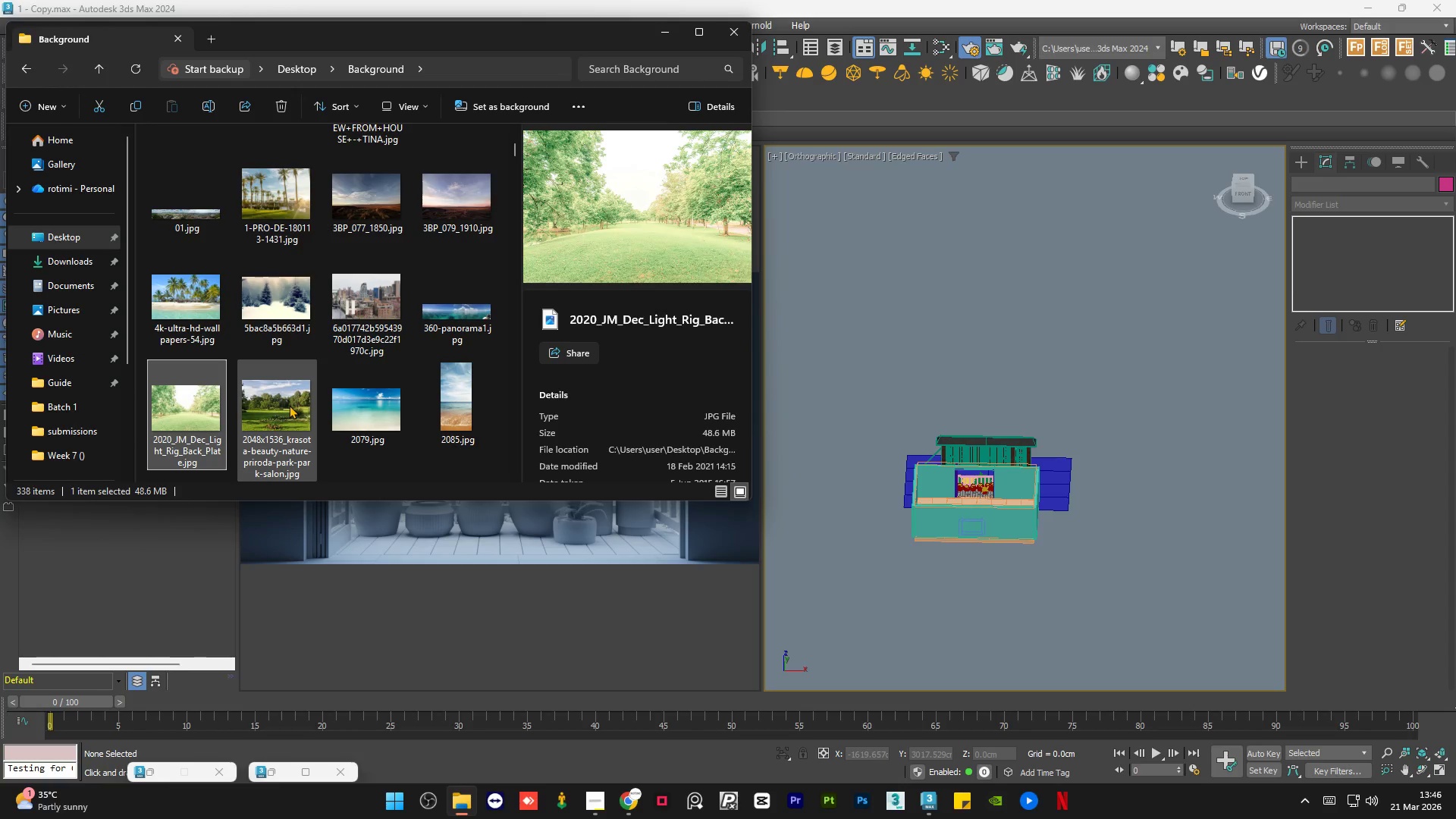 
left_click([289, 405])
 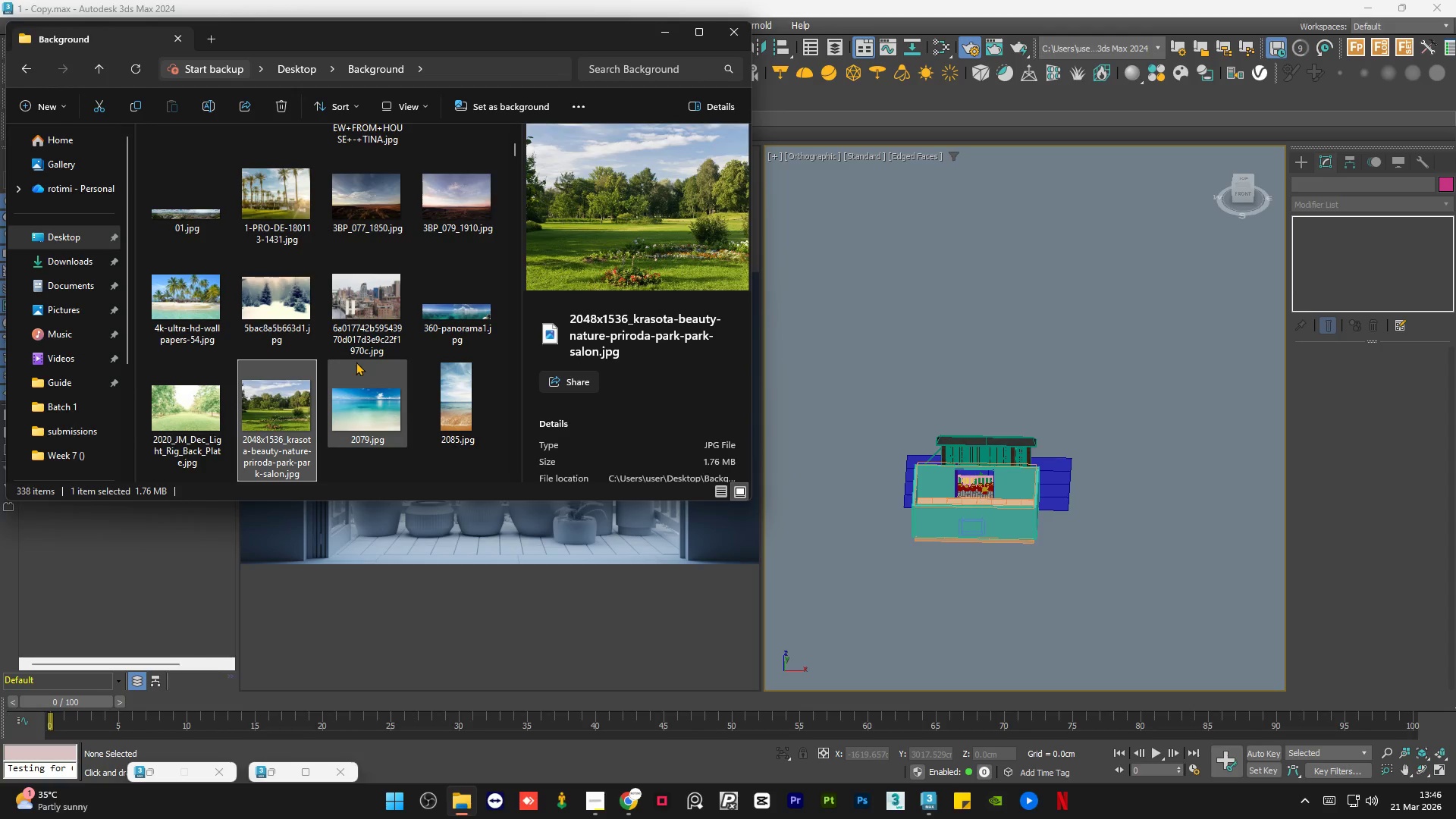 
scroll: coordinate [356, 362], scroll_direction: down, amount: 1.0
 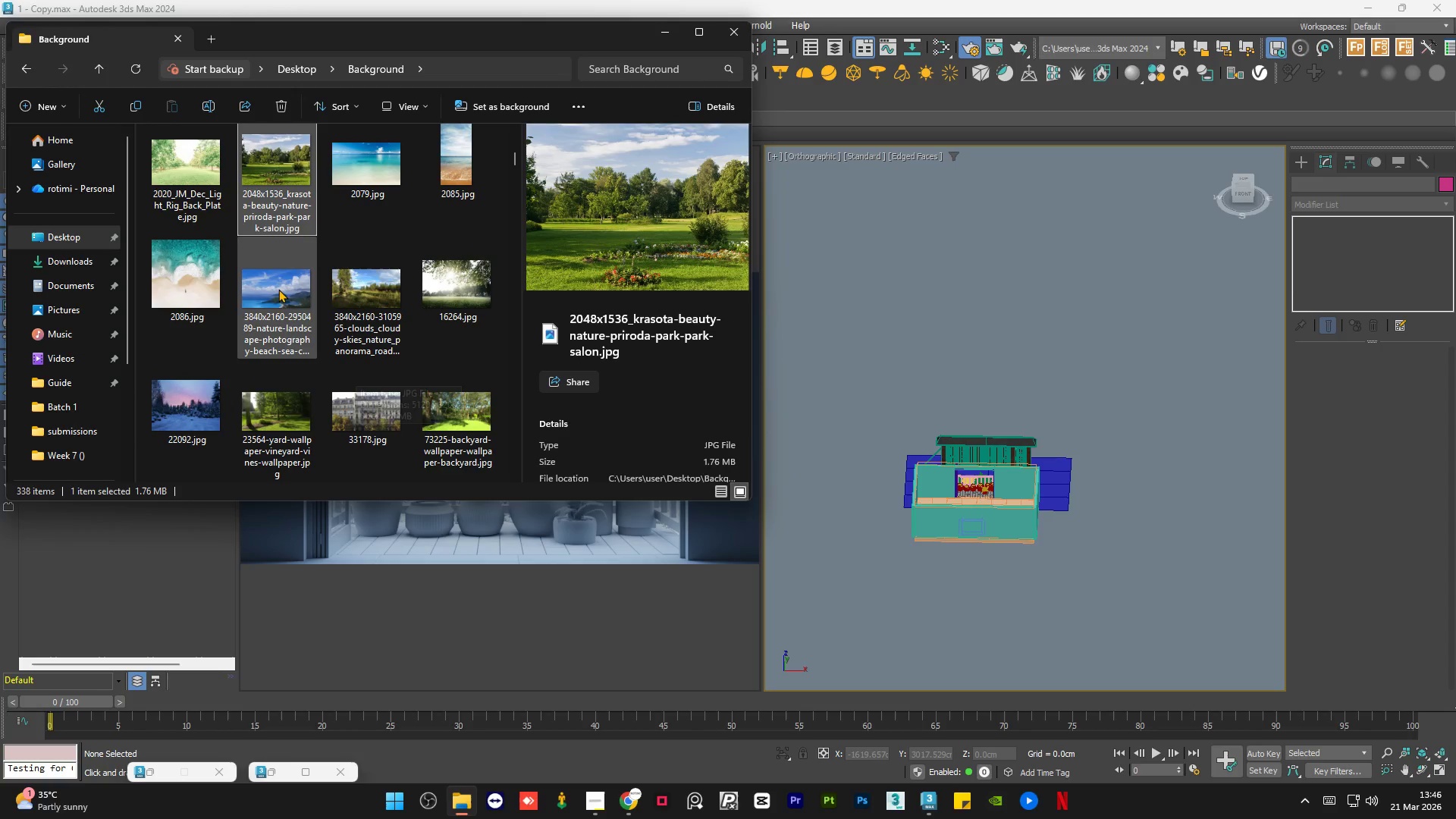 
left_click([278, 288])
 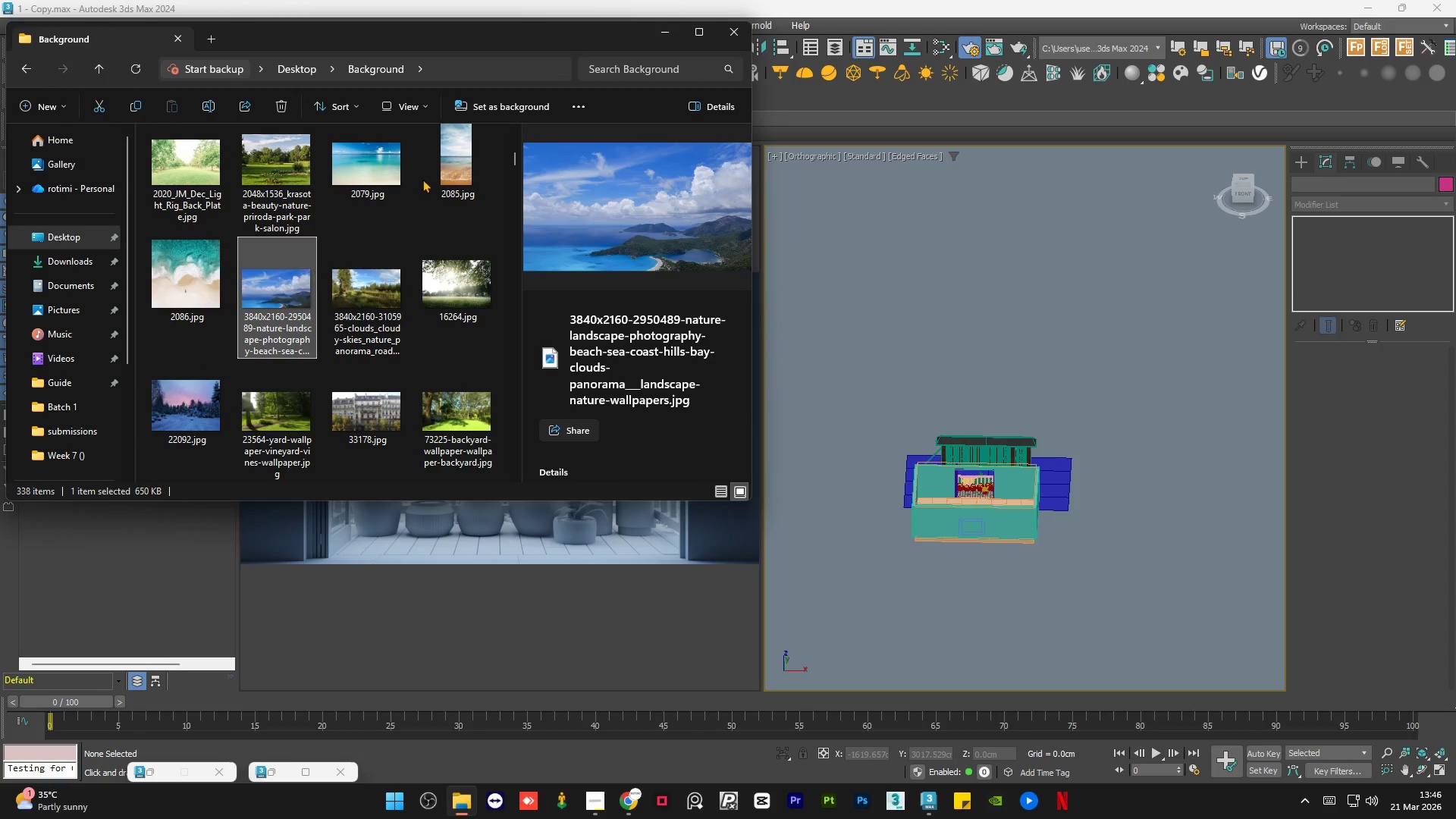 
left_click_drag(start_coordinate=[477, 43], to_coordinate=[1222, 119])
 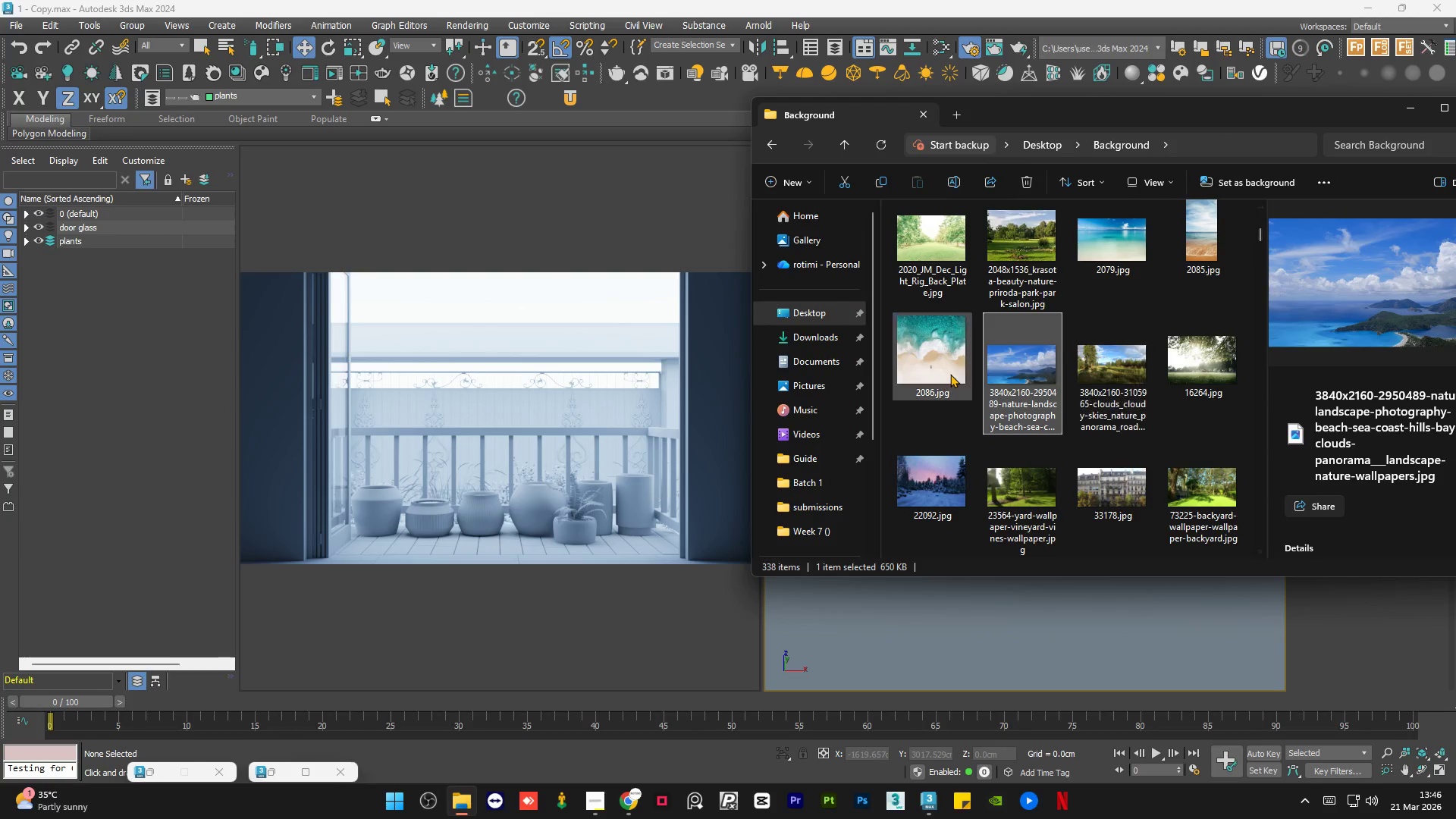 
scroll: coordinate [1031, 357], scroll_direction: down, amount: 3.0
 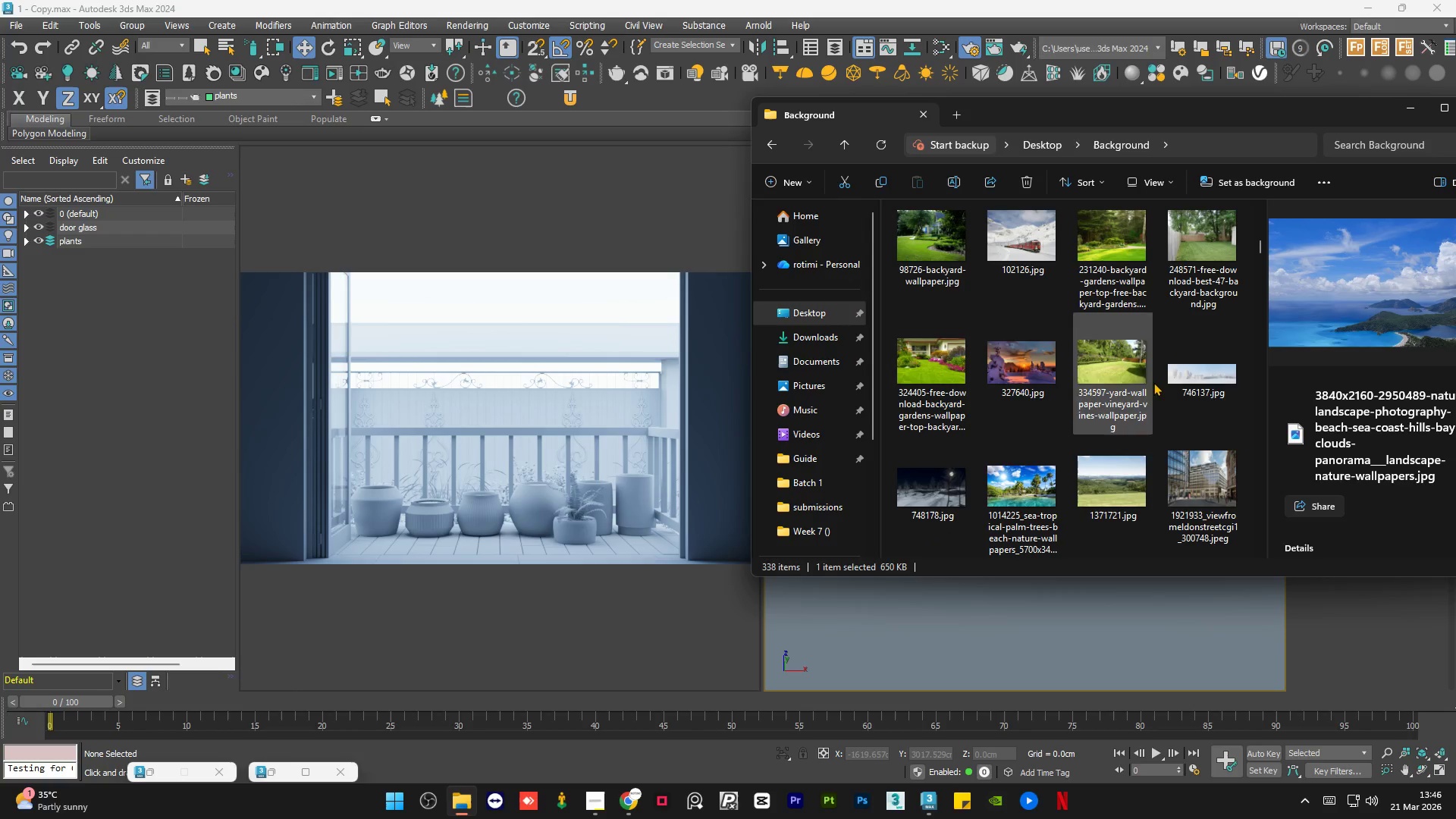 
mouse_move([1185, 389])
 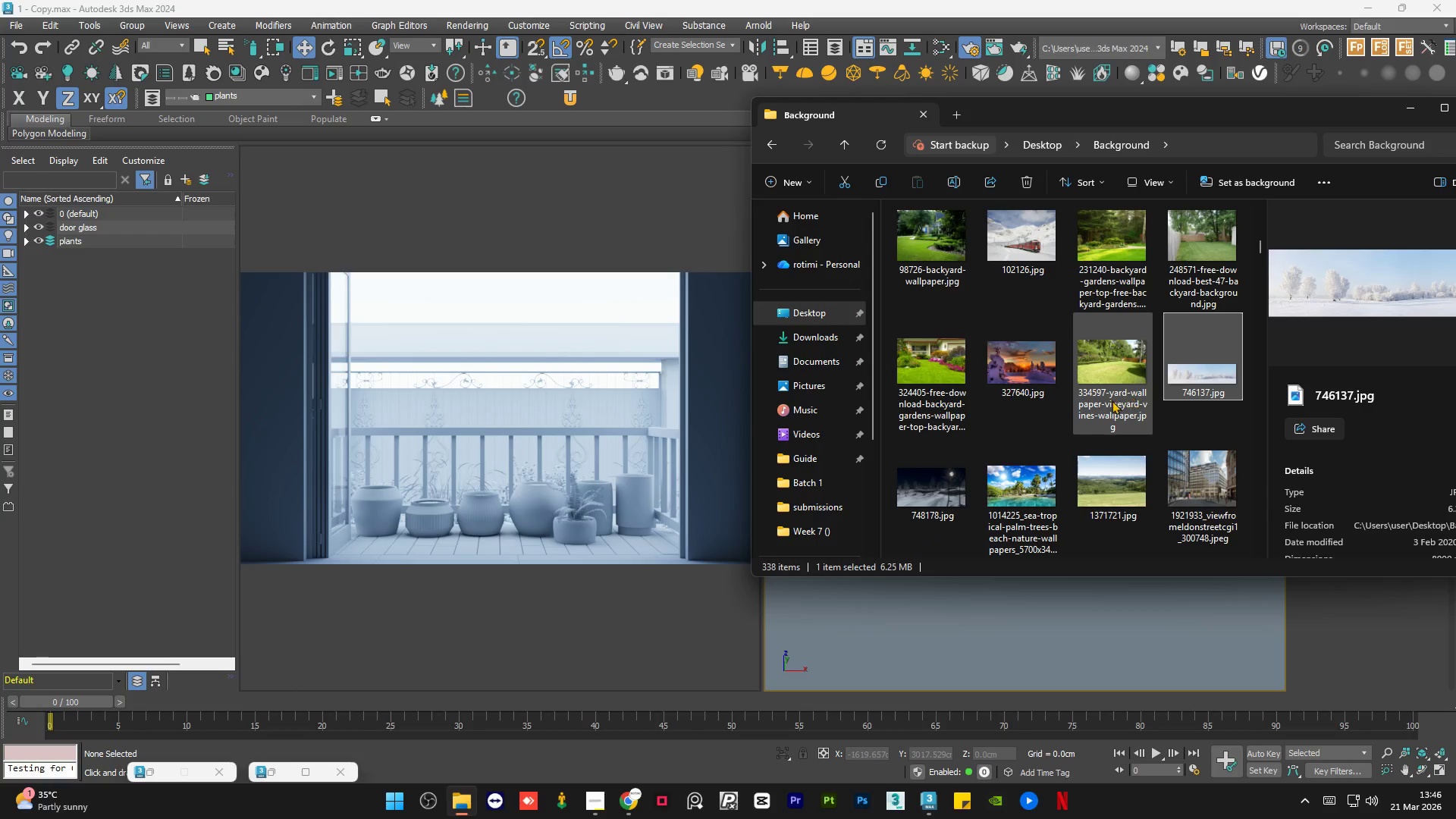 
scroll: coordinate [1112, 401], scroll_direction: down, amount: 1.0
 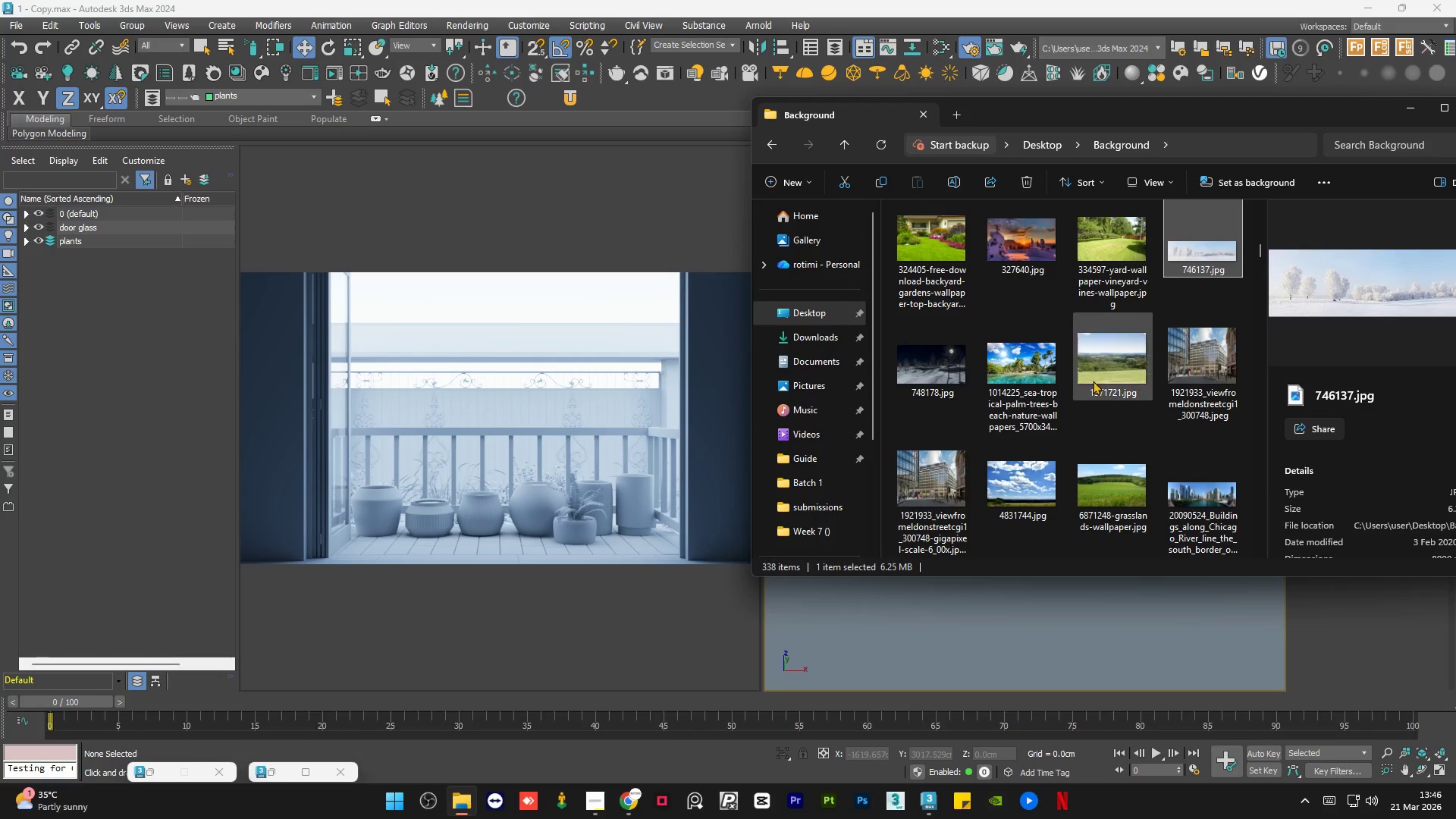 
left_click([1088, 366])
 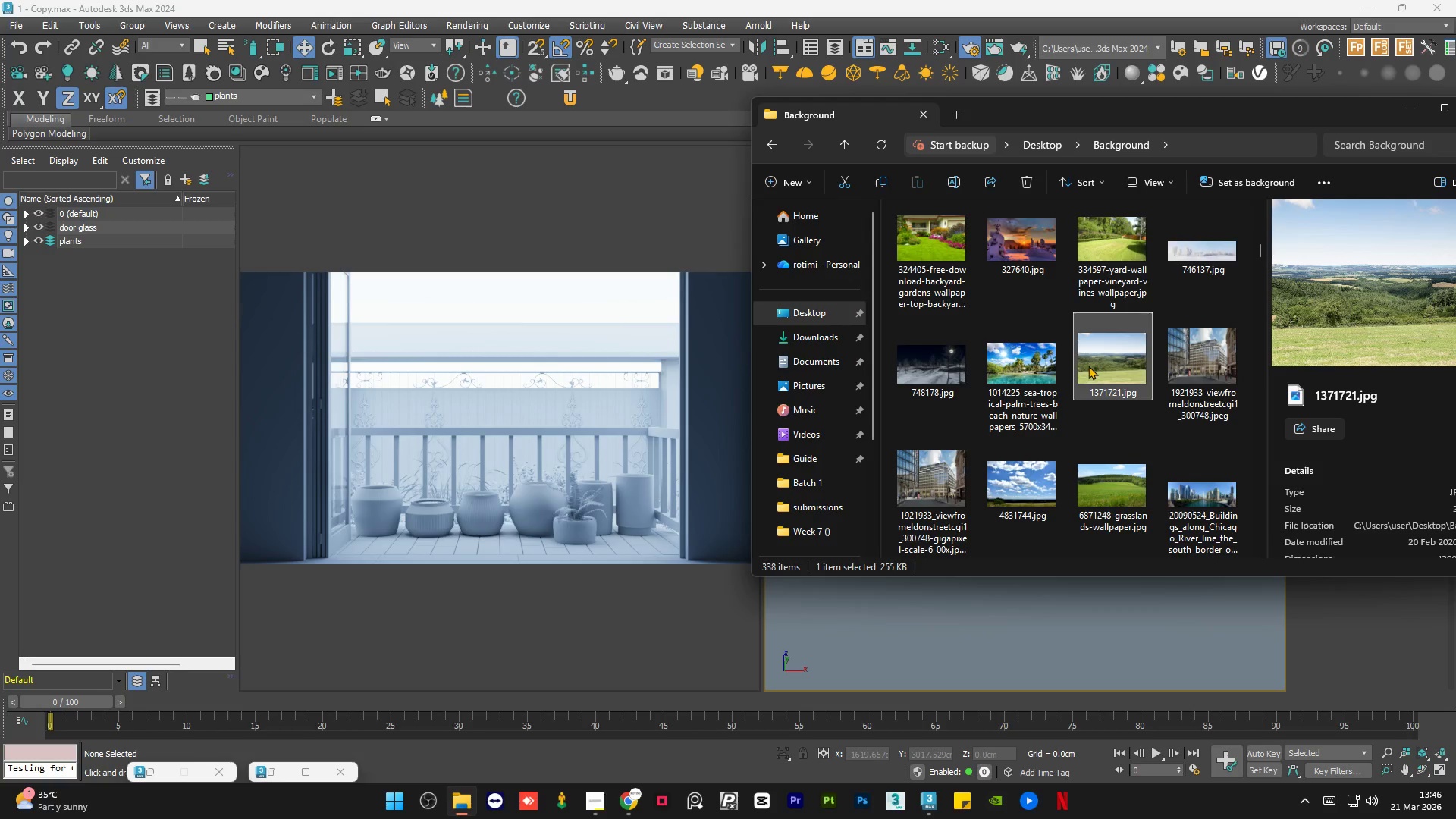 
wait(5.39)
 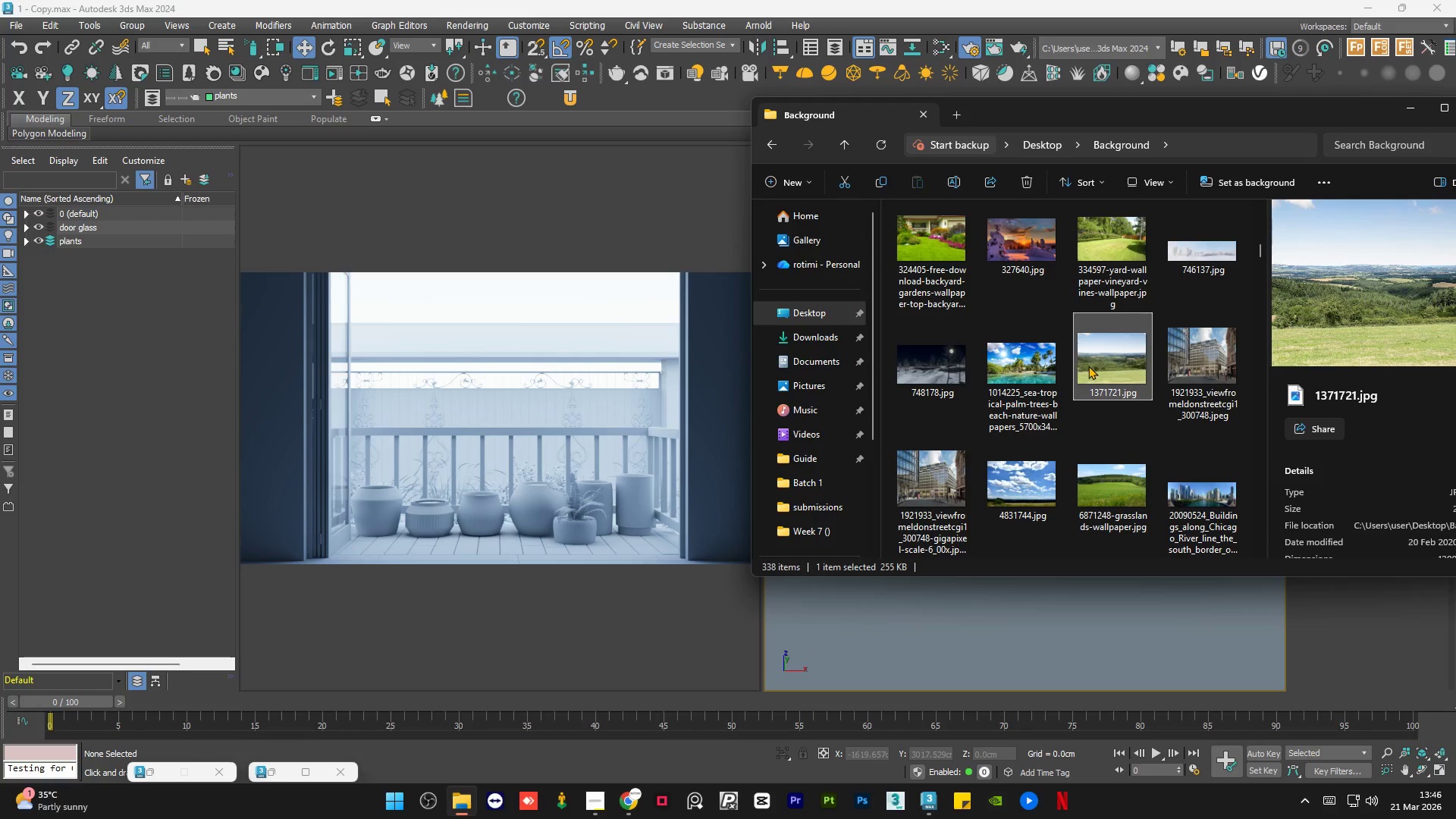 
left_click([1028, 504])
 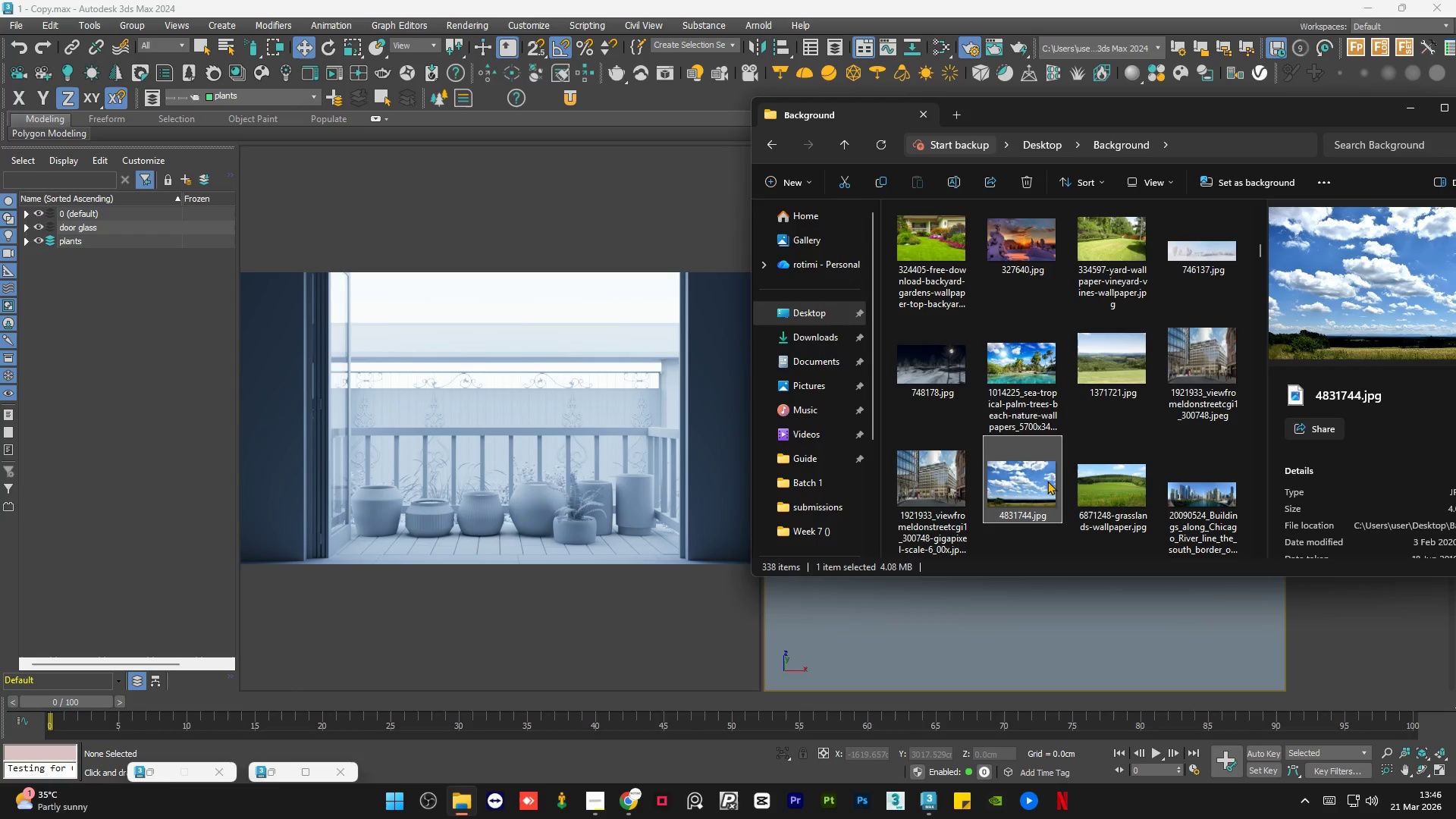 
left_click_drag(start_coordinate=[1279, 111], to_coordinate=[632, 120])
 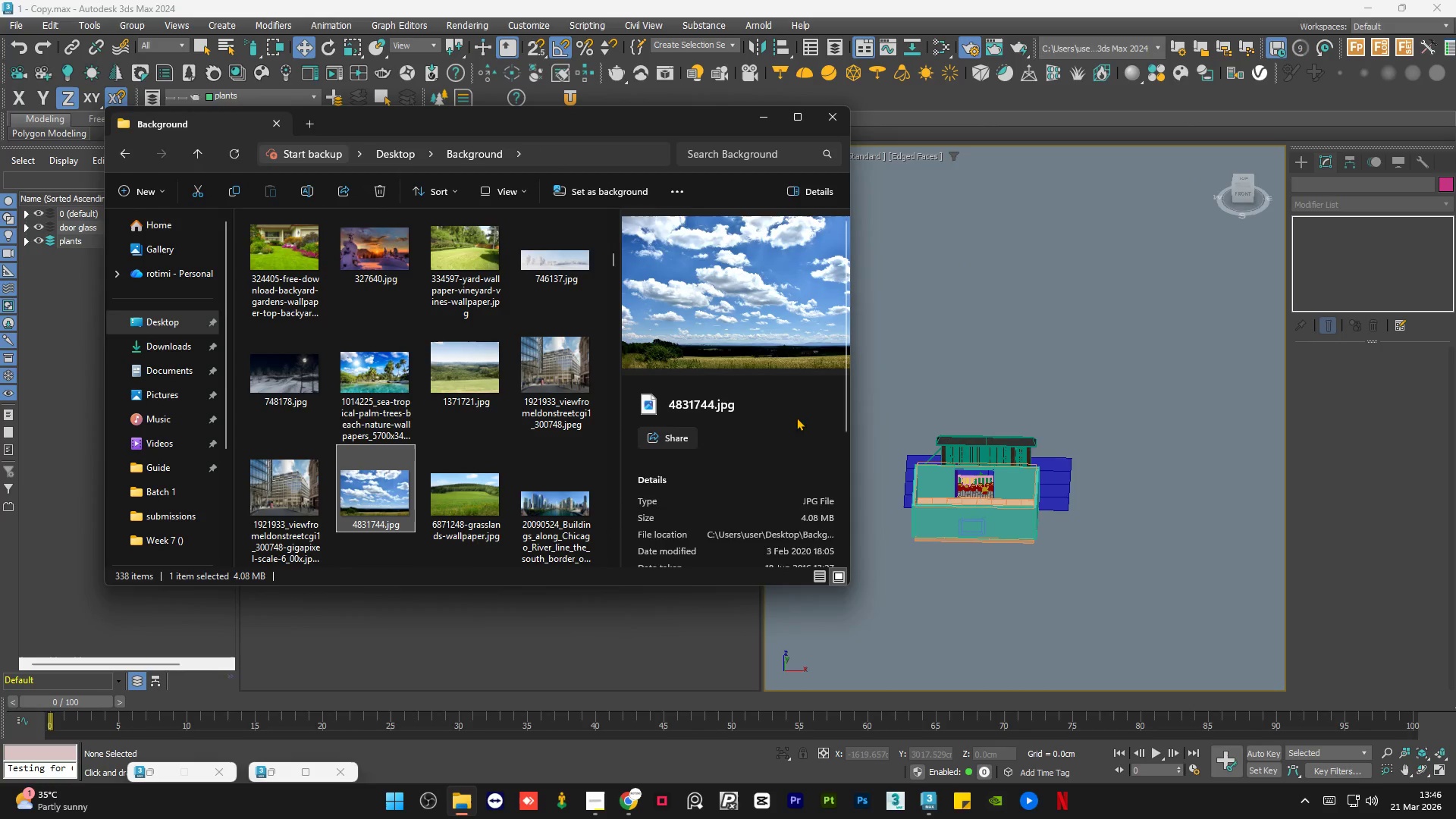 
scroll: coordinate [737, 423], scroll_direction: down, amount: 4.0
 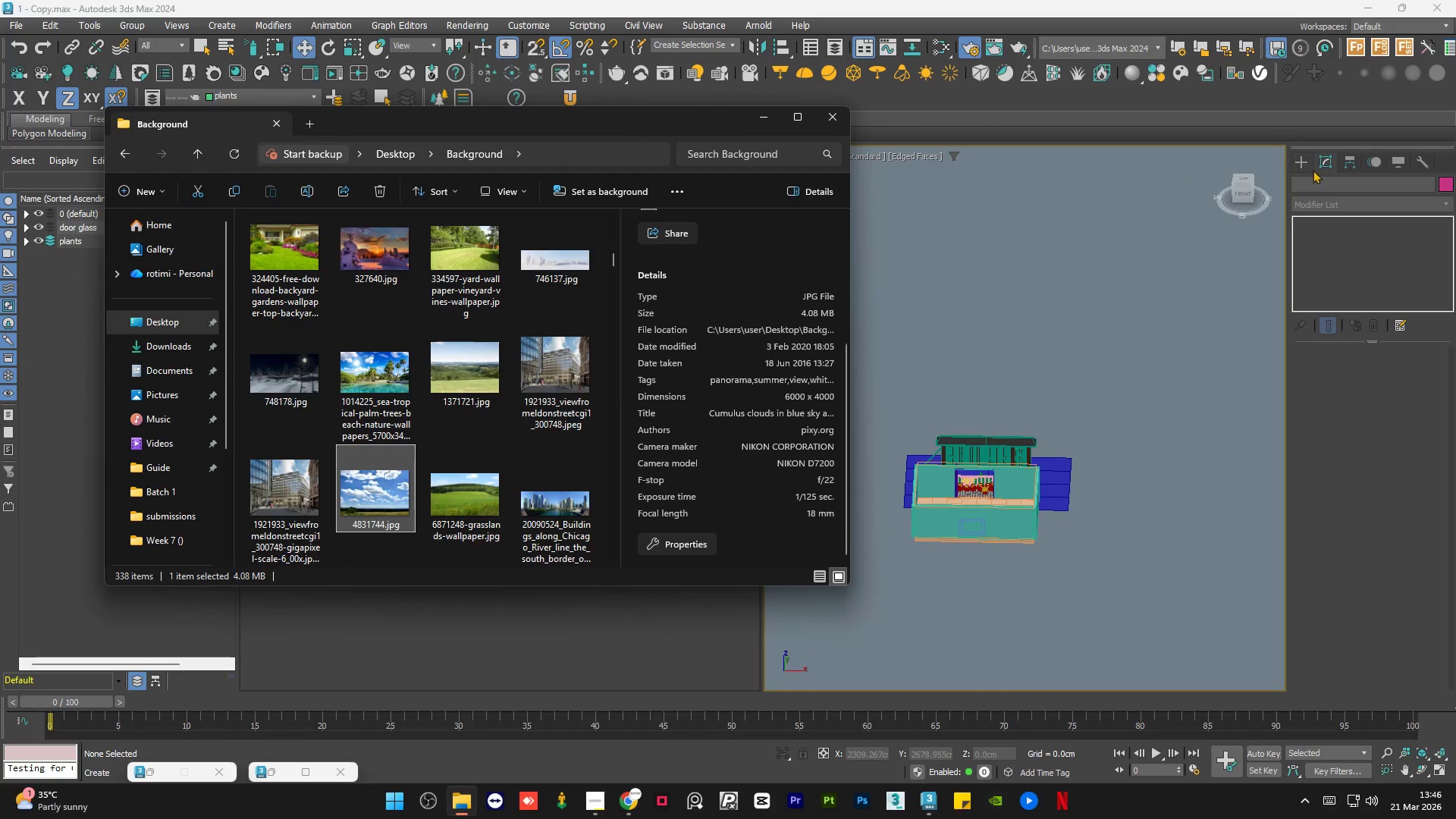 
left_click([1304, 159])
 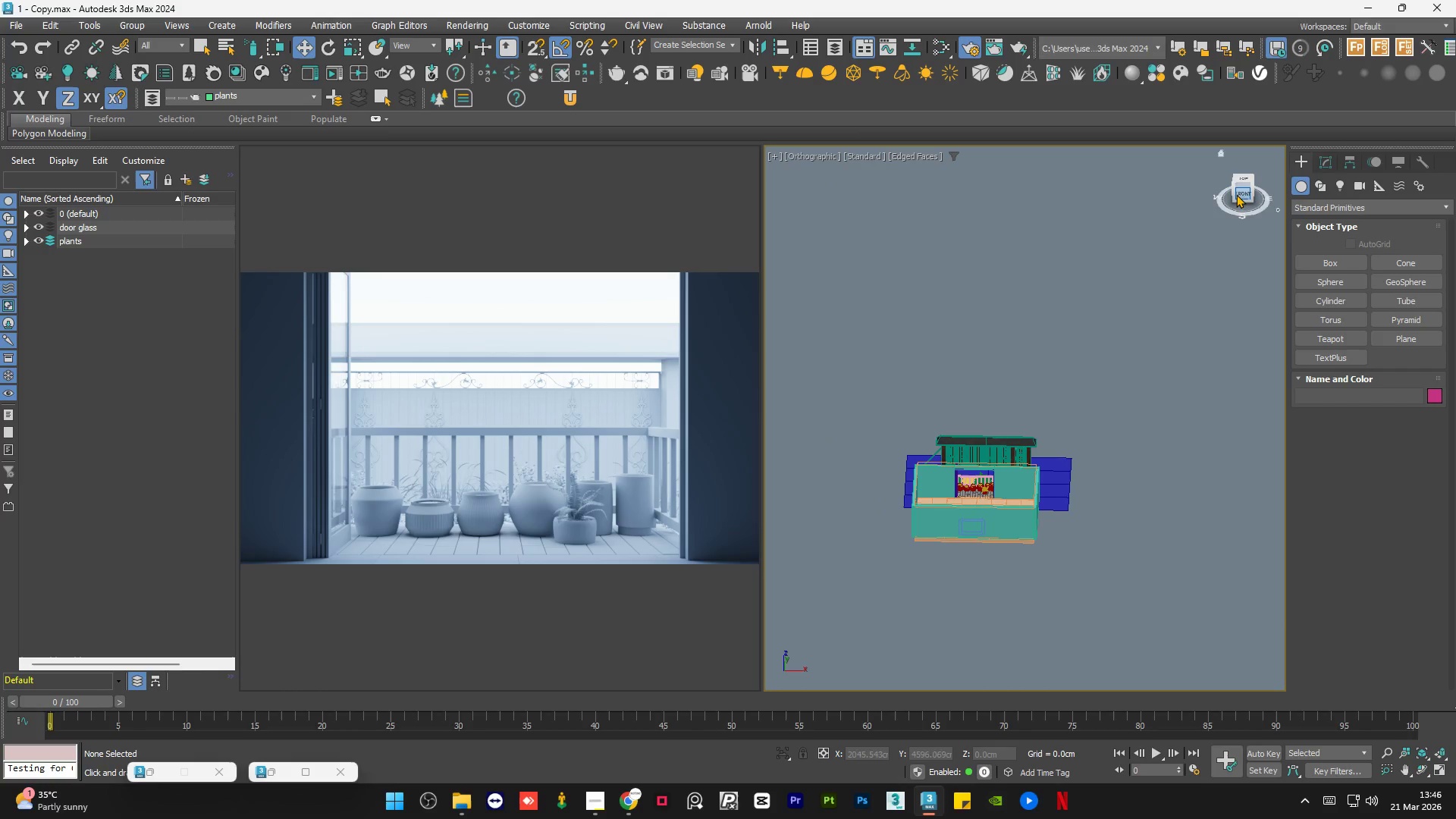 
left_click([1243, 193])
 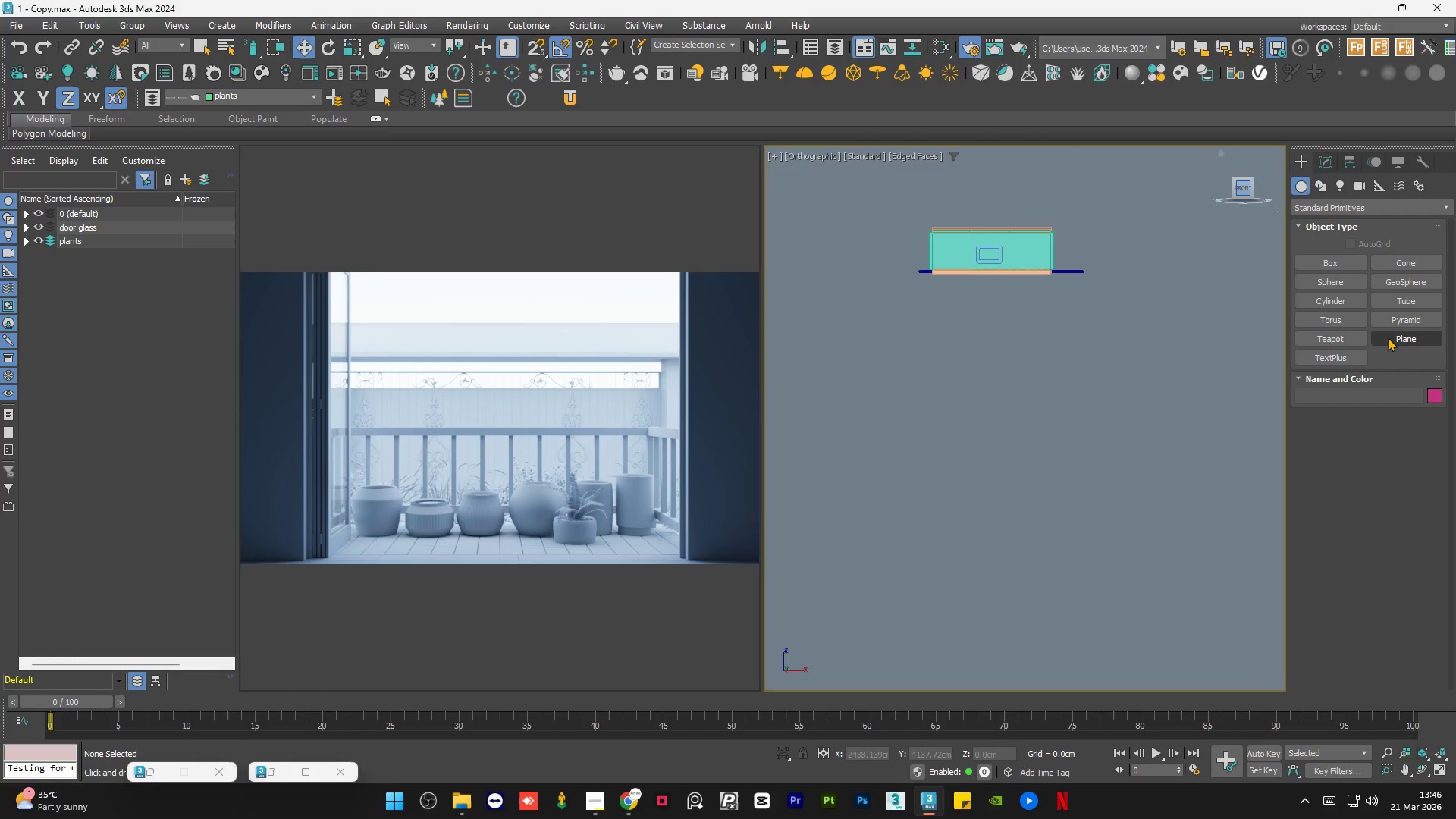 
left_click([1395, 339])
 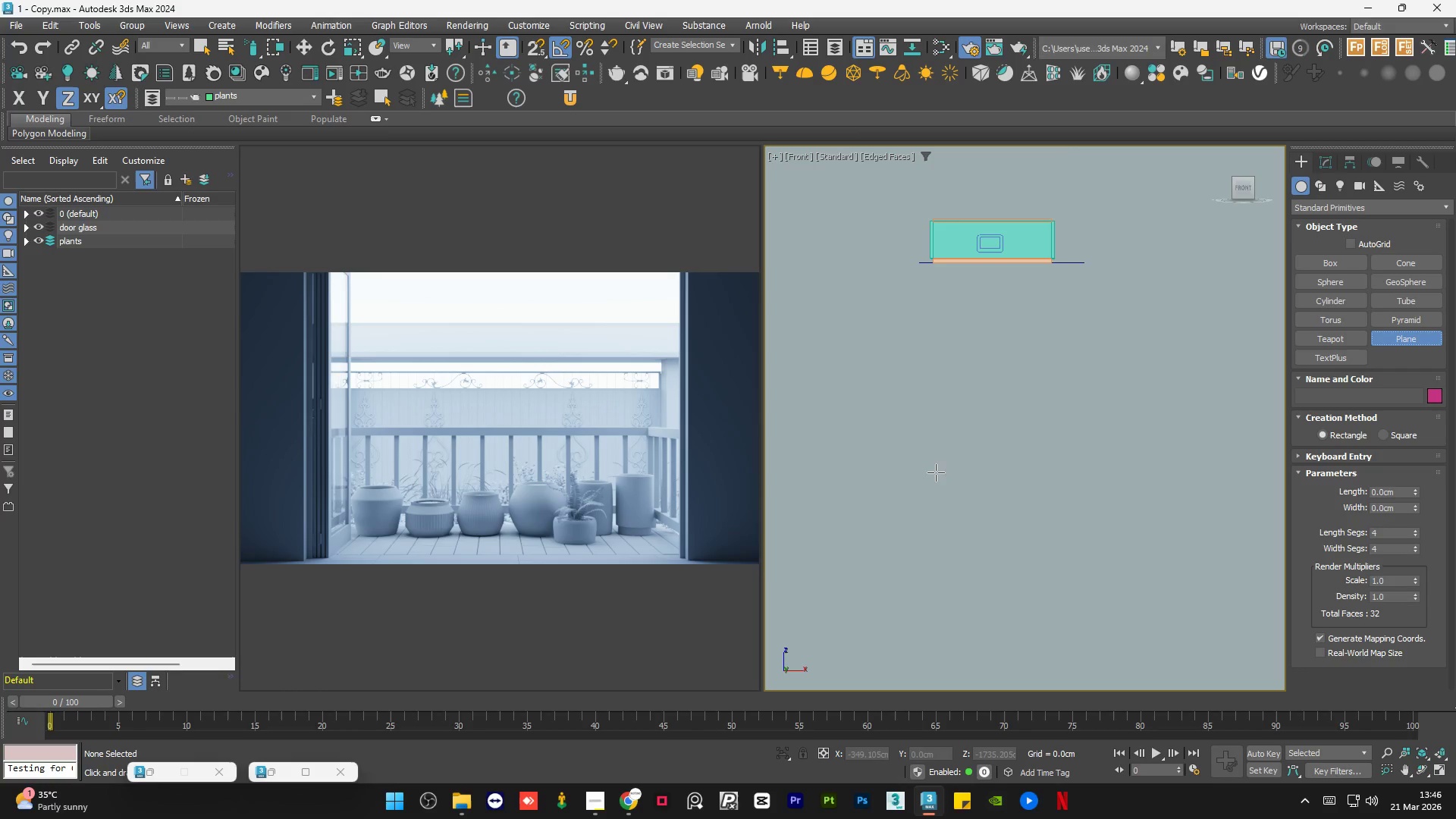 
left_click_drag(start_coordinate=[871, 237], to_coordinate=[1103, 378])
 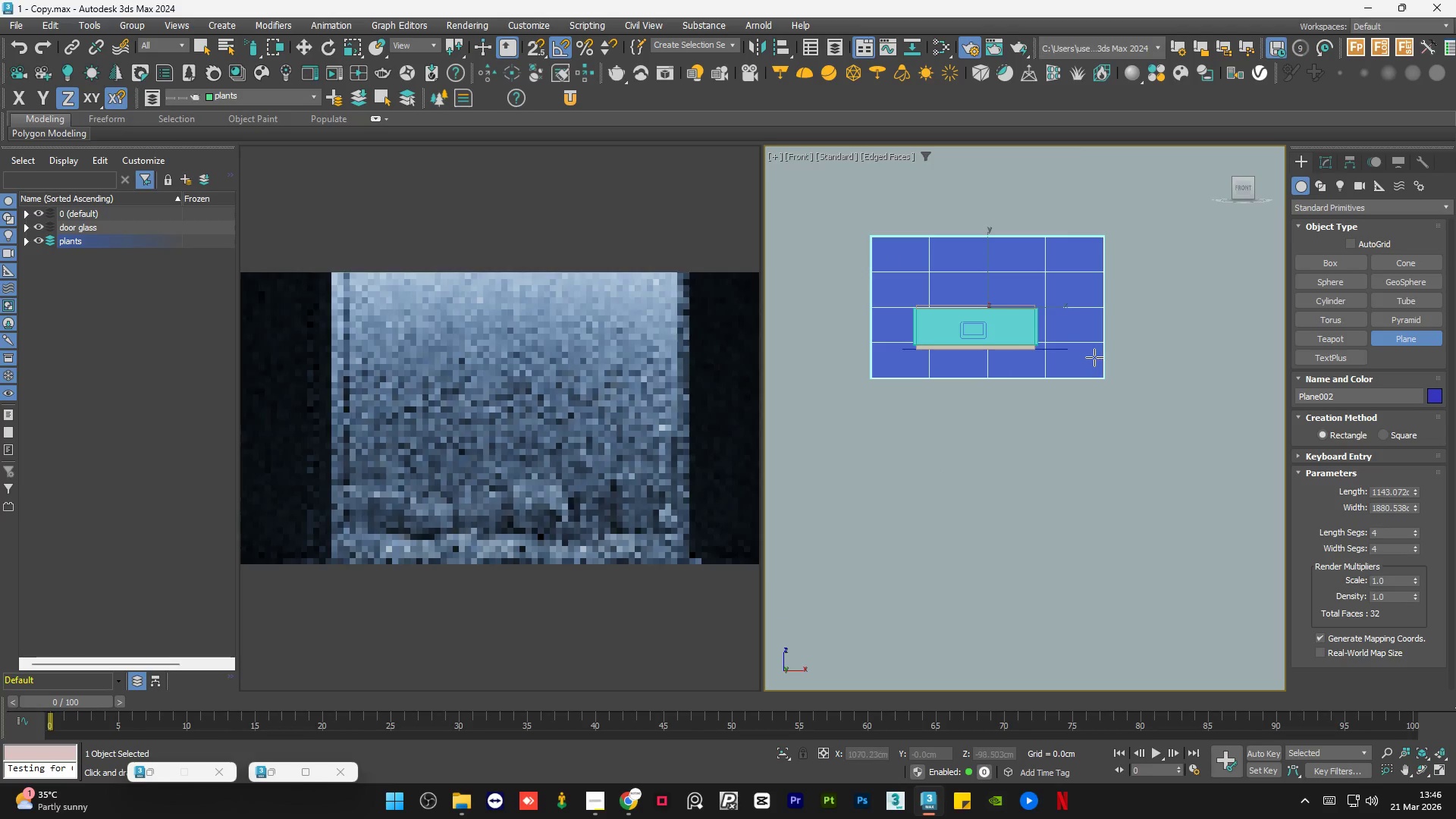 
scroll: coordinate [981, 257], scroll_direction: none, amount: 0.0
 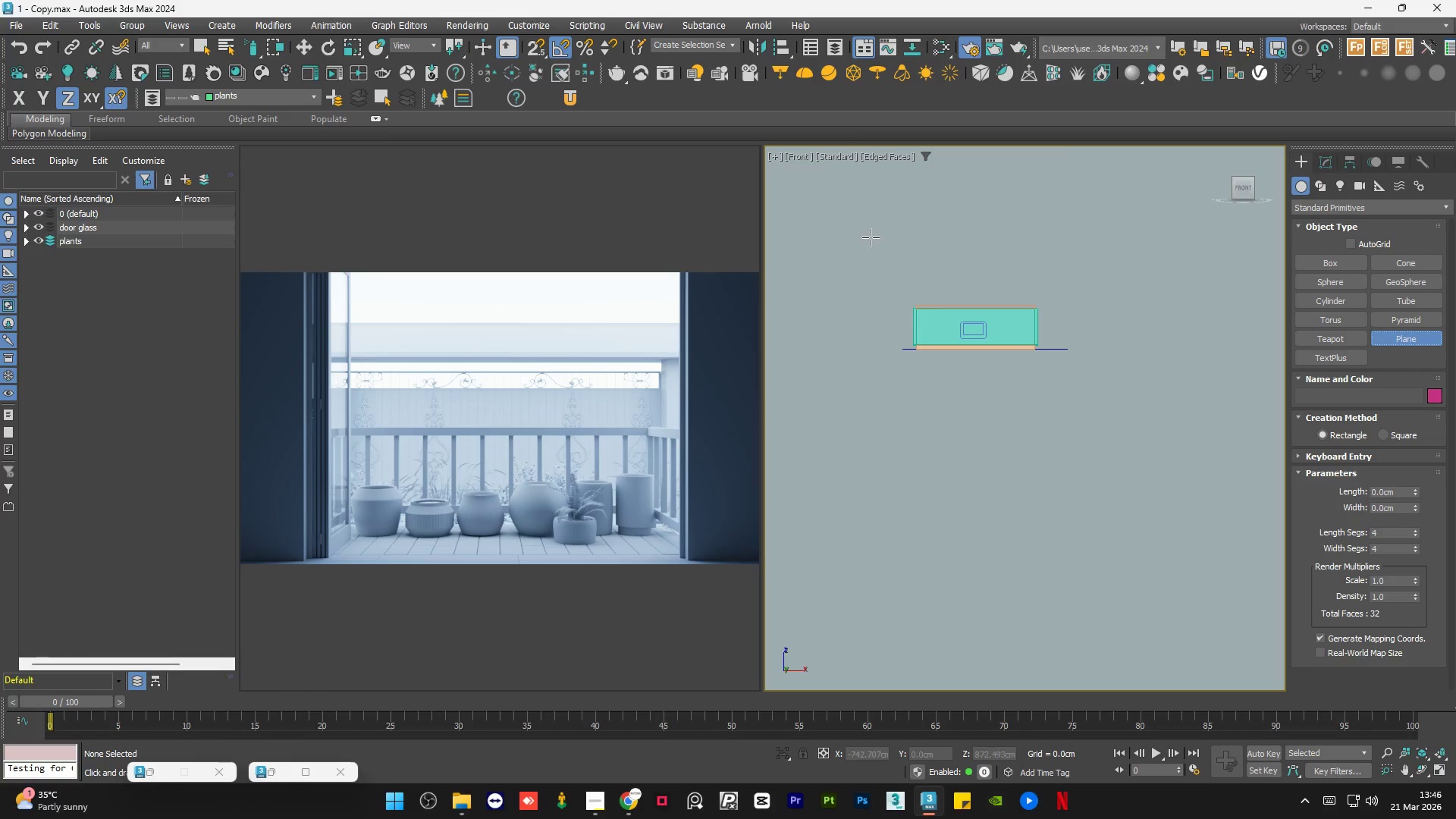 
left_click([1094, 357])
 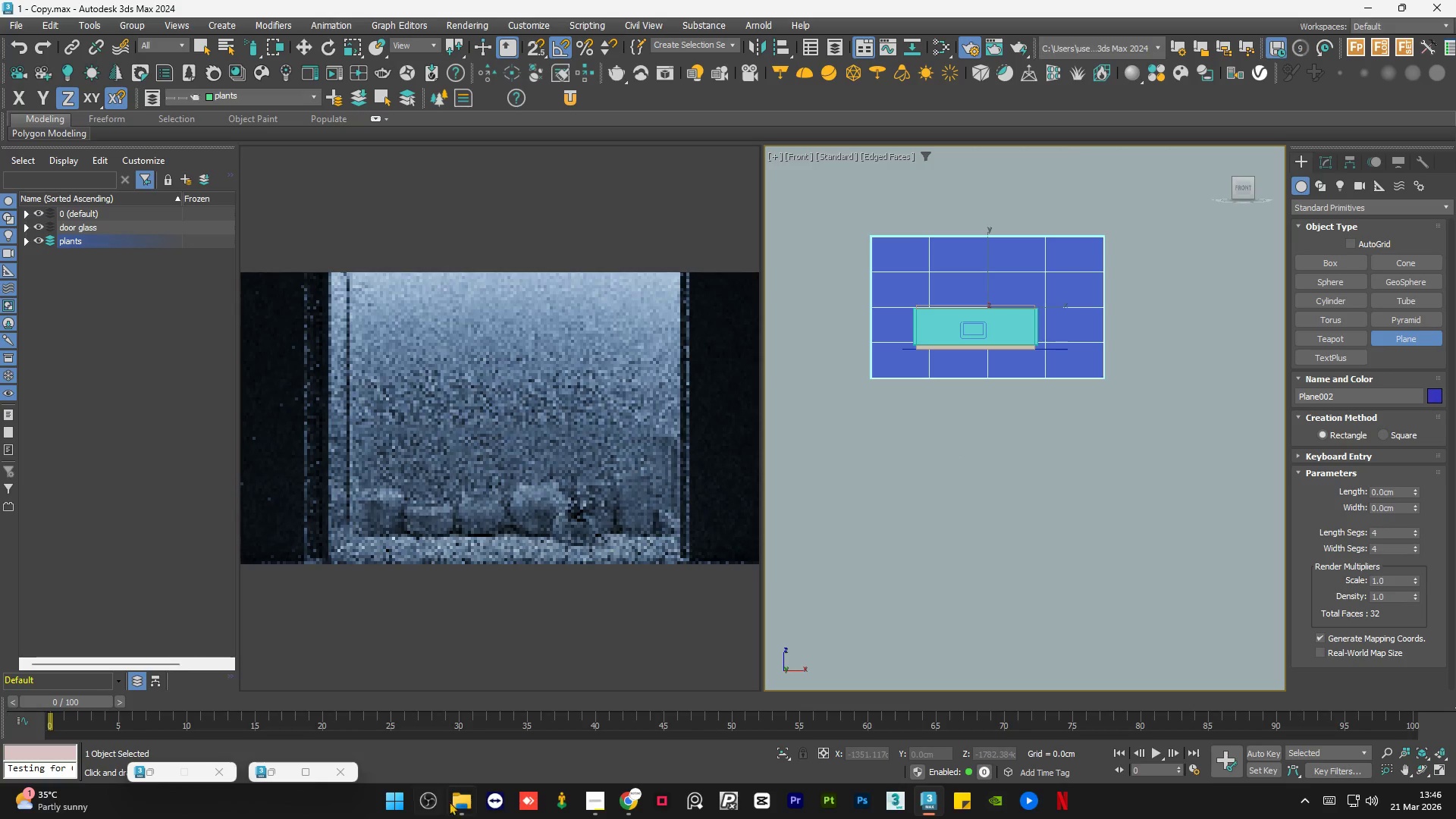 
left_click([458, 804])
 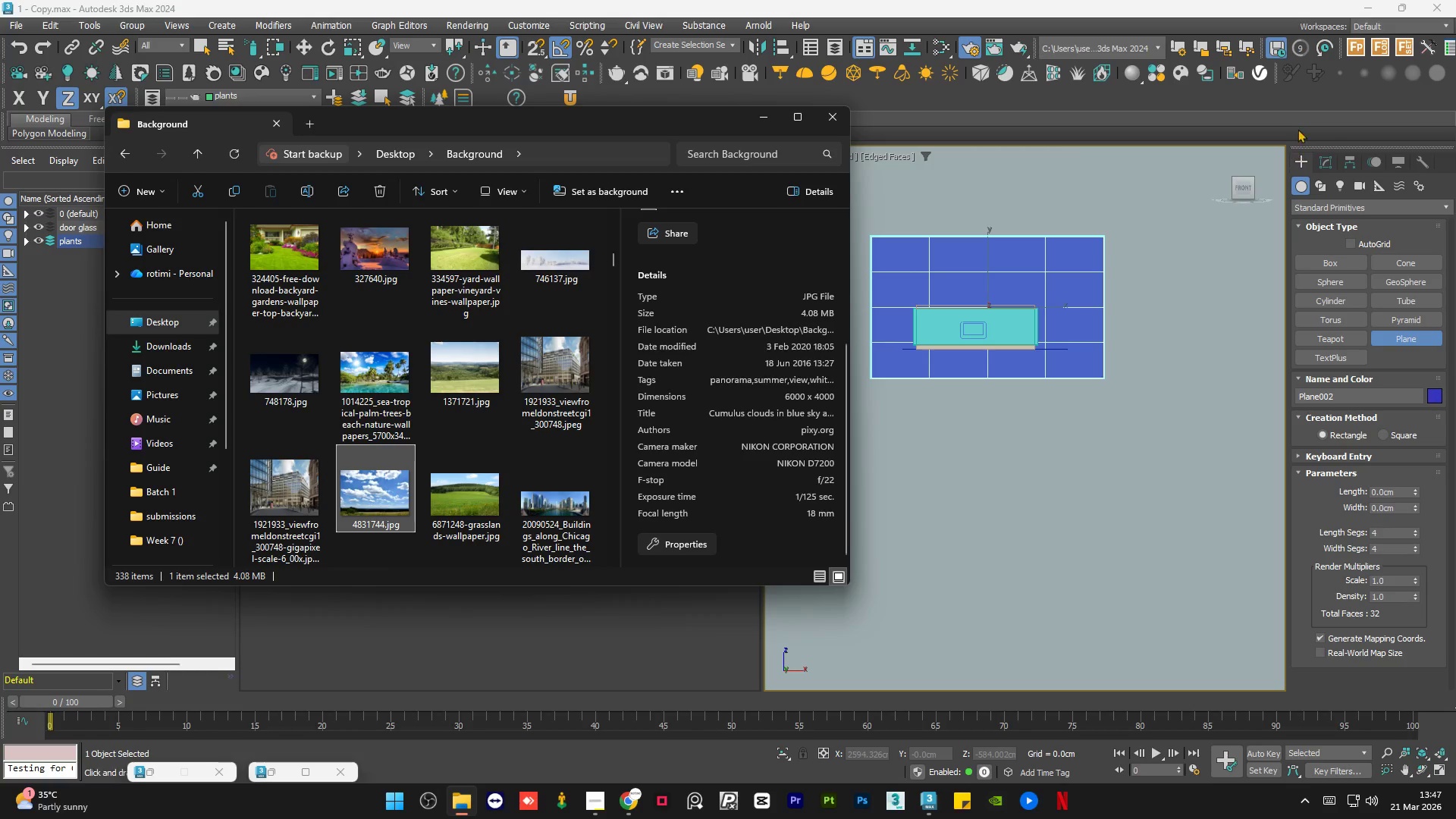 
left_click([1329, 168])
 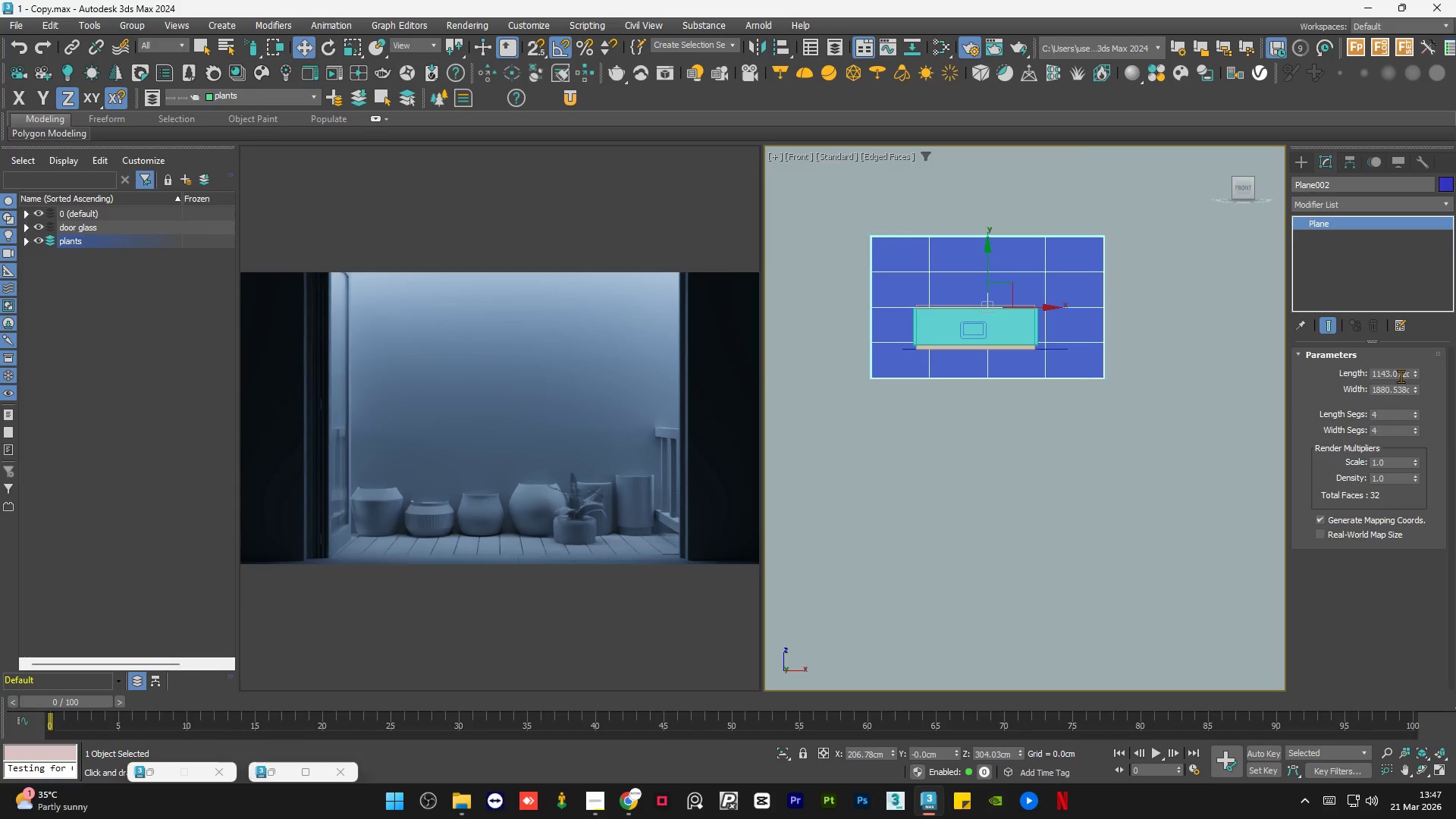 
double_click([1401, 377])
 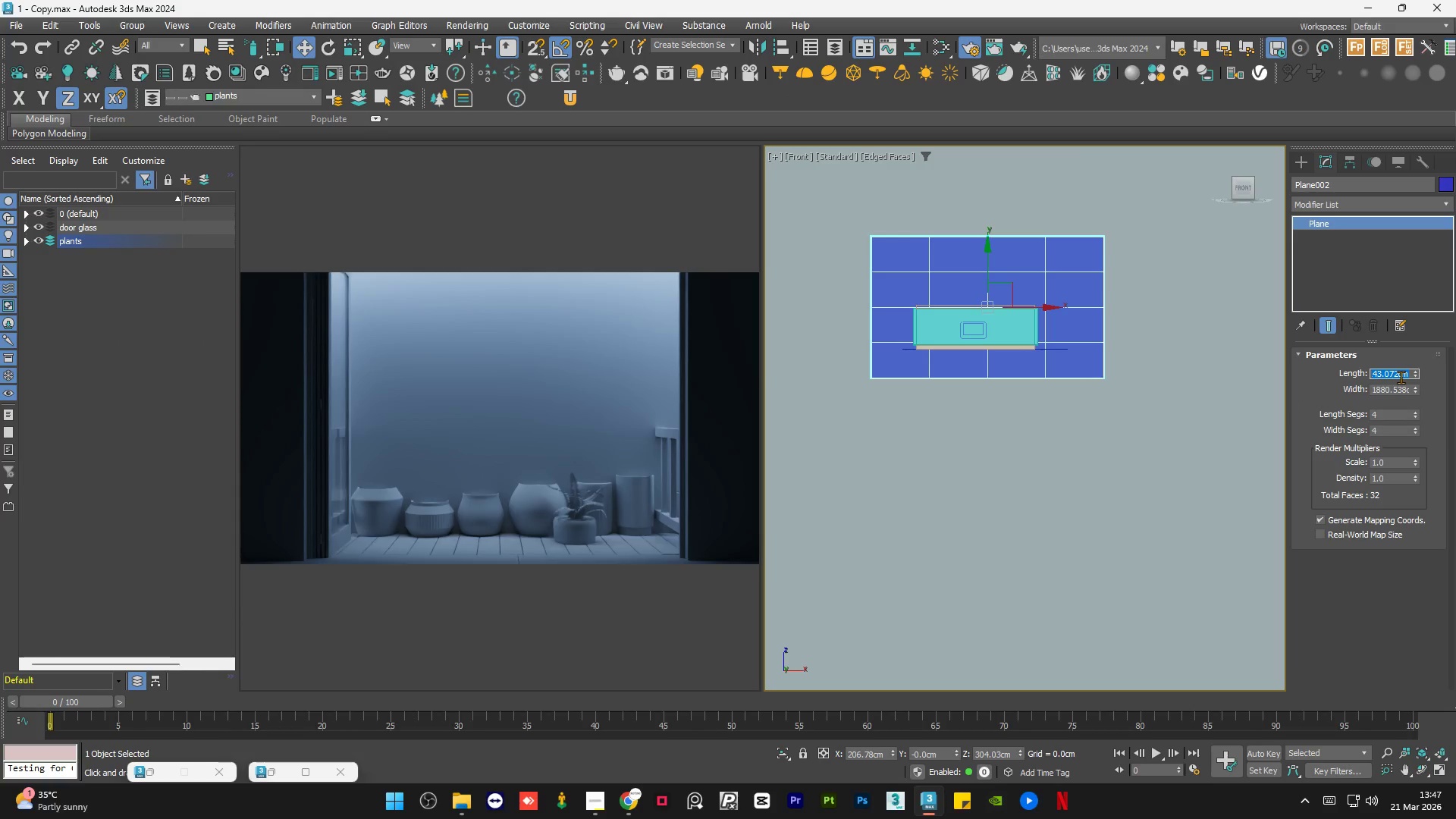 
key(Numpad4)
 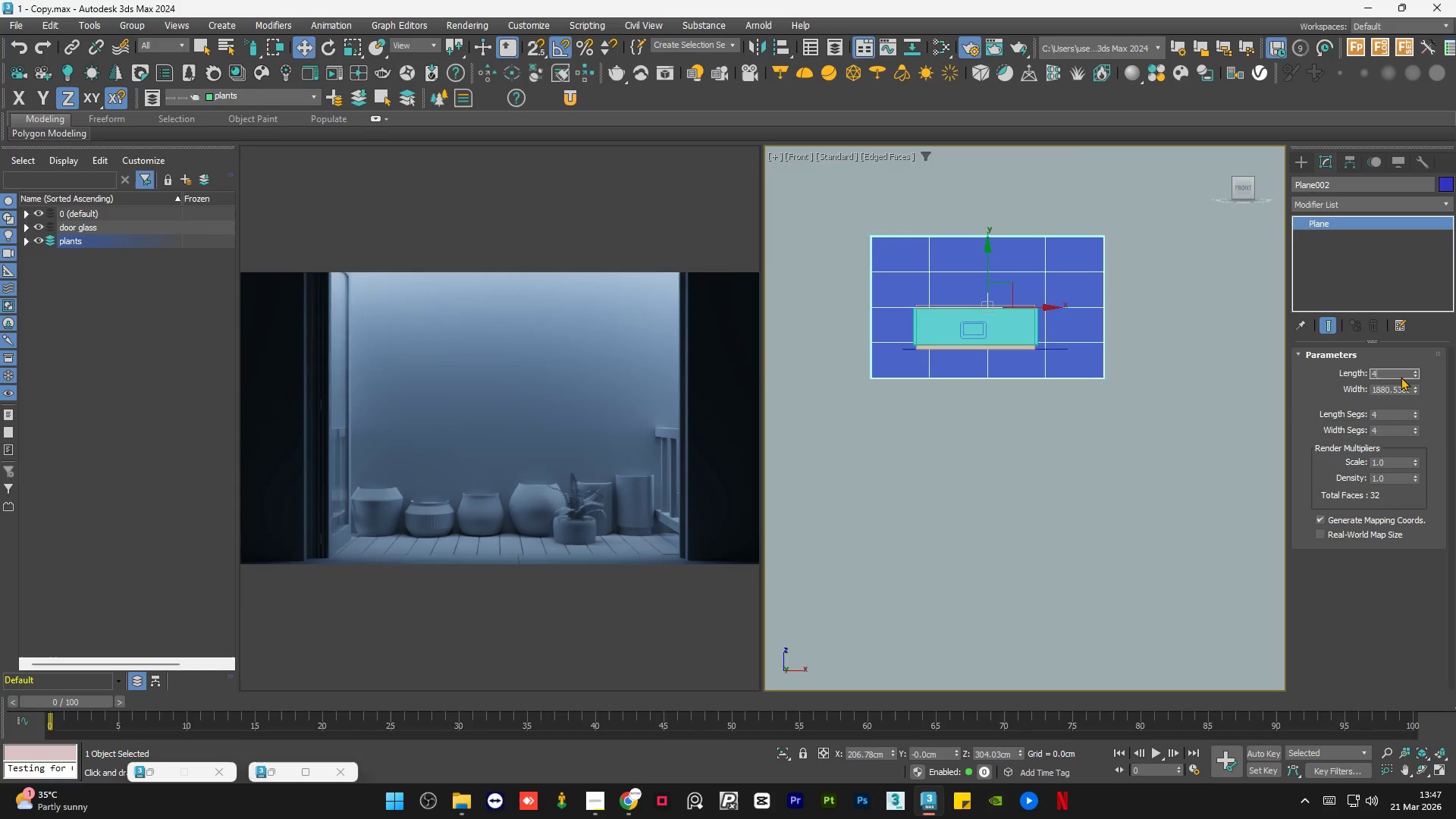 
key(Numpad0)
 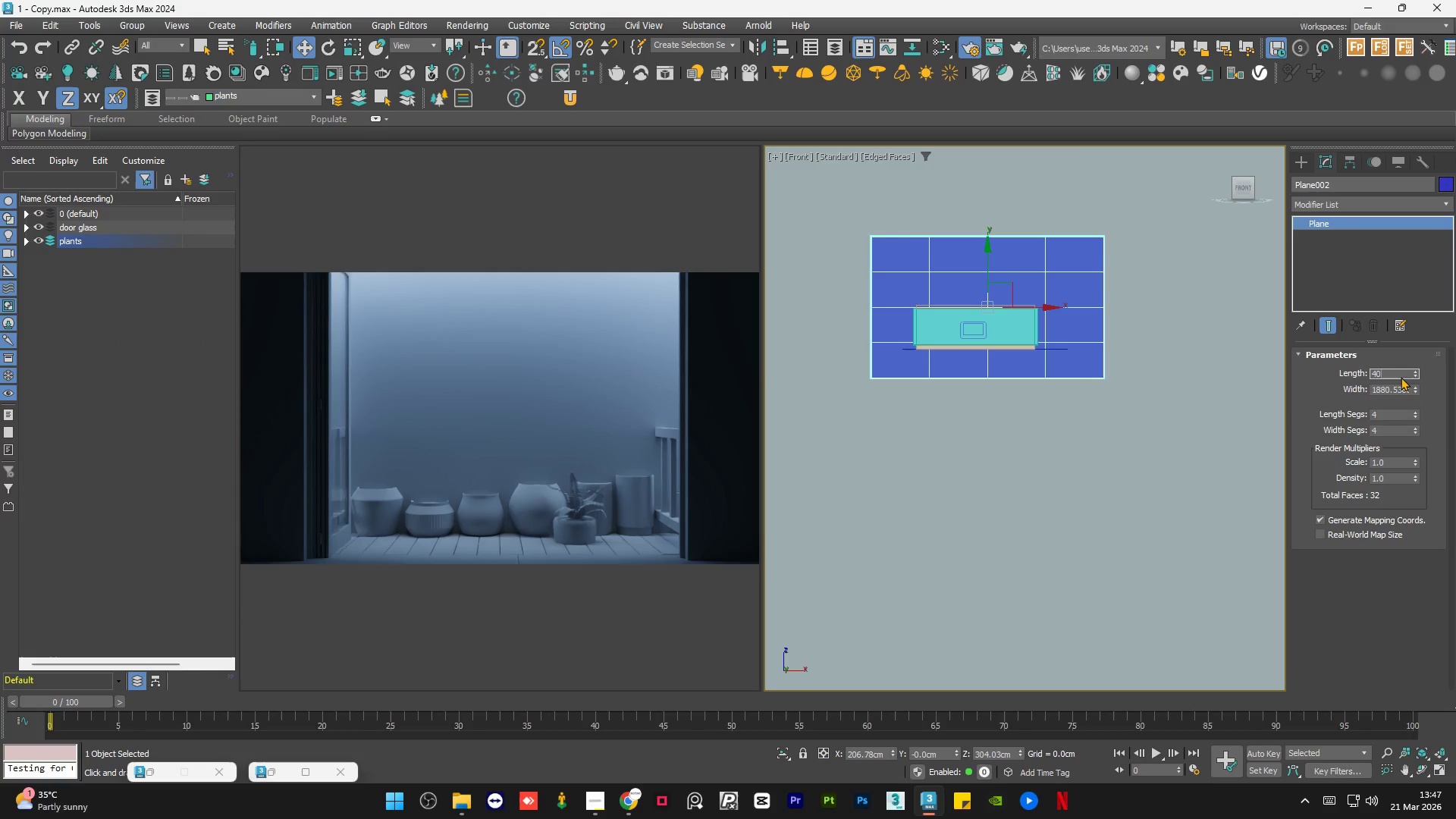 
key(Numpad0)
 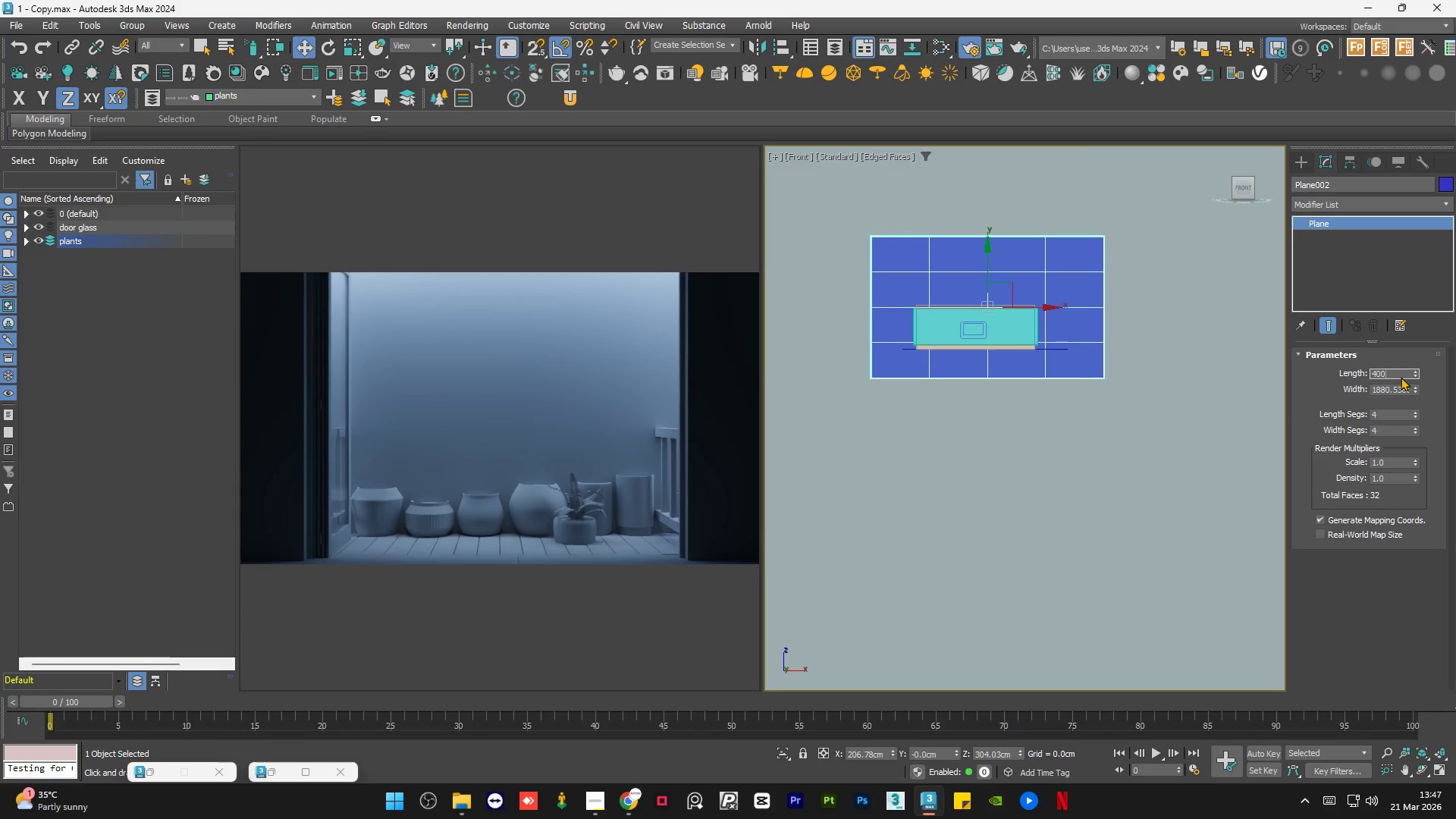 
key(Numpad0)
 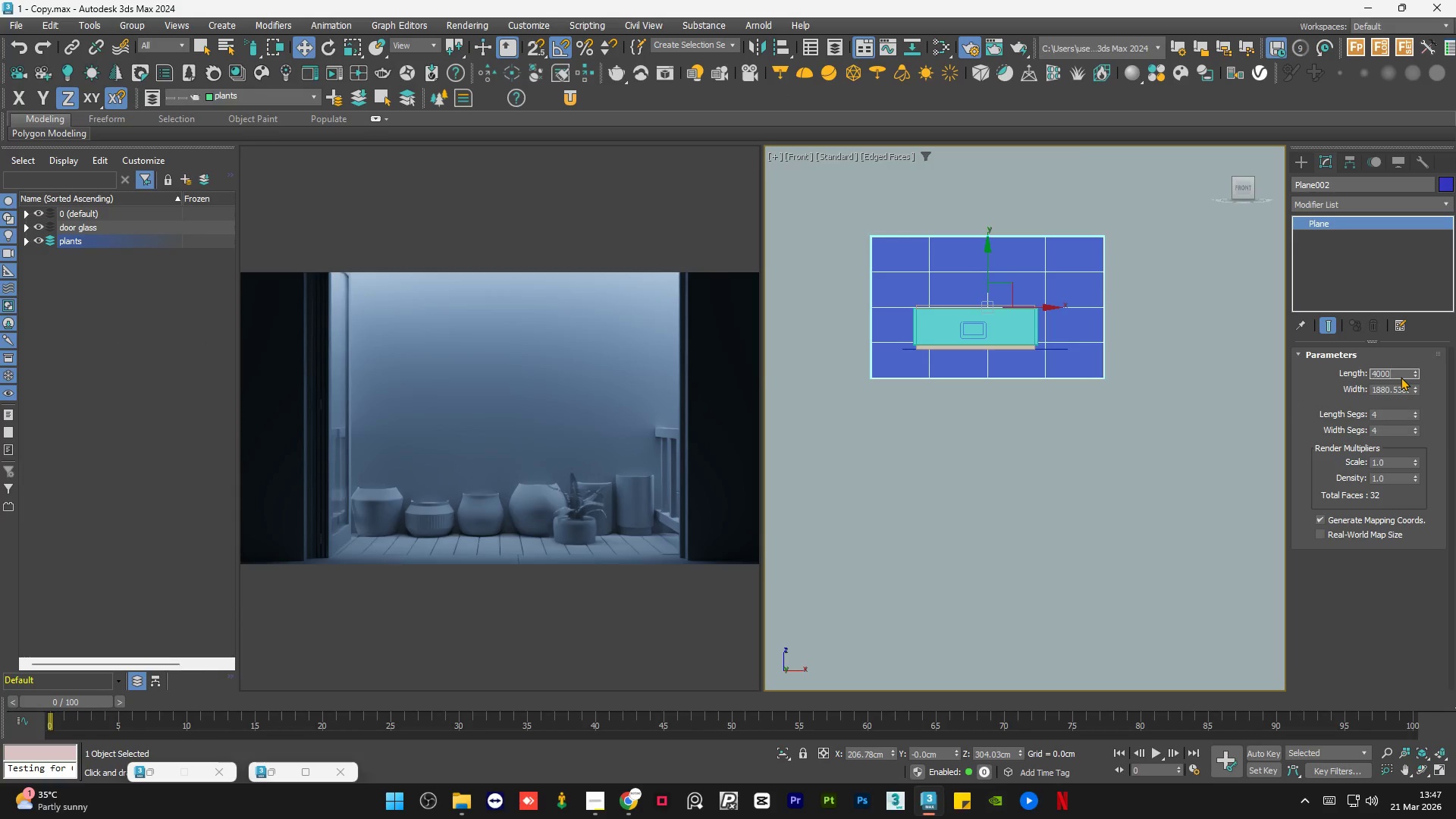 
key(NumpadEnter)
 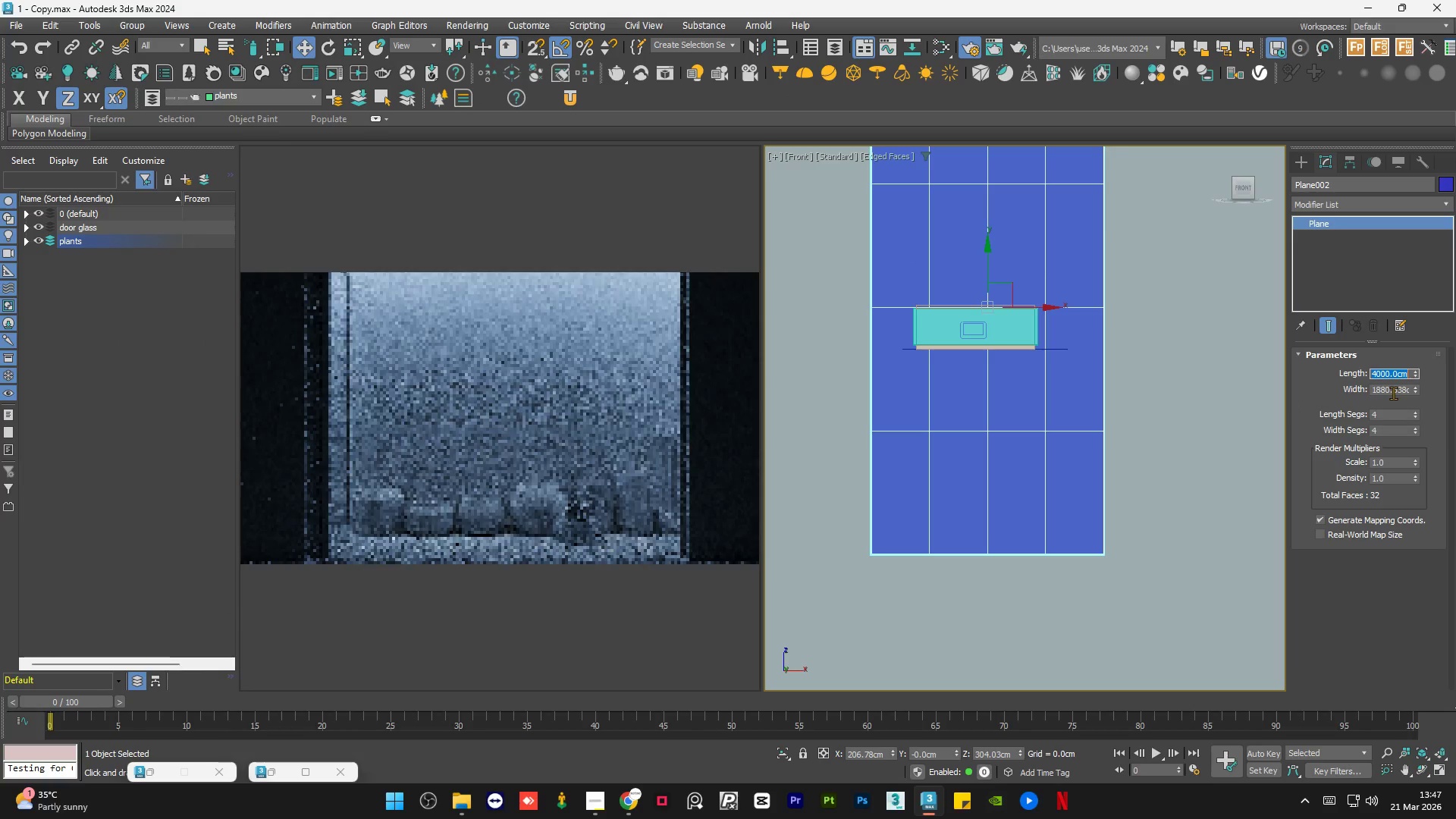 
double_click([1393, 393])
 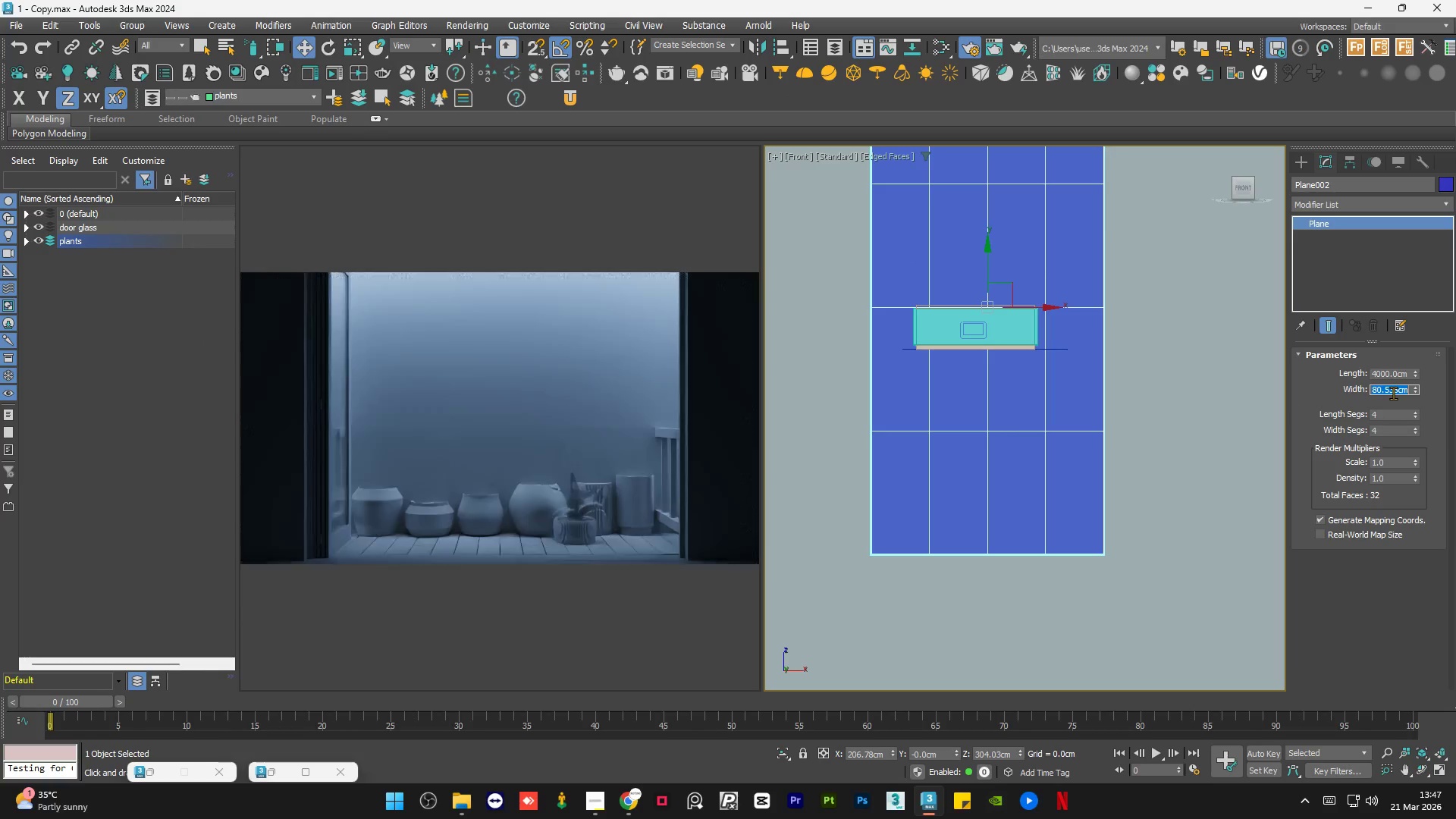 
key(Numpad6)
 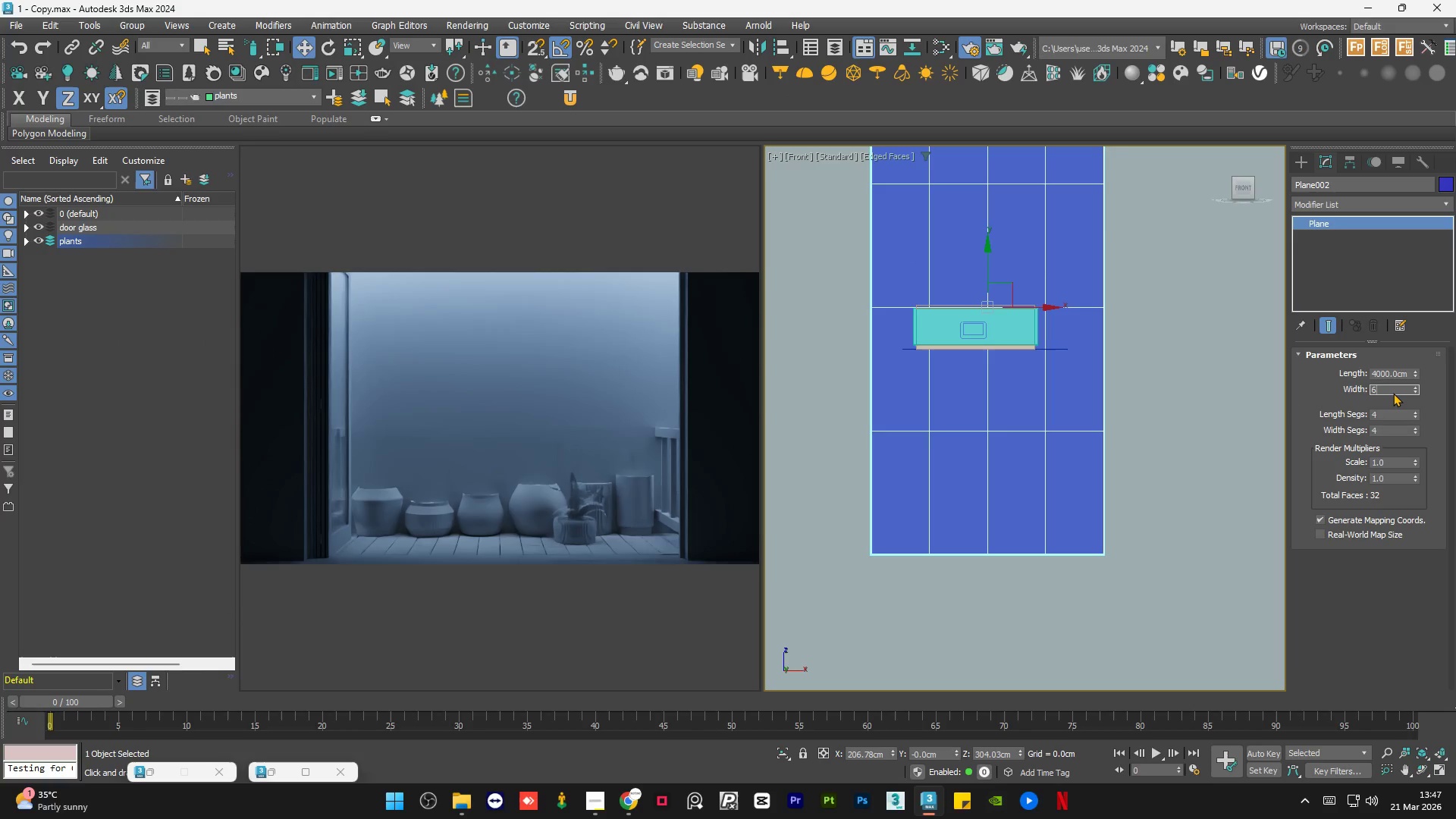 
key(Numpad0)
 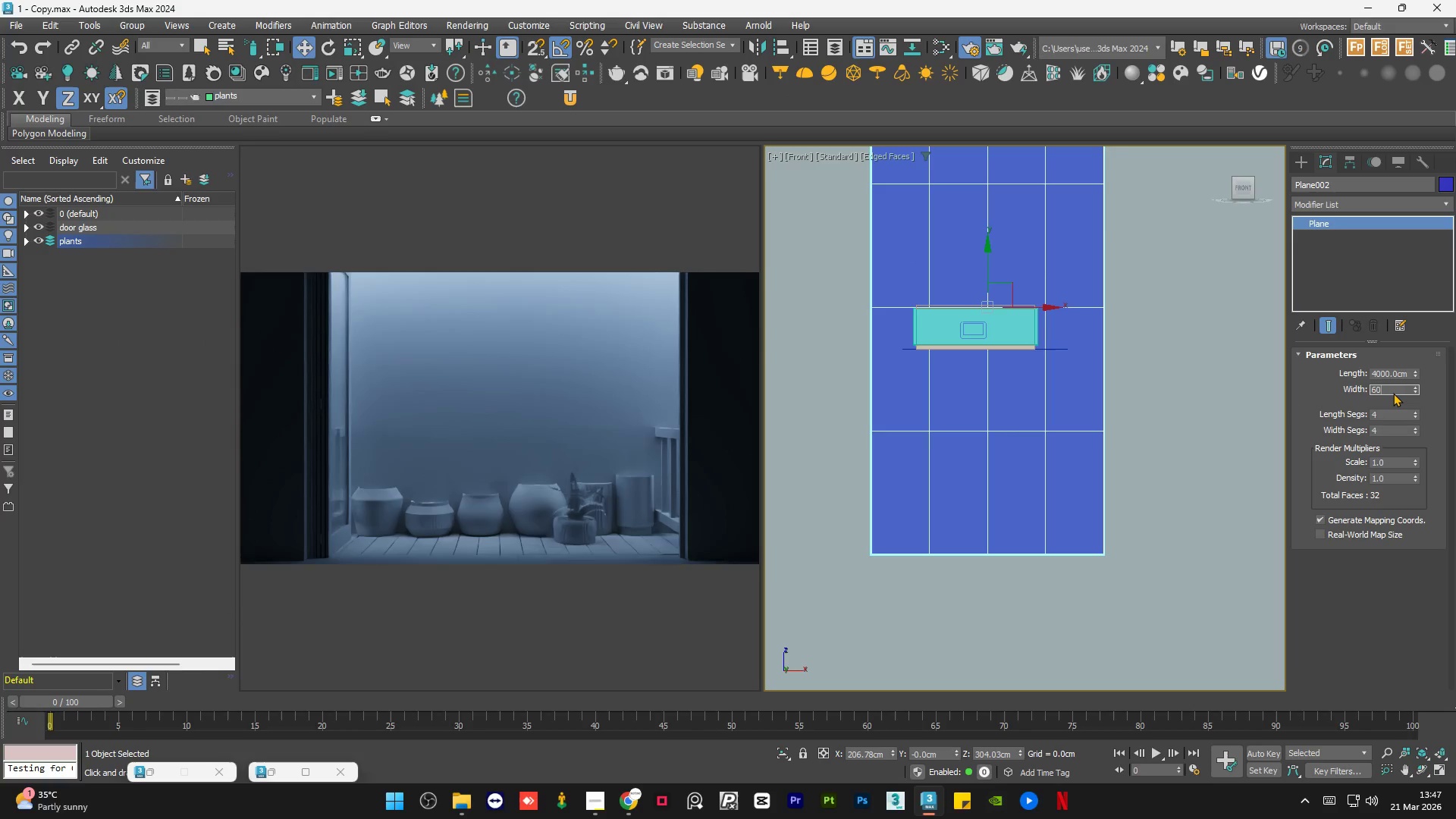 
key(Numpad0)
 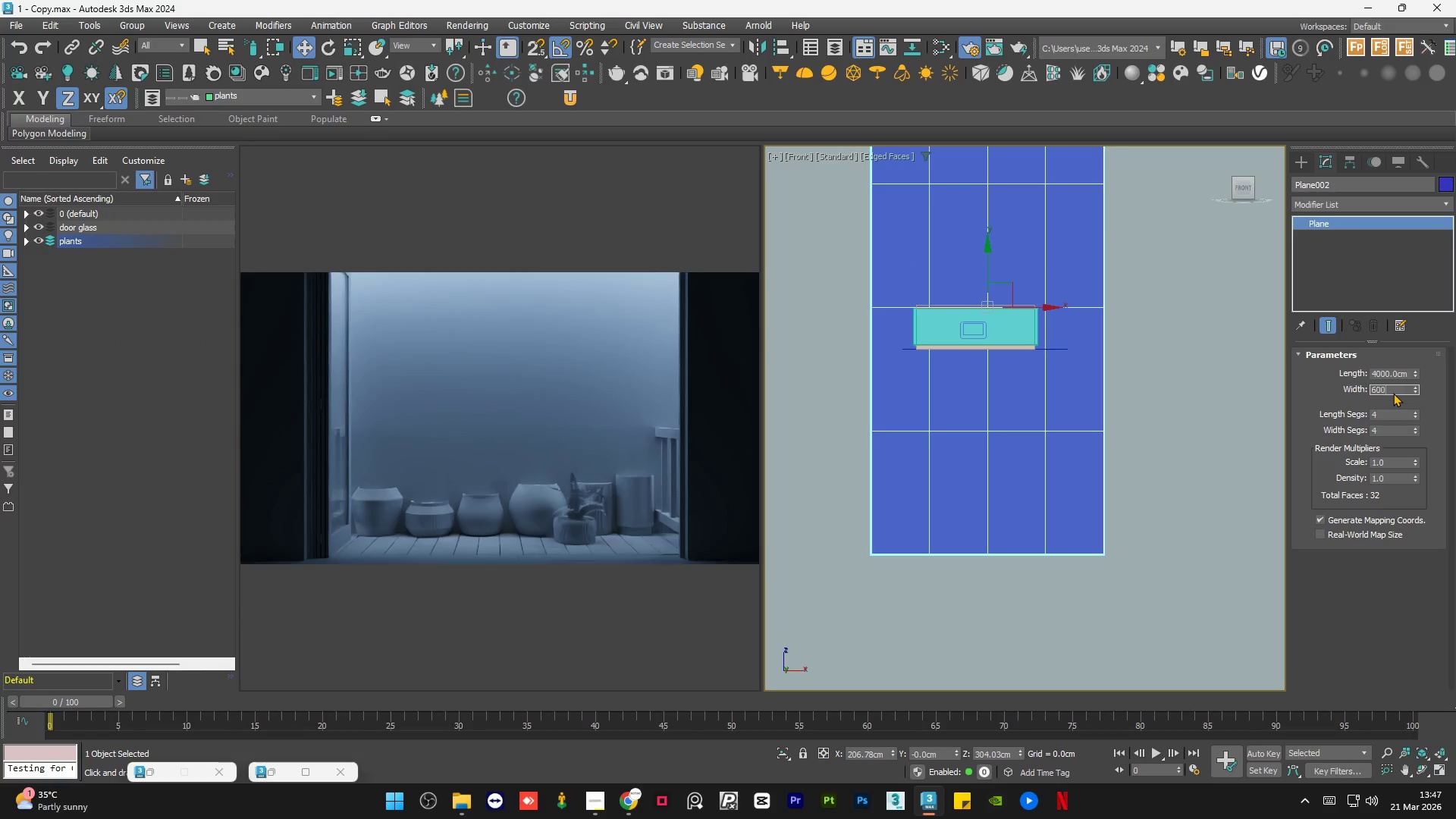 
key(Numpad0)
 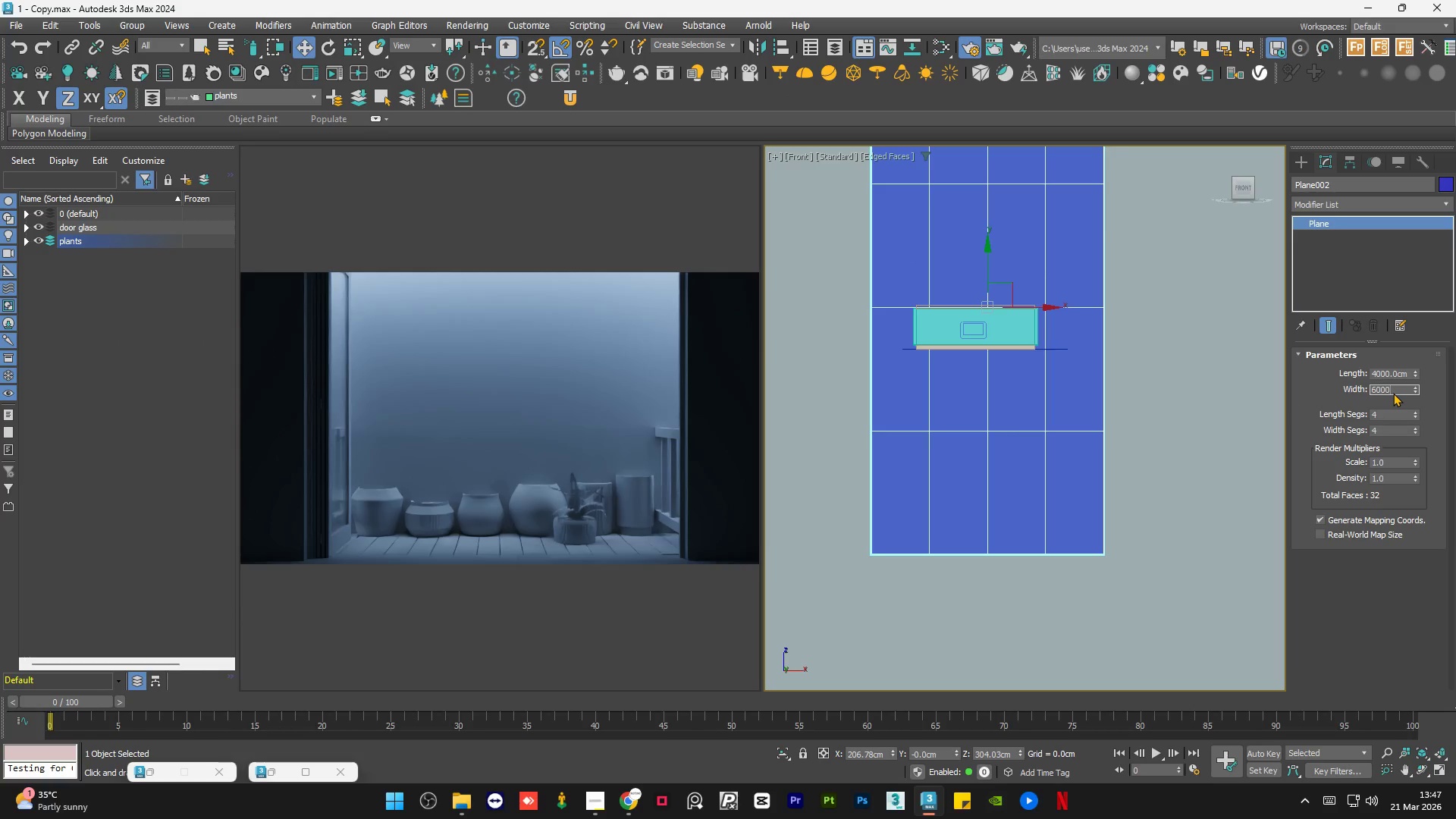 
key(NumpadEnter)
 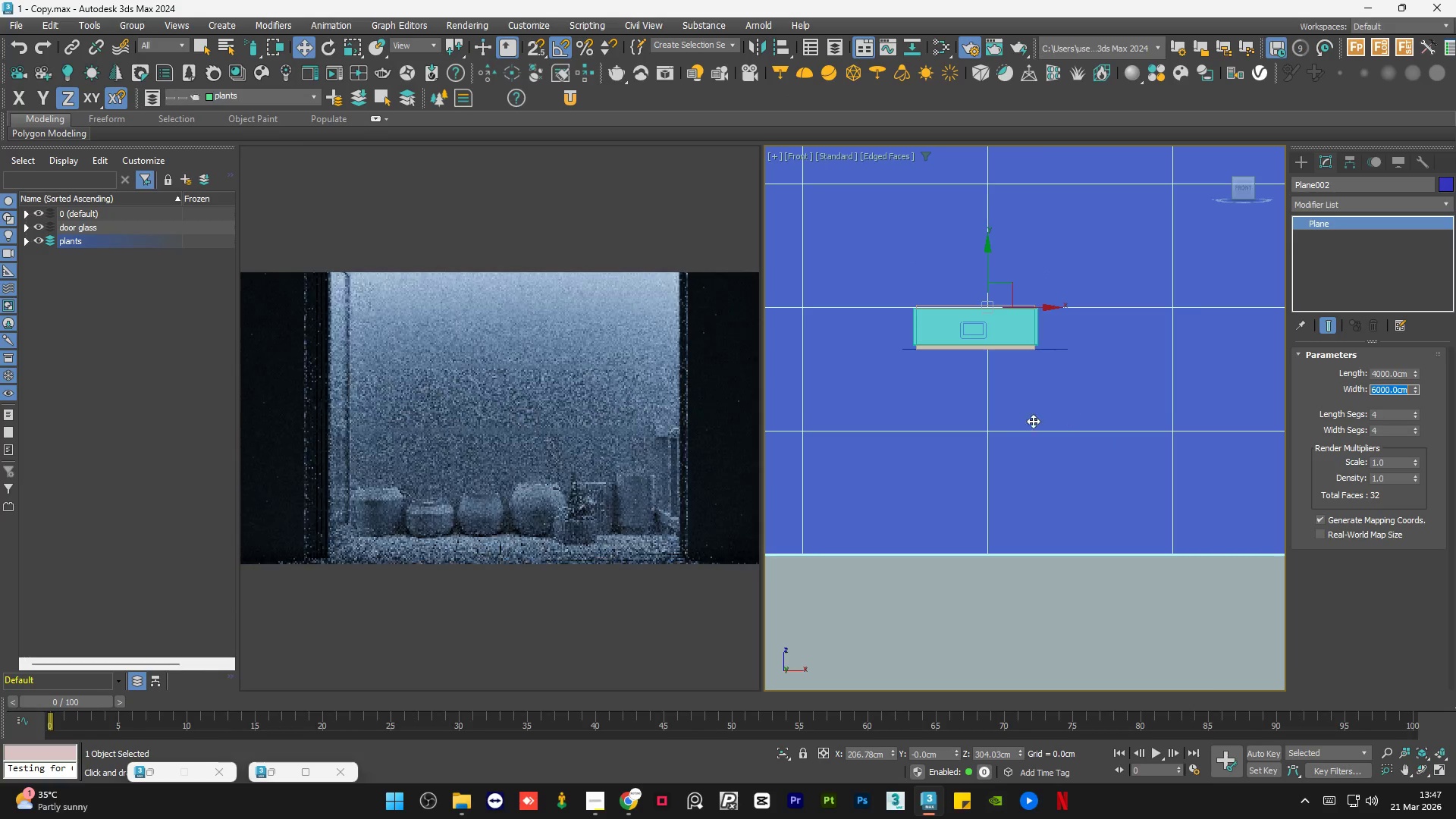 
scroll: coordinate [1018, 440], scroll_direction: down, amount: 2.0
 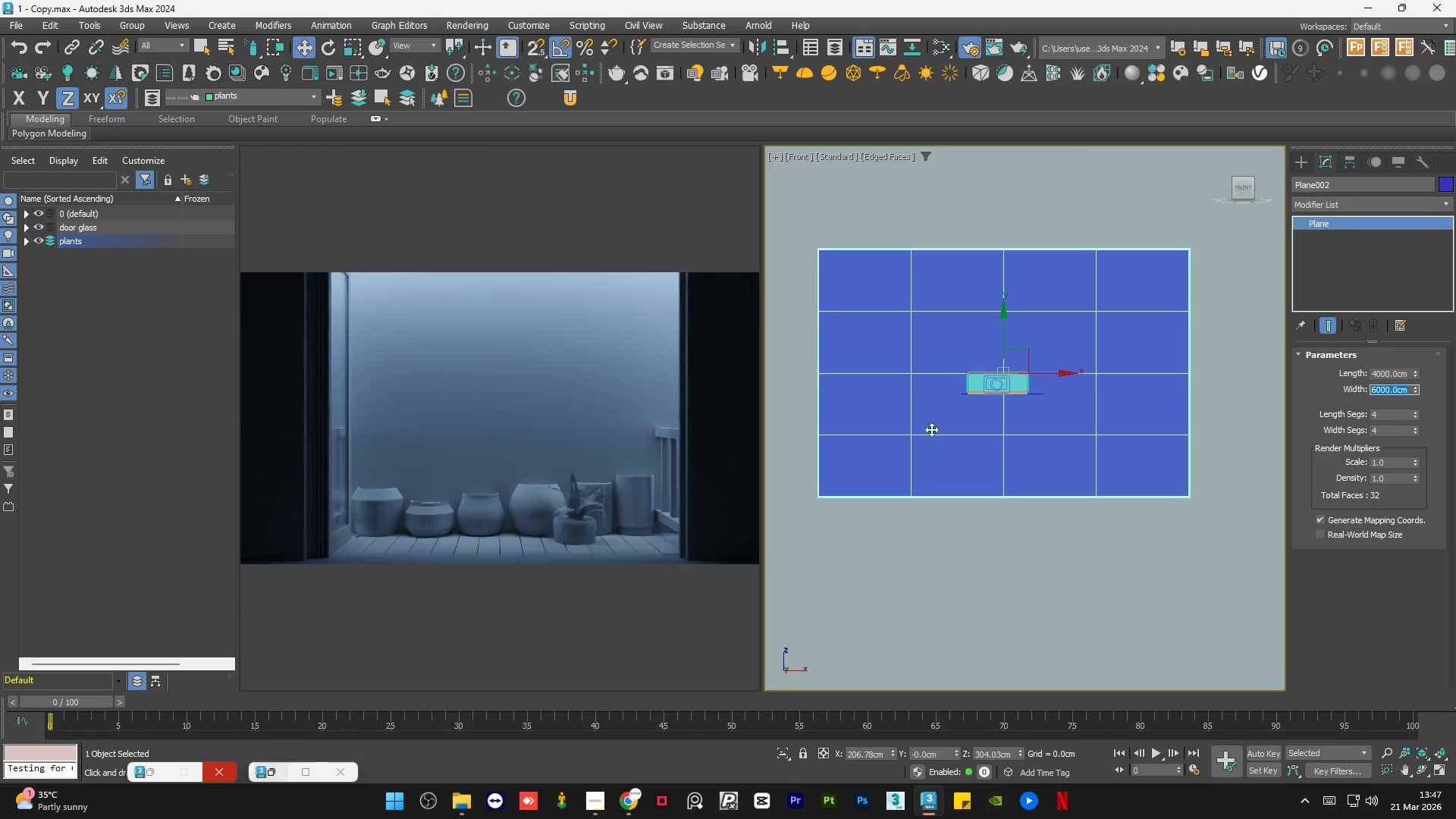 
left_click([866, 337])
 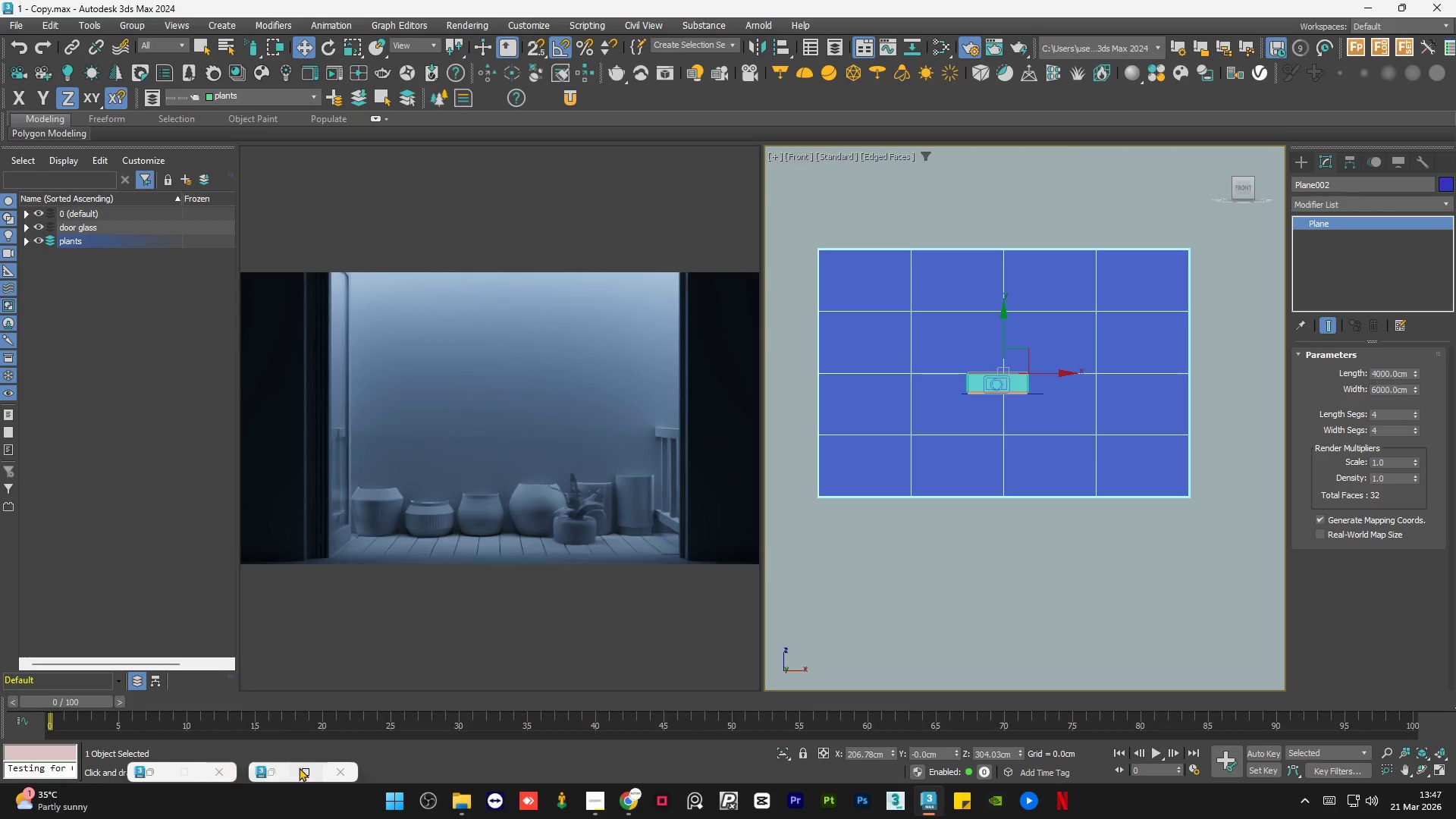 
left_click([287, 777])
 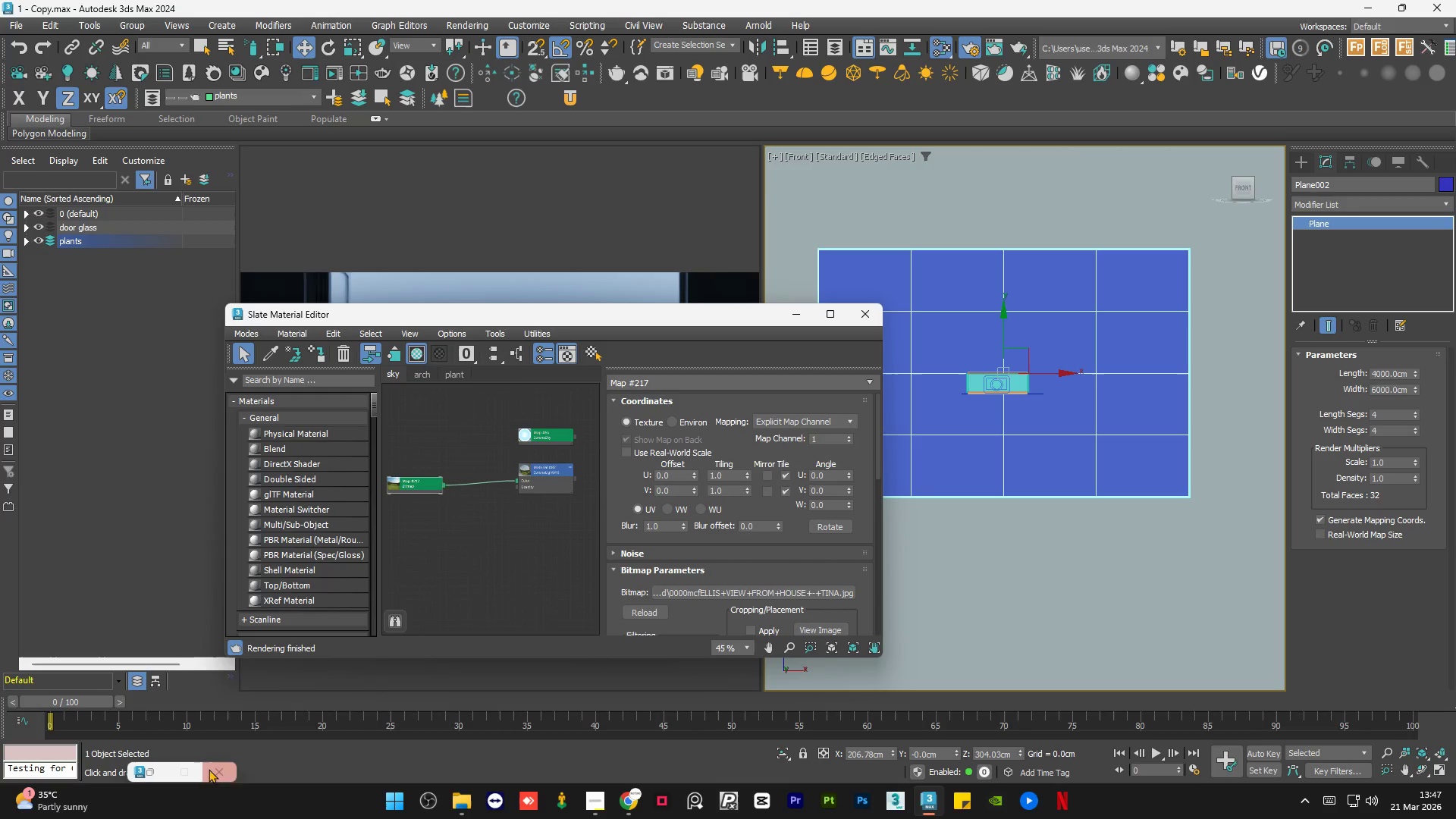 
left_click([217, 770])
 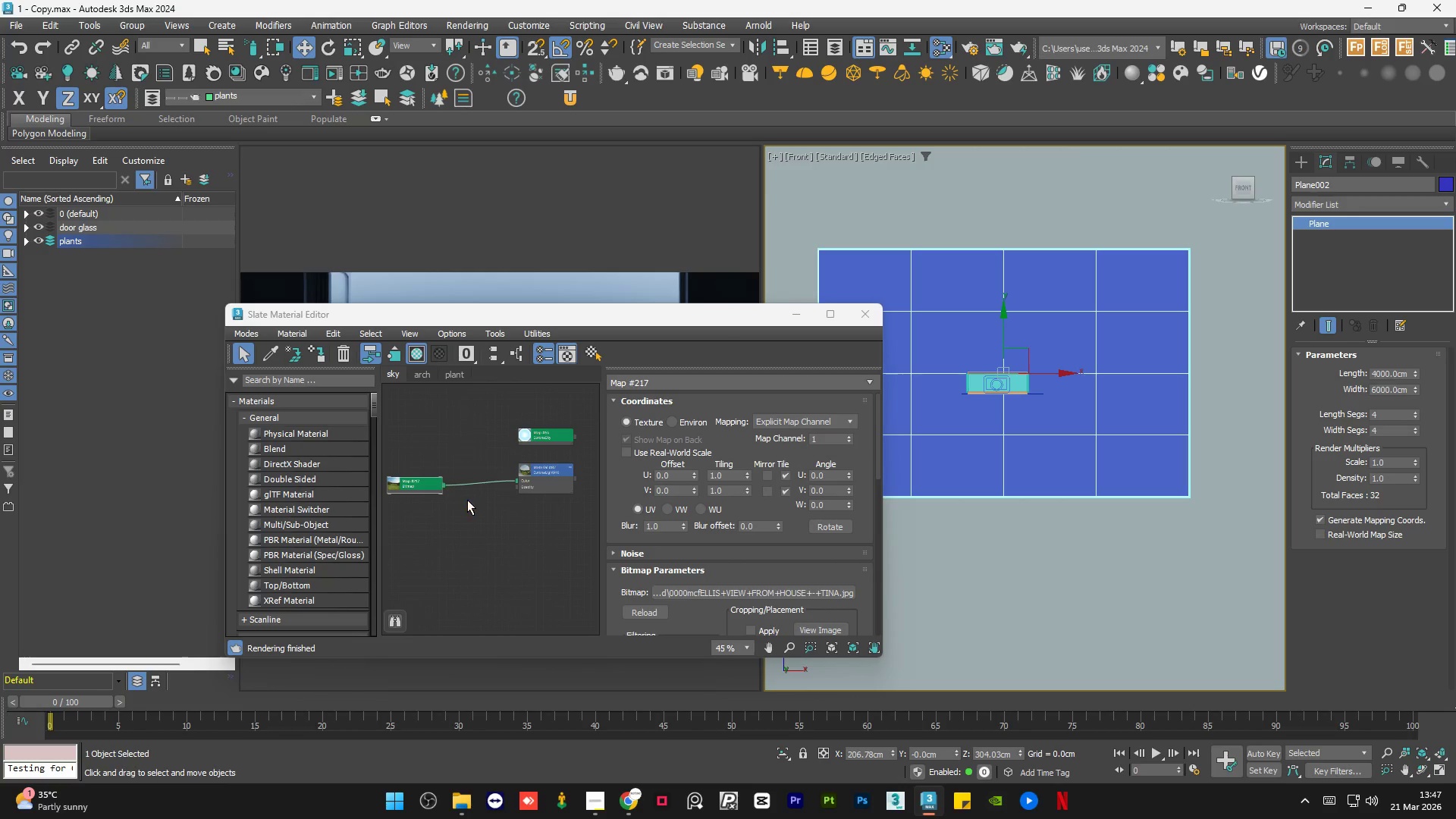 
scroll: coordinate [514, 453], scroll_direction: down, amount: 2.0
 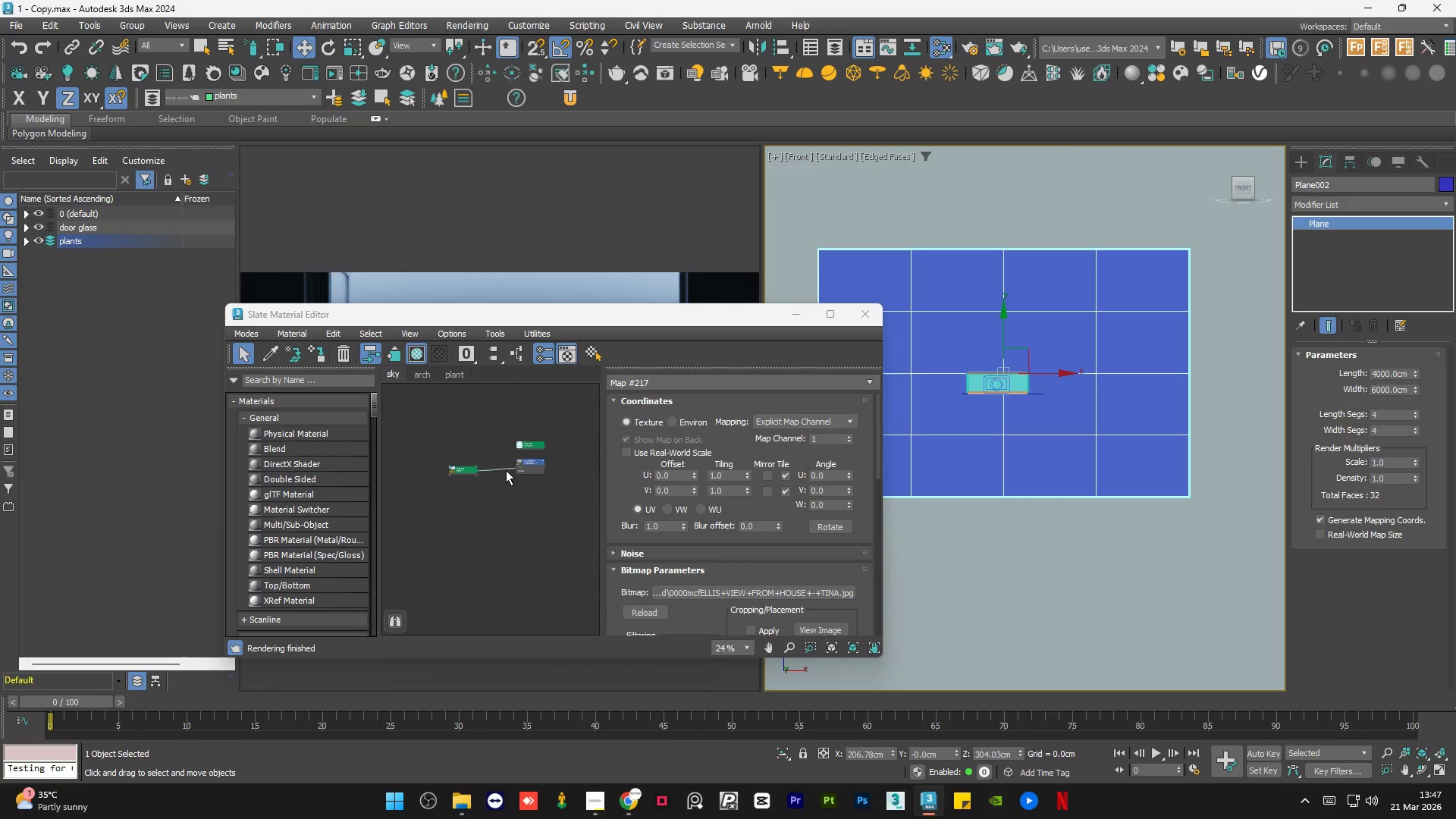 
scroll: coordinate [532, 466], scroll_direction: none, amount: 0.0
 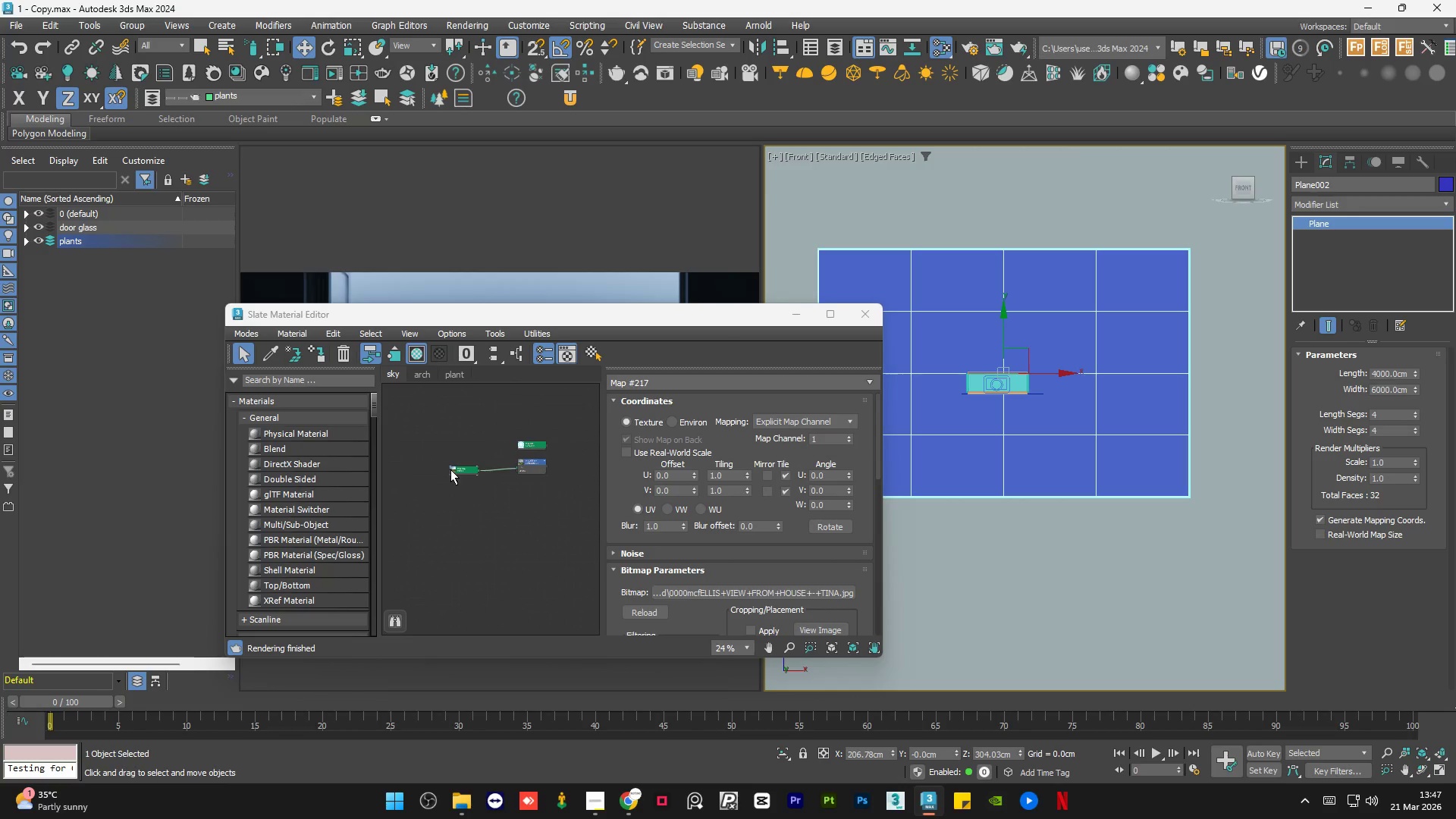 
left_click([460, 469])
 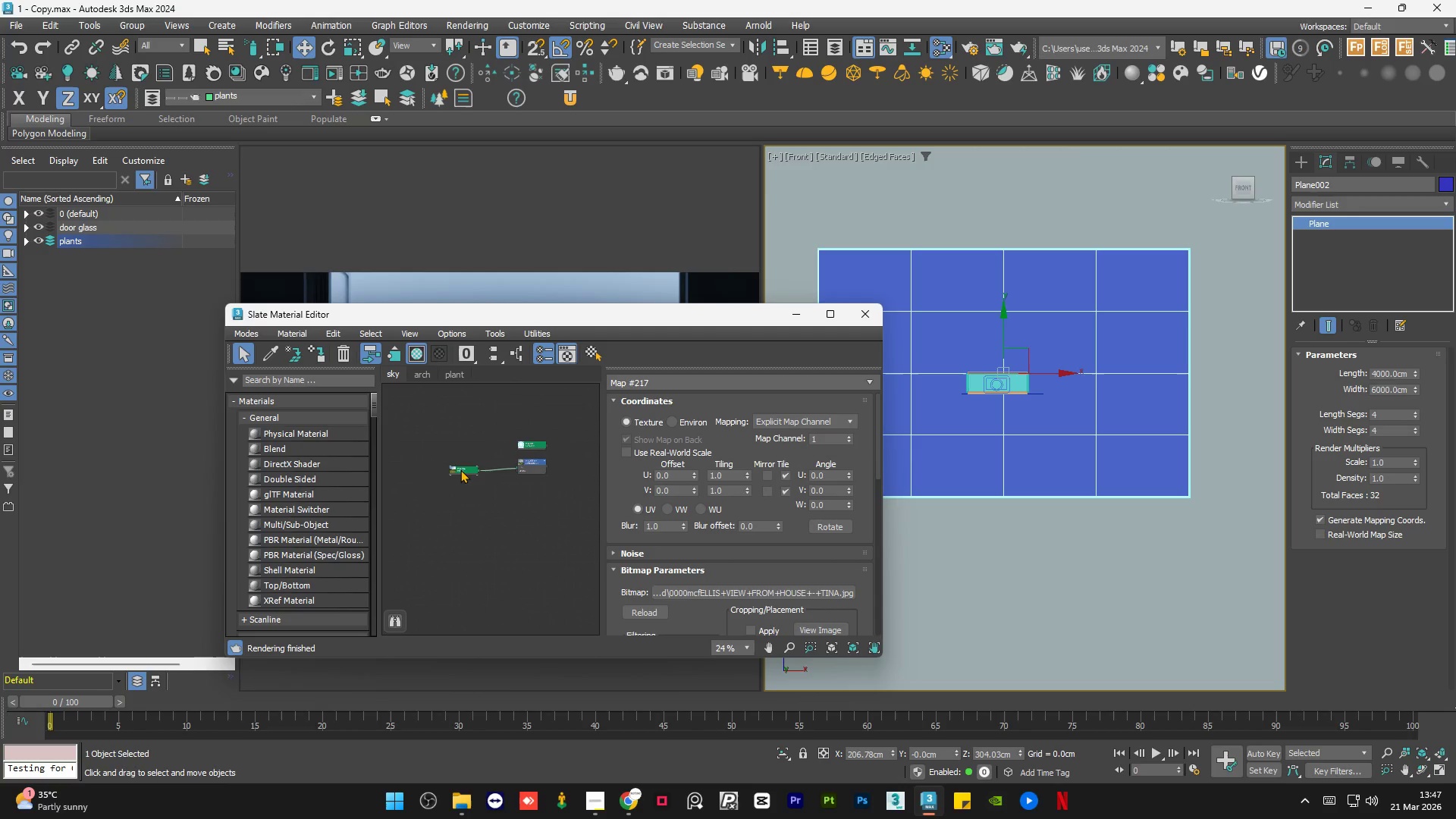 
key(Delete)
 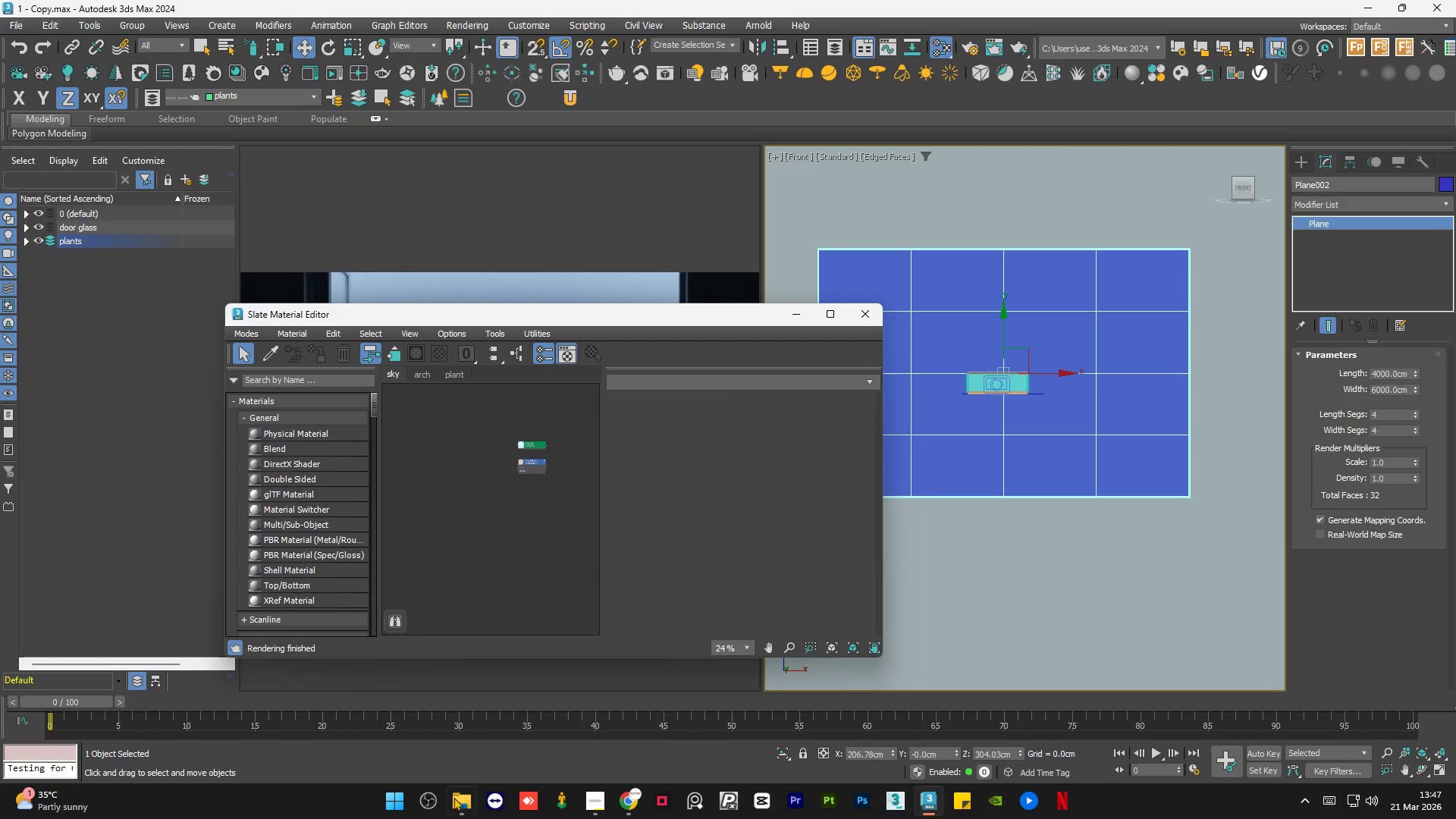 
left_click([460, 802])
 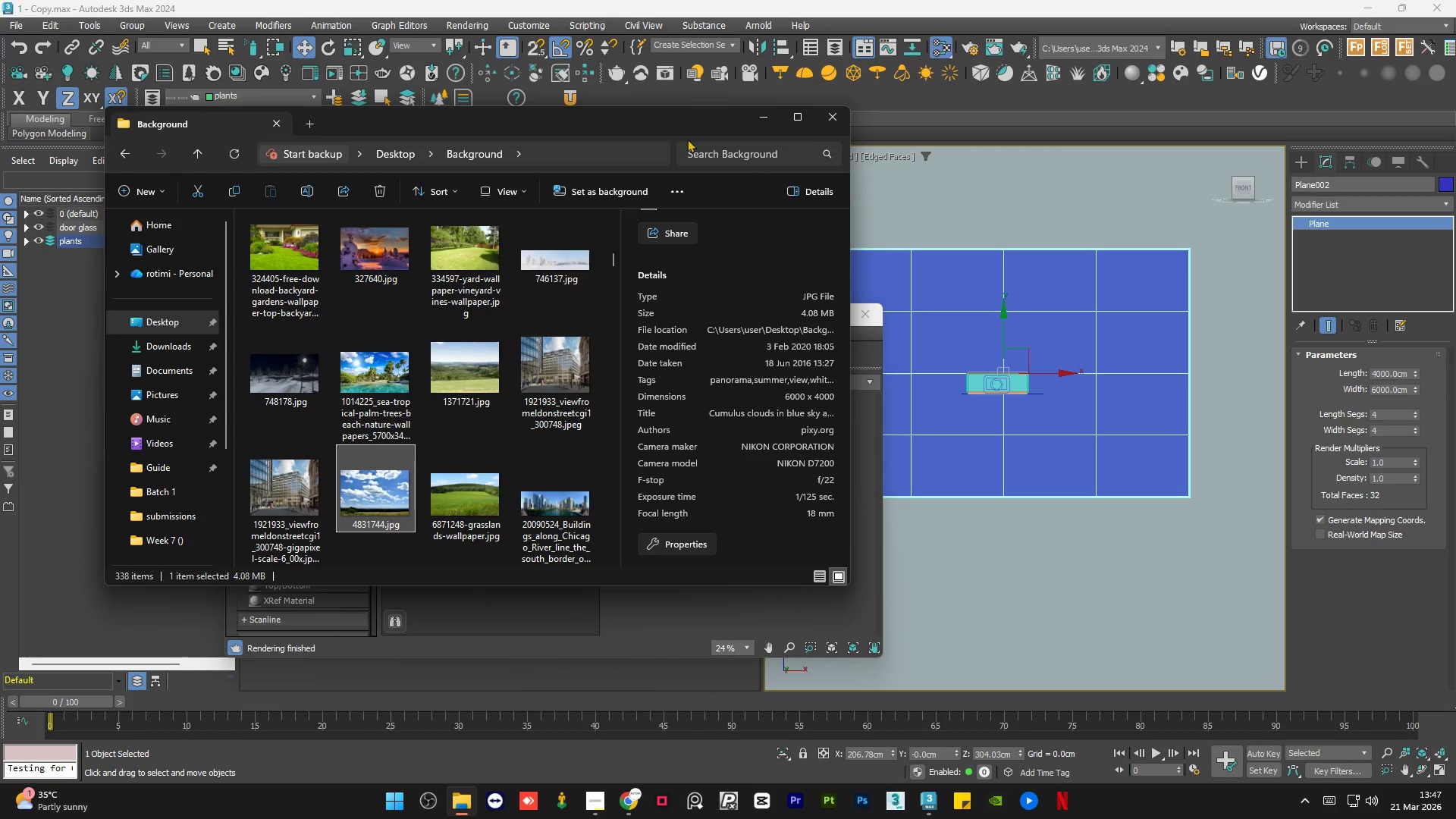 
left_click_drag(start_coordinate=[660, 124], to_coordinate=[548, 130])
 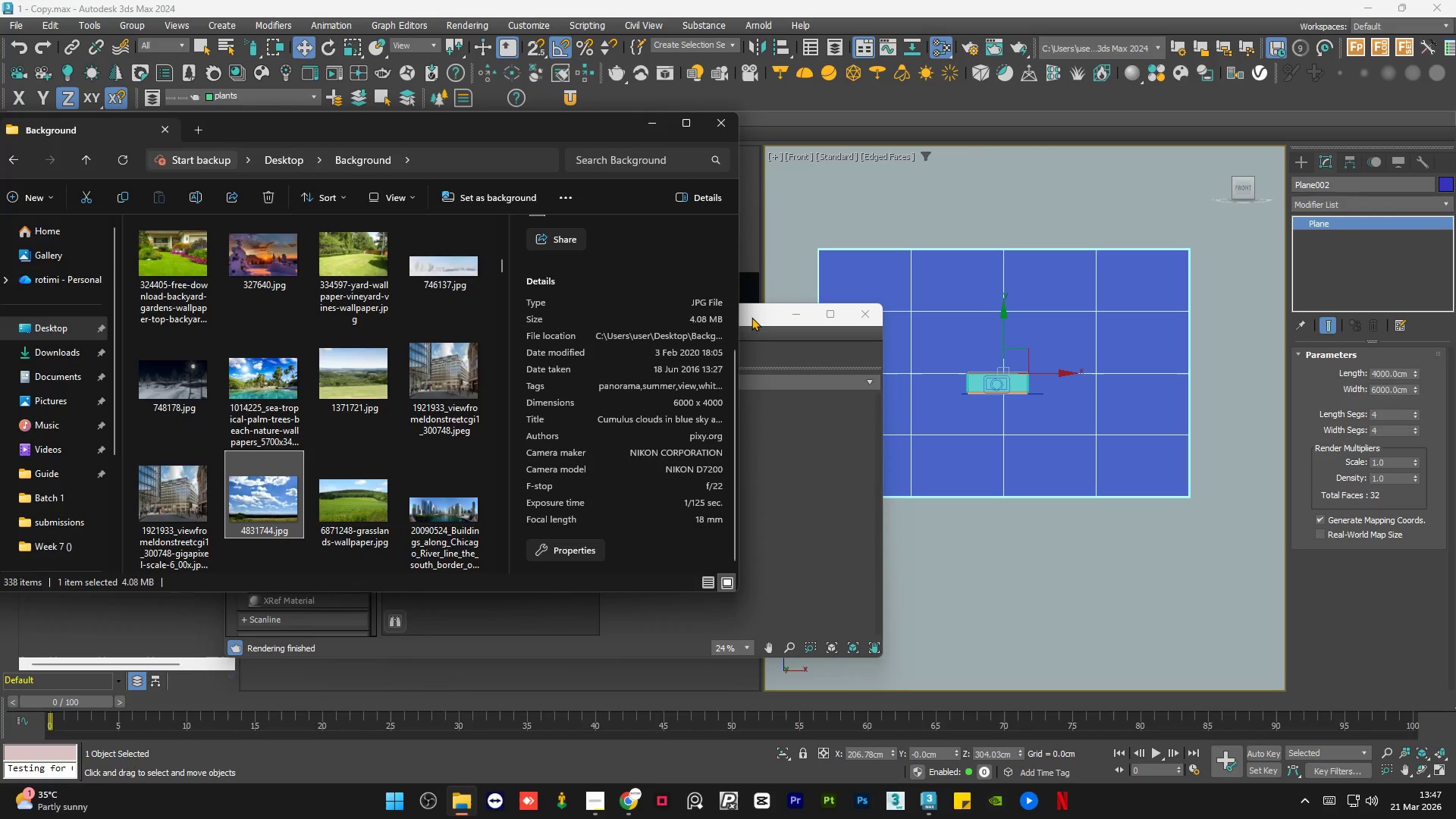 
left_click_drag(start_coordinate=[751, 317], to_coordinate=[1211, 276])
 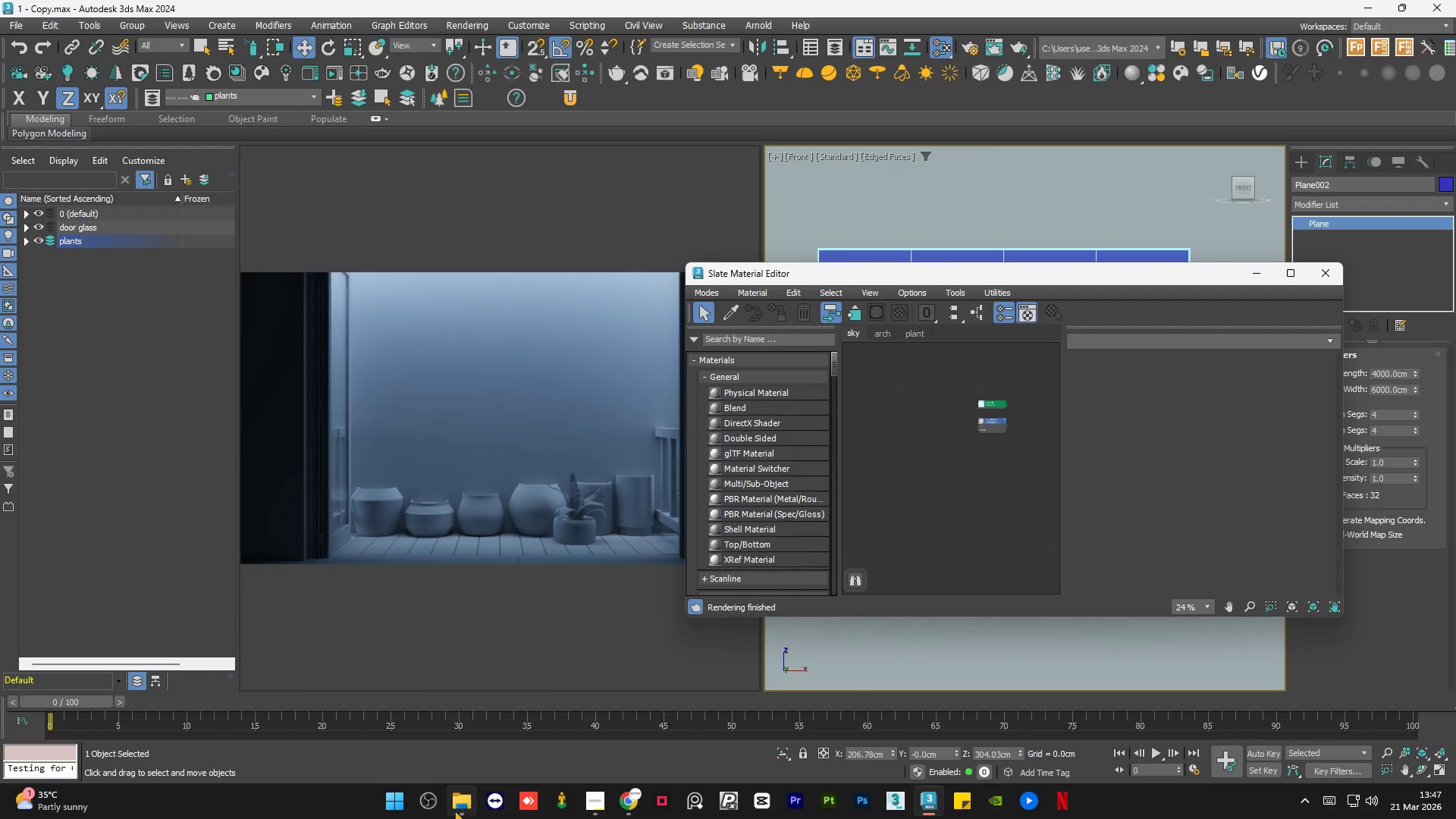 
left_click([454, 809])
 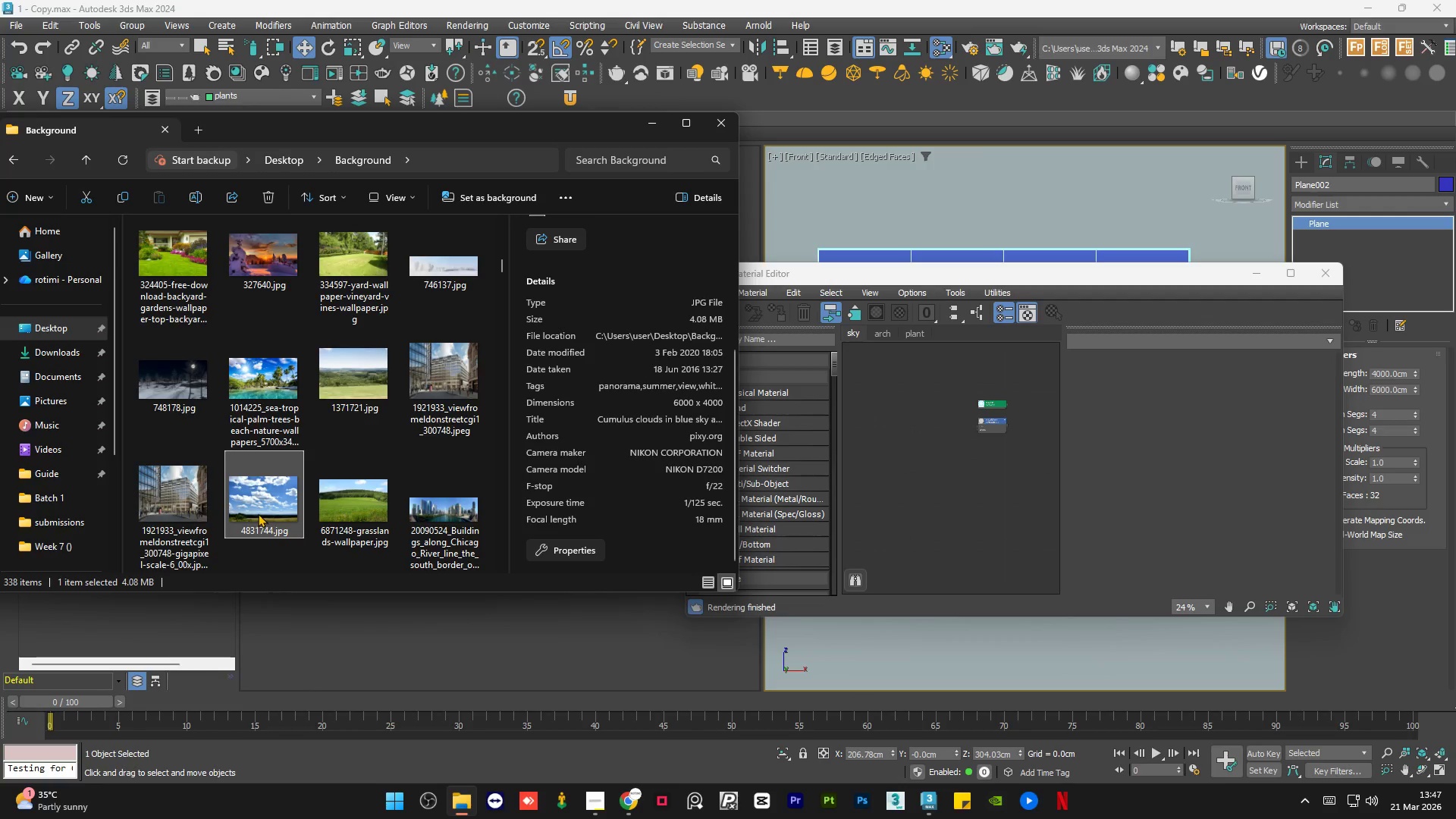 
left_click_drag(start_coordinate=[261, 500], to_coordinate=[912, 430])
 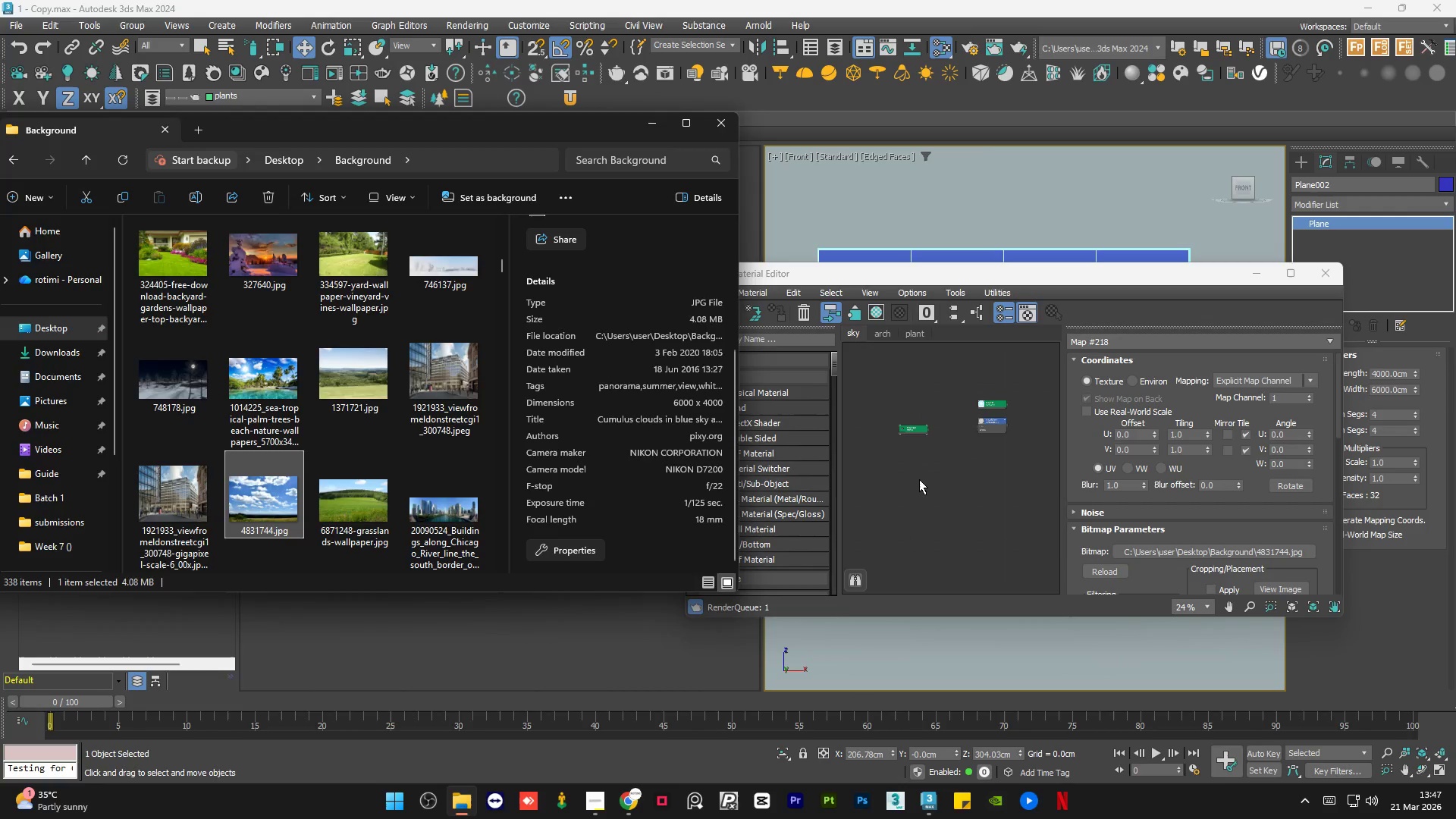 
left_click([919, 479])
 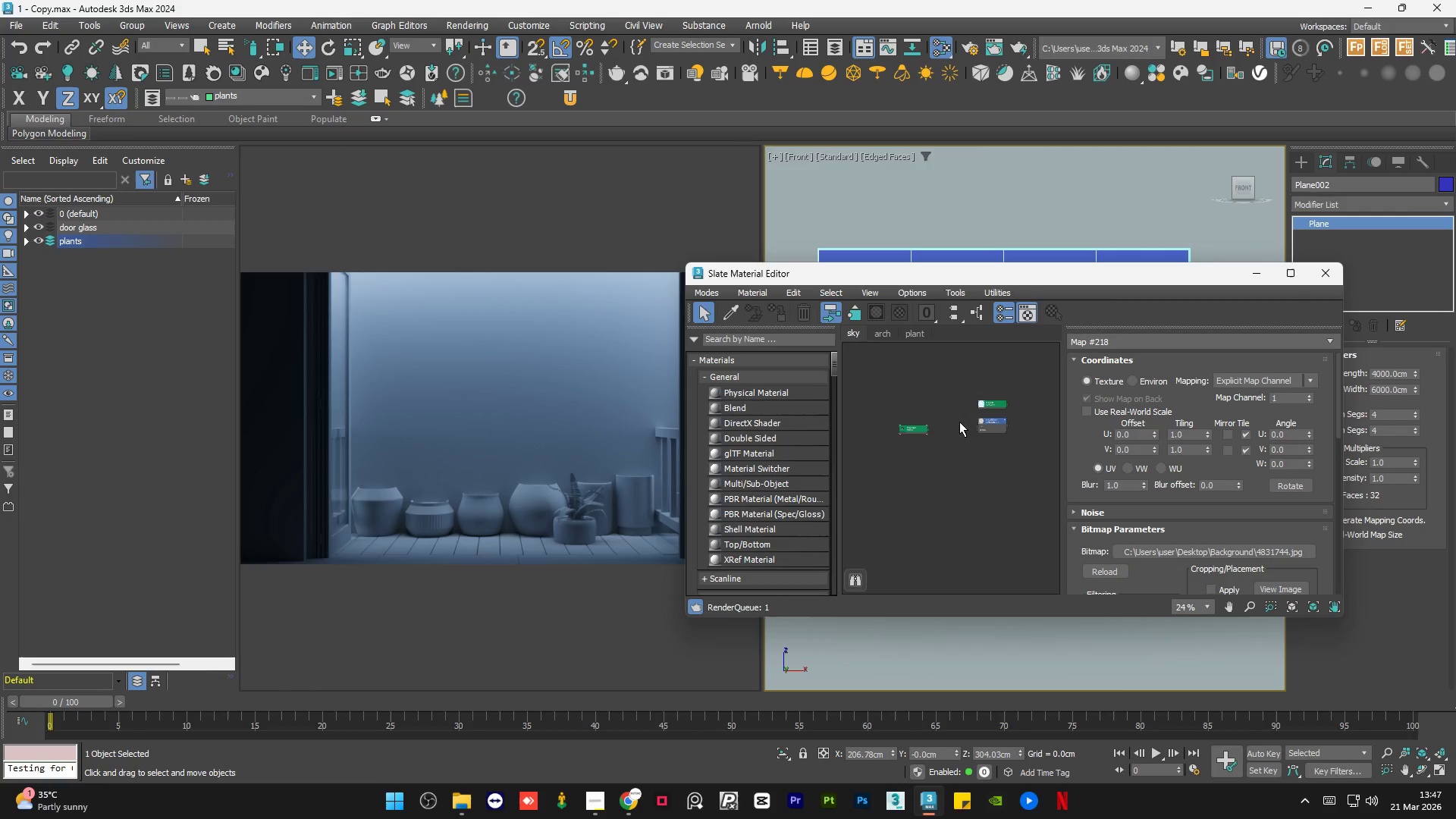 
scroll: coordinate [959, 422], scroll_direction: up, amount: 2.0
 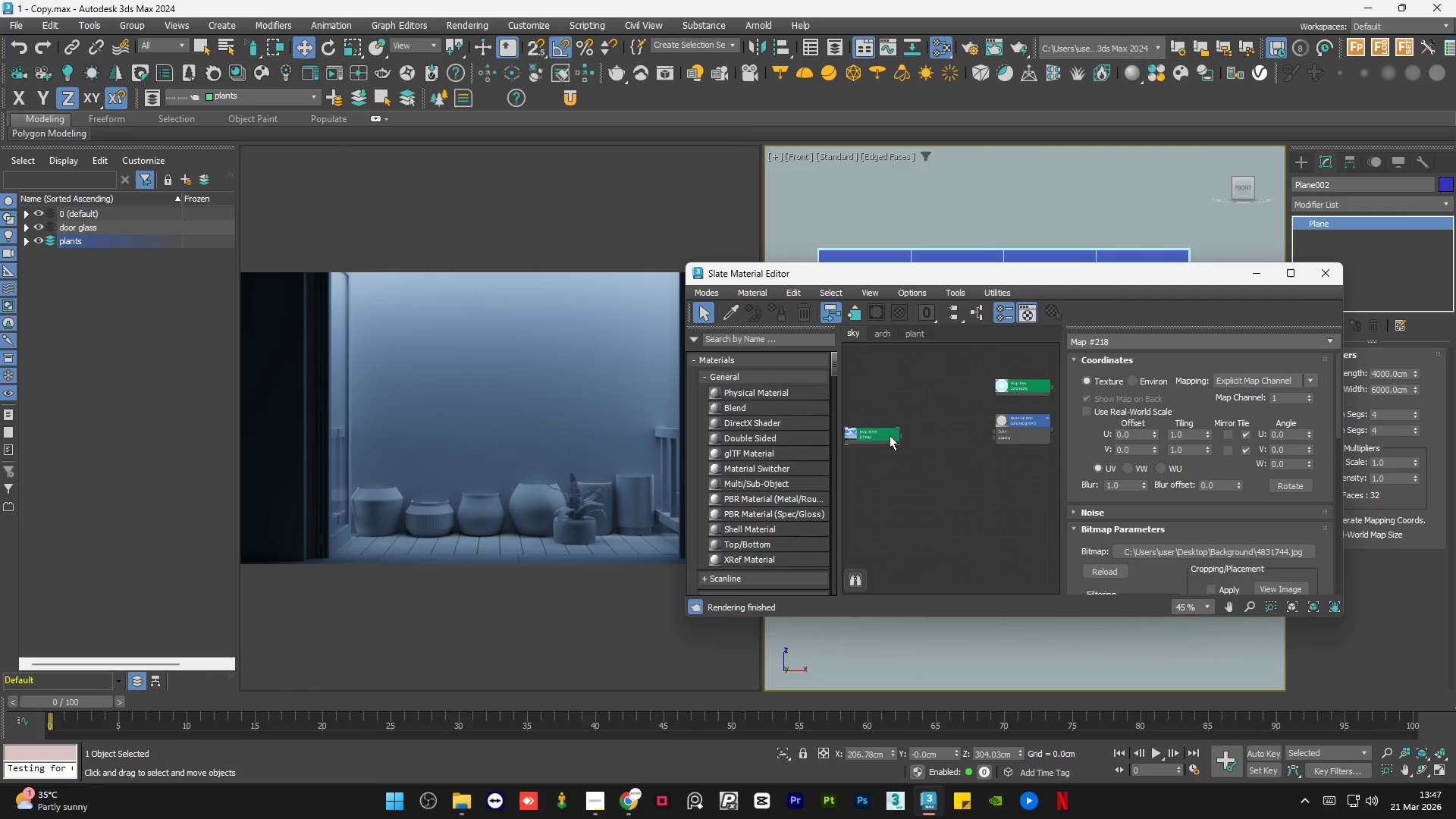 
left_click_drag(start_coordinate=[890, 435], to_coordinate=[934, 432])
 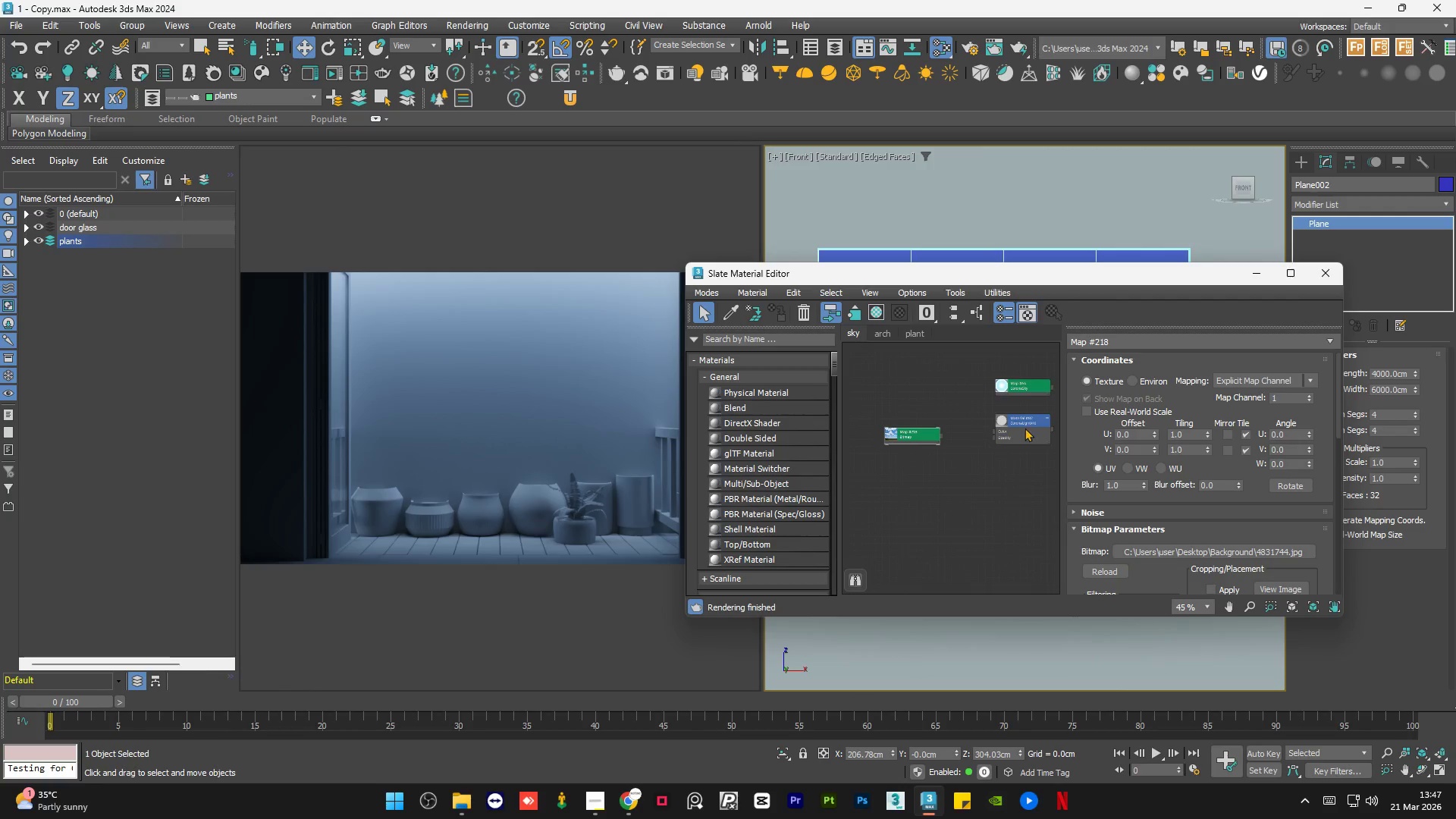 
scroll: coordinate [1018, 428], scroll_direction: up, amount: 3.0
 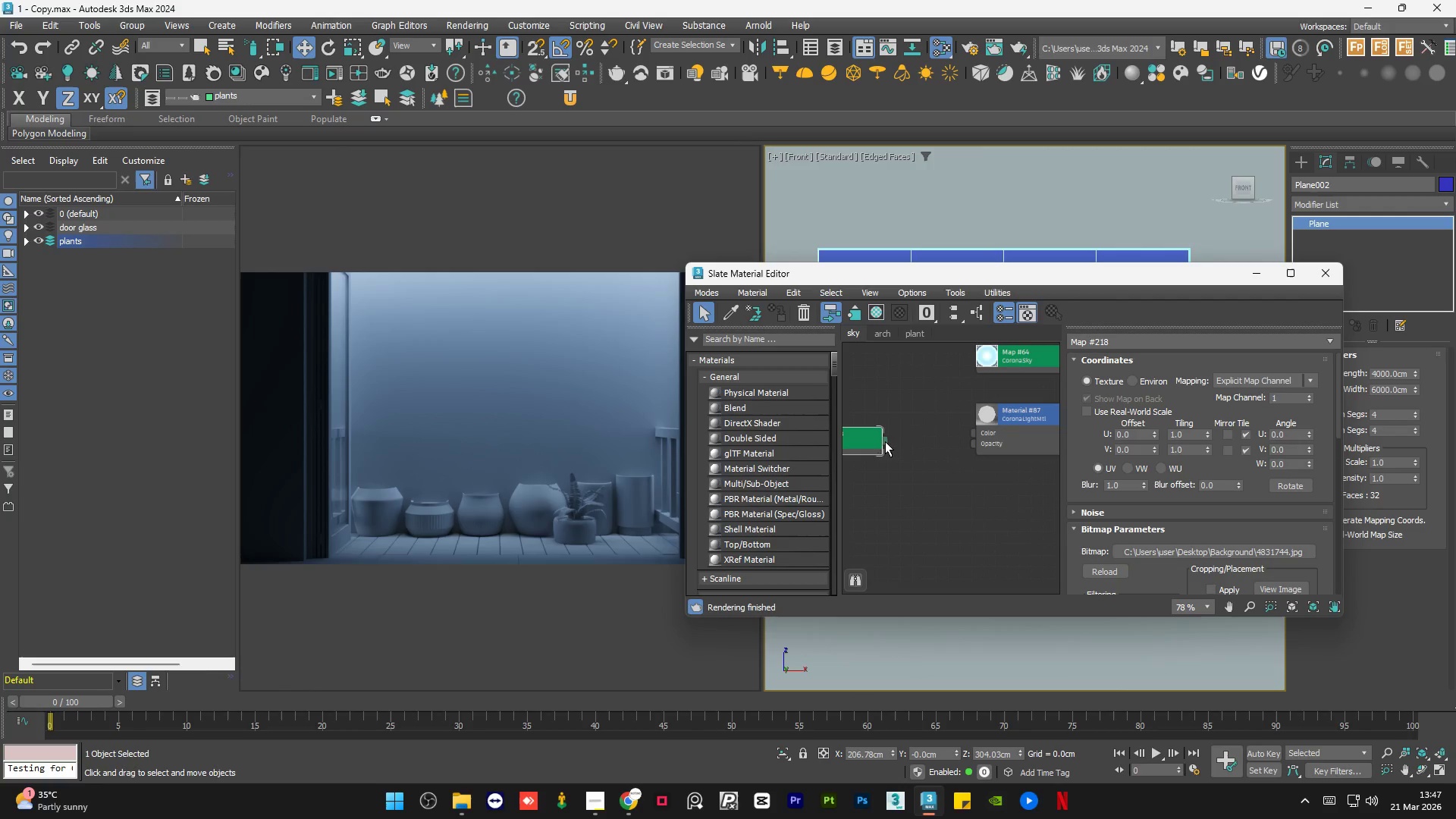 
left_click_drag(start_coordinate=[885, 441], to_coordinate=[971, 434])
 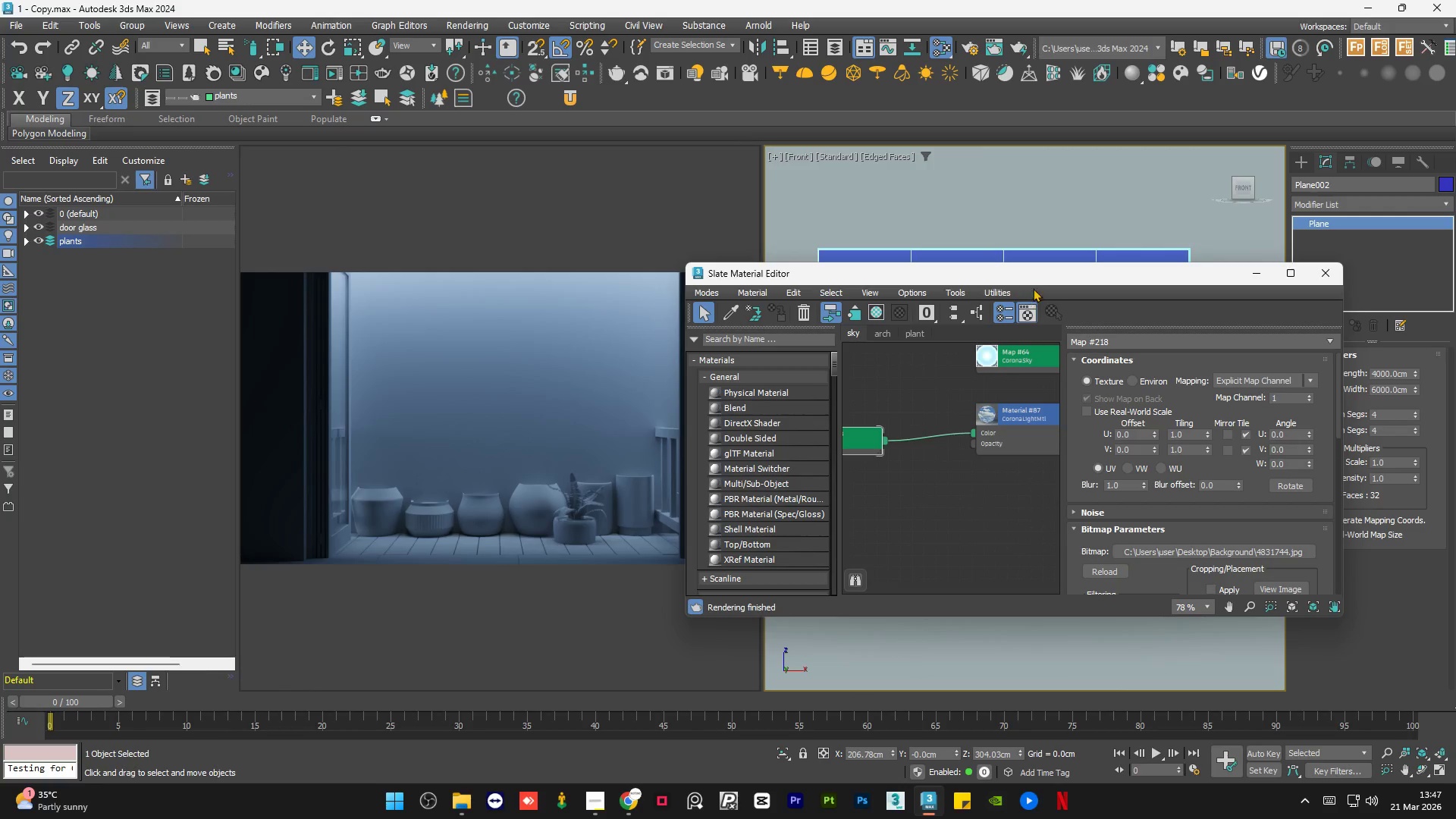 
left_click_drag(start_coordinate=[1037, 275], to_coordinate=[947, 356])
 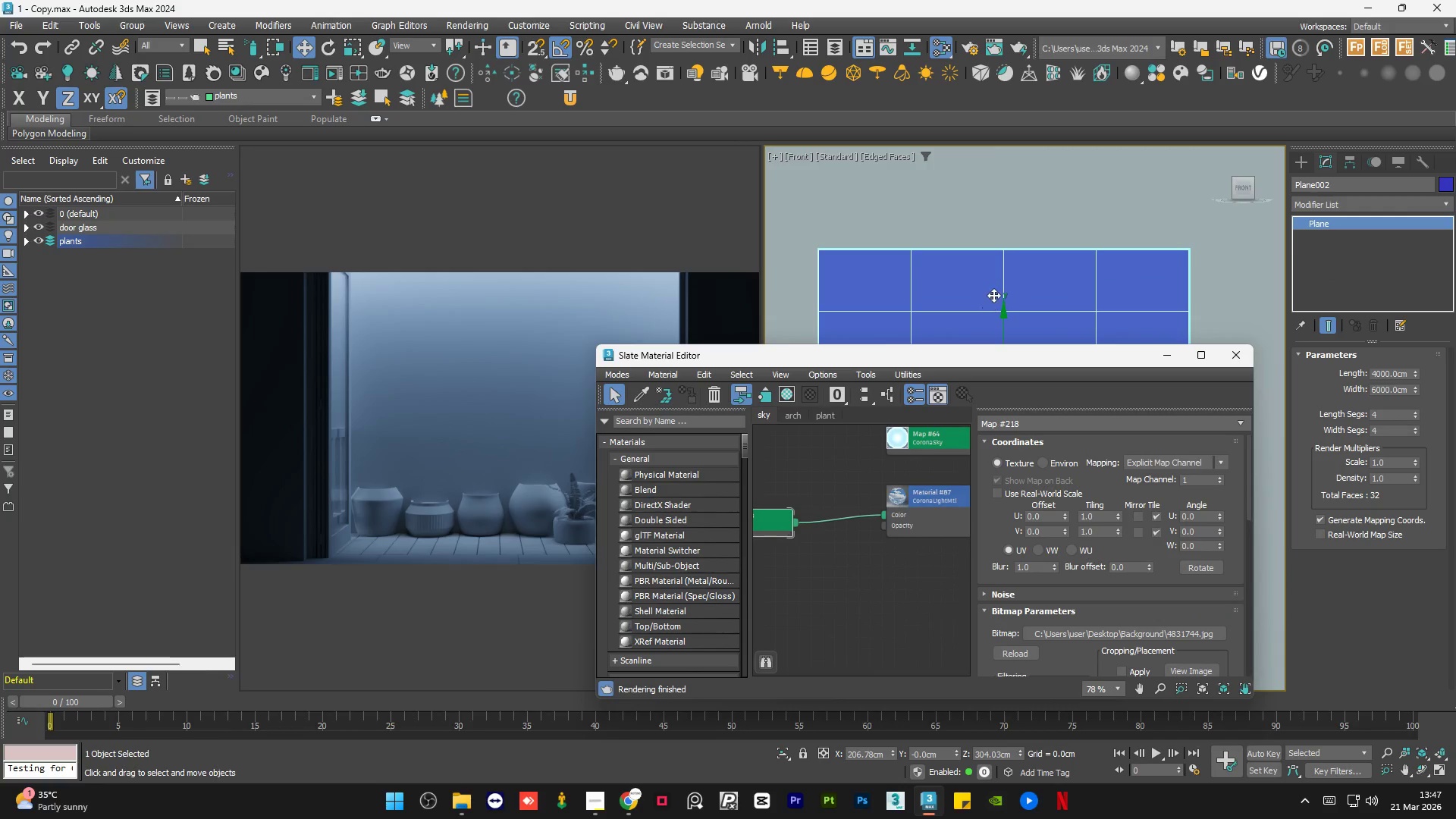 
double_click([993, 295])
 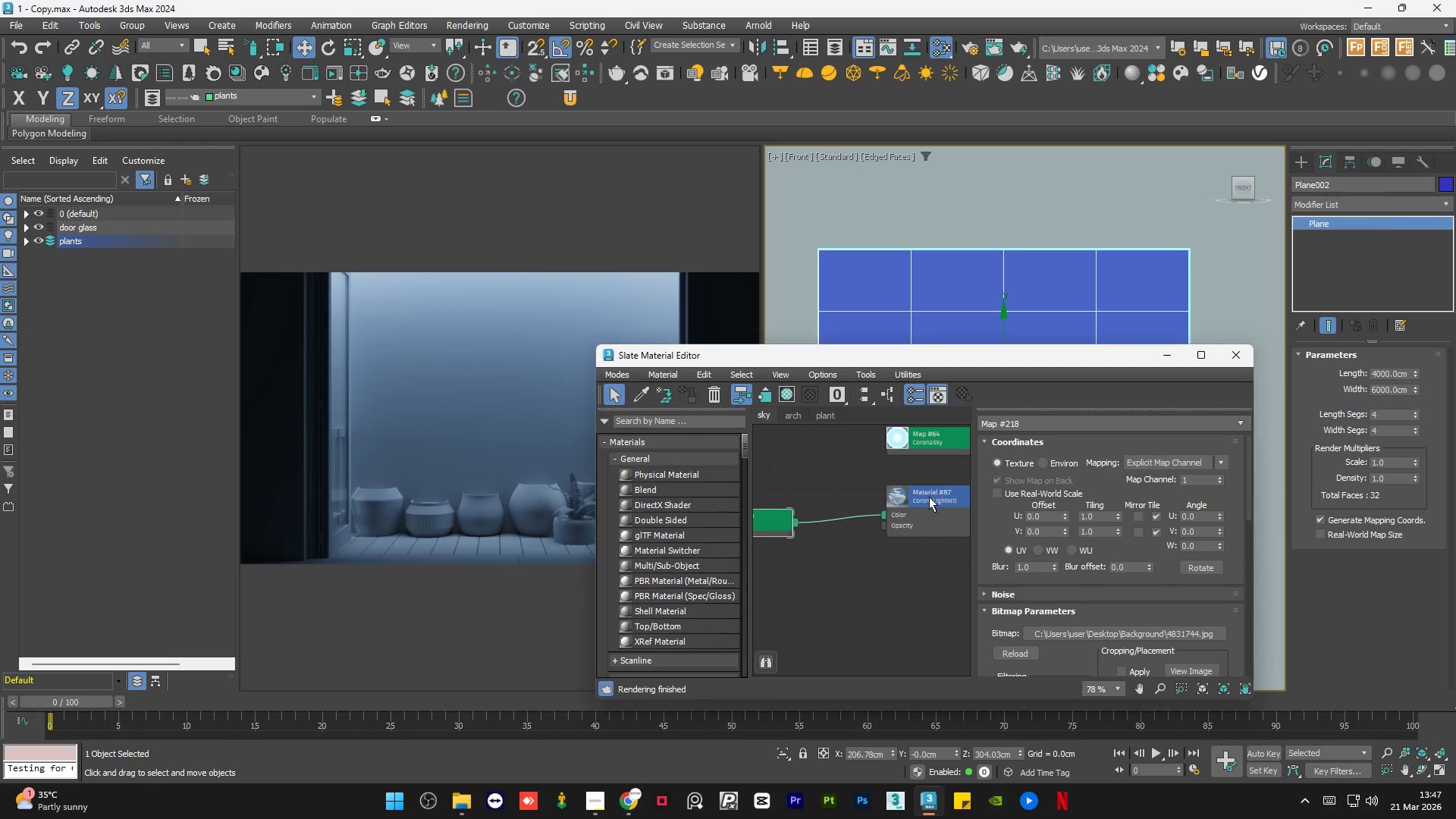 
double_click([929, 497])
 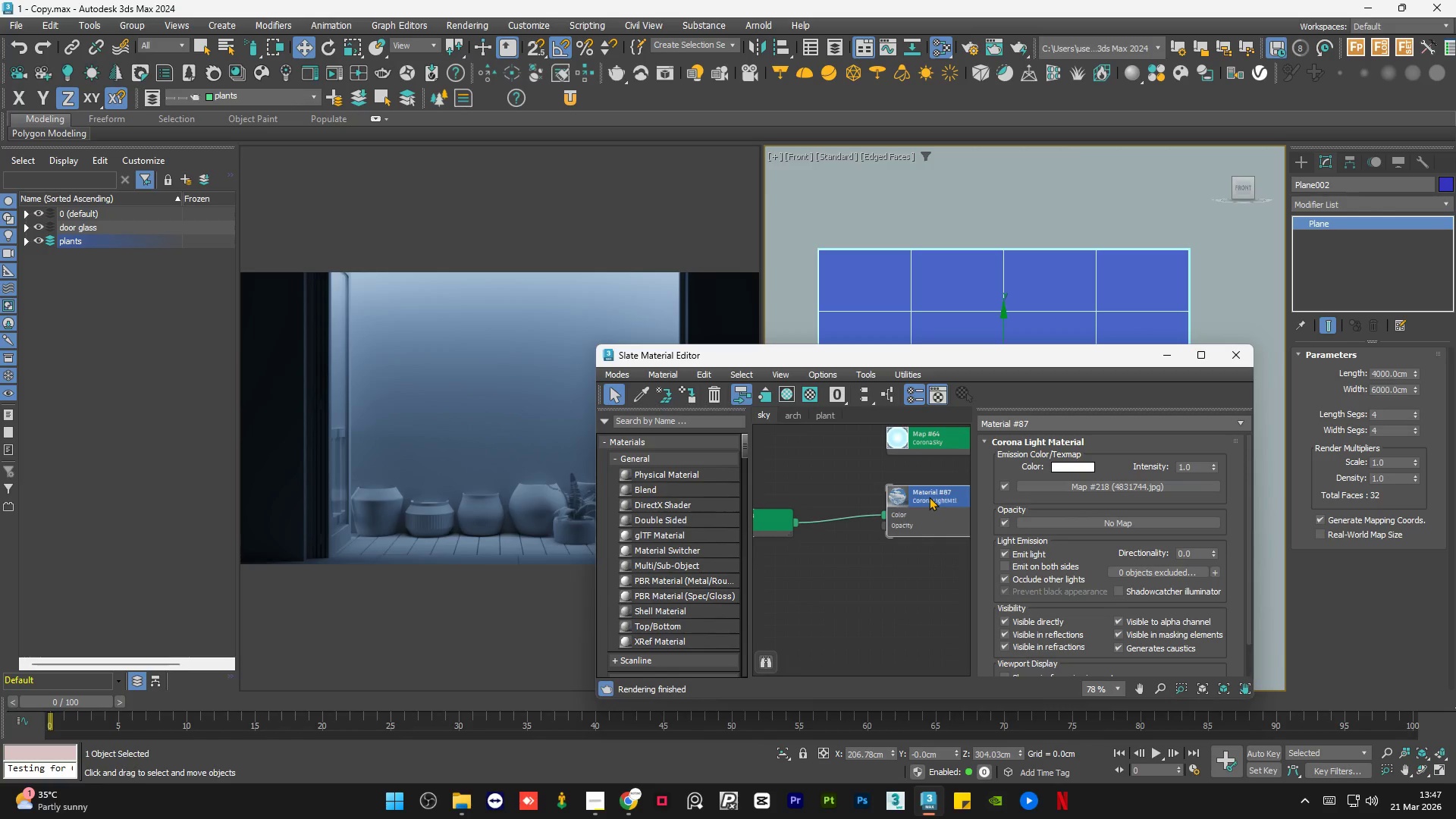 
key(A)
 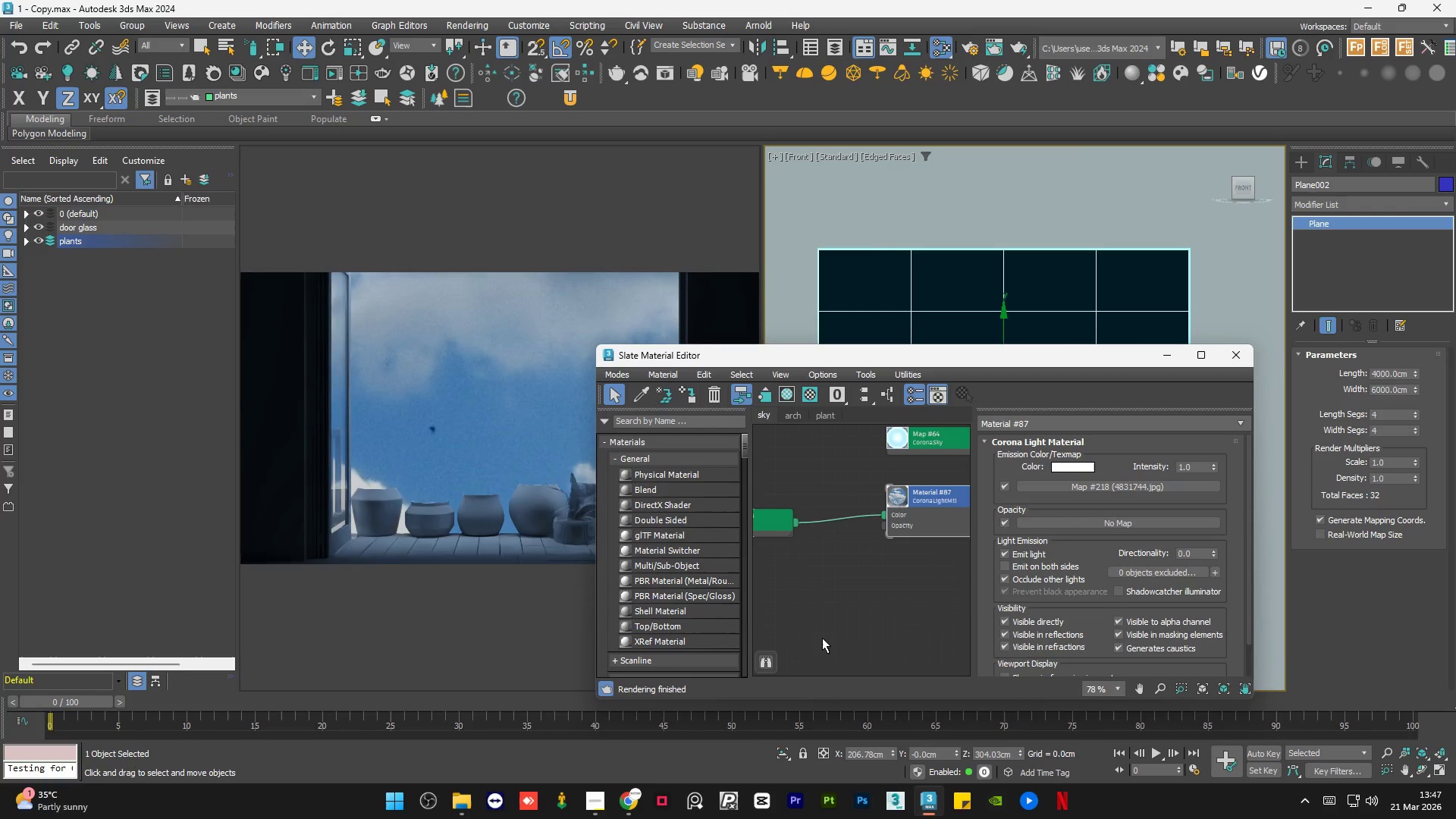 
left_click([822, 638])
 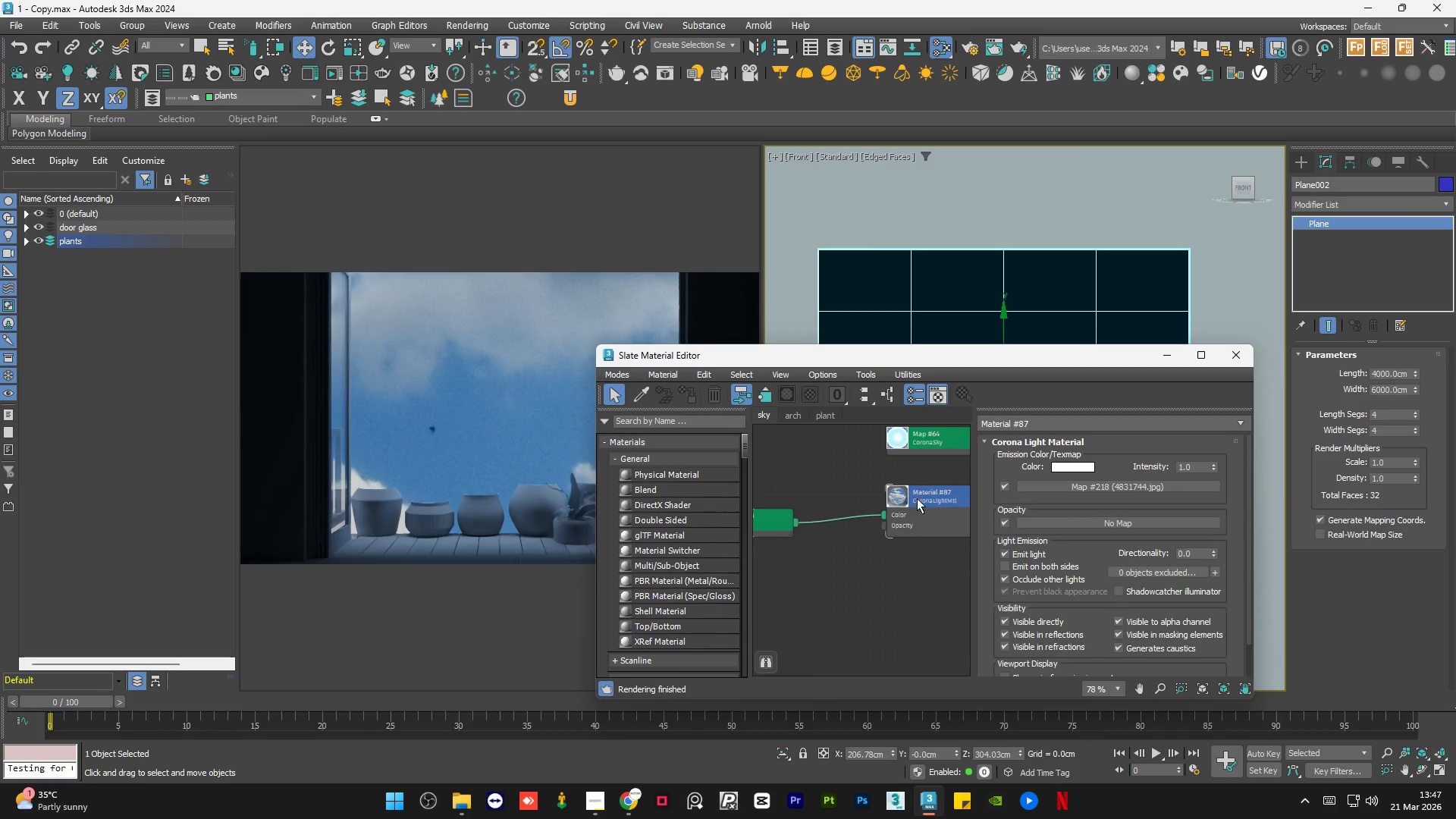 
scroll: coordinate [924, 494], scroll_direction: down, amount: 1.0
 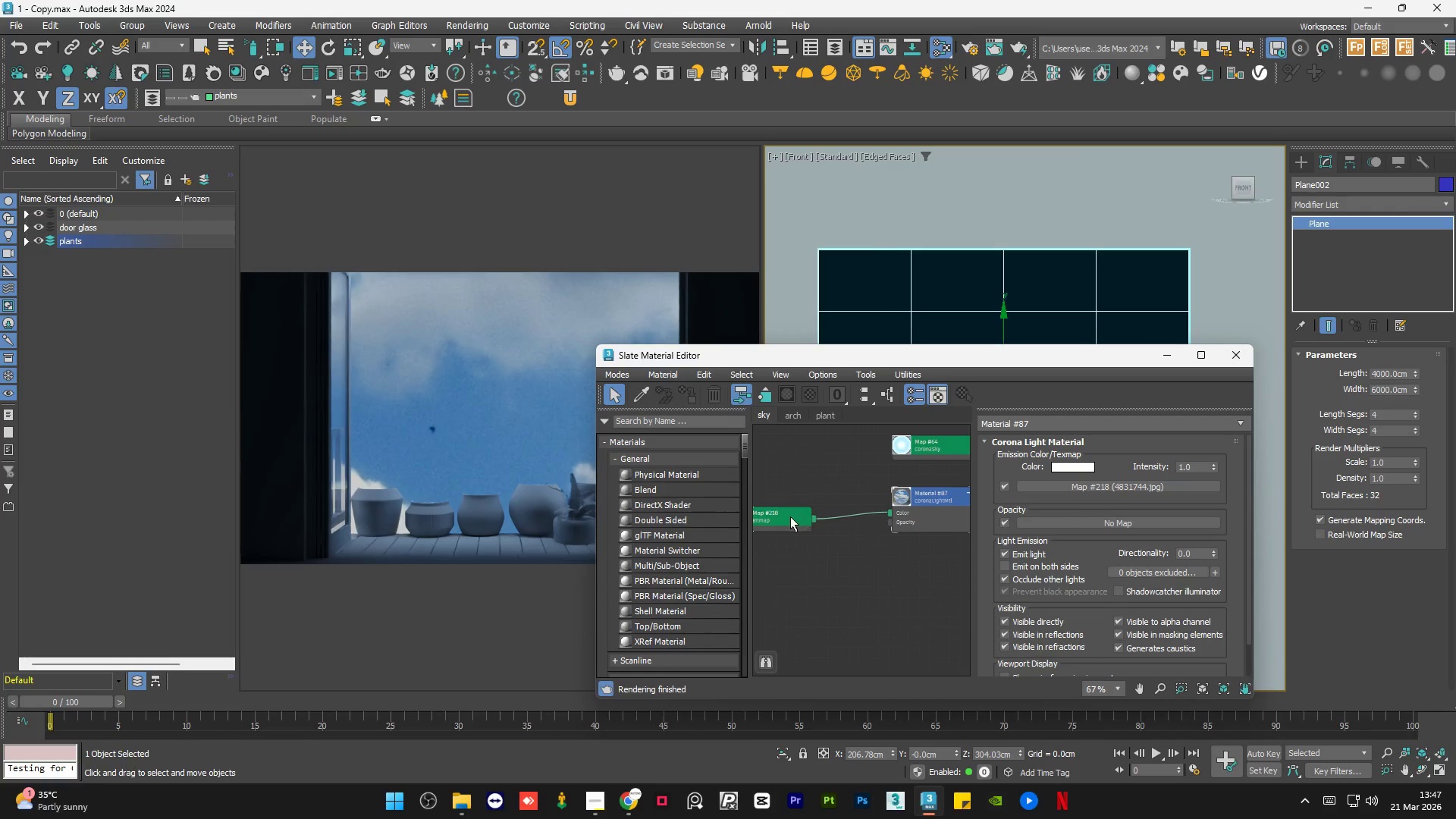 
left_click([776, 522])
 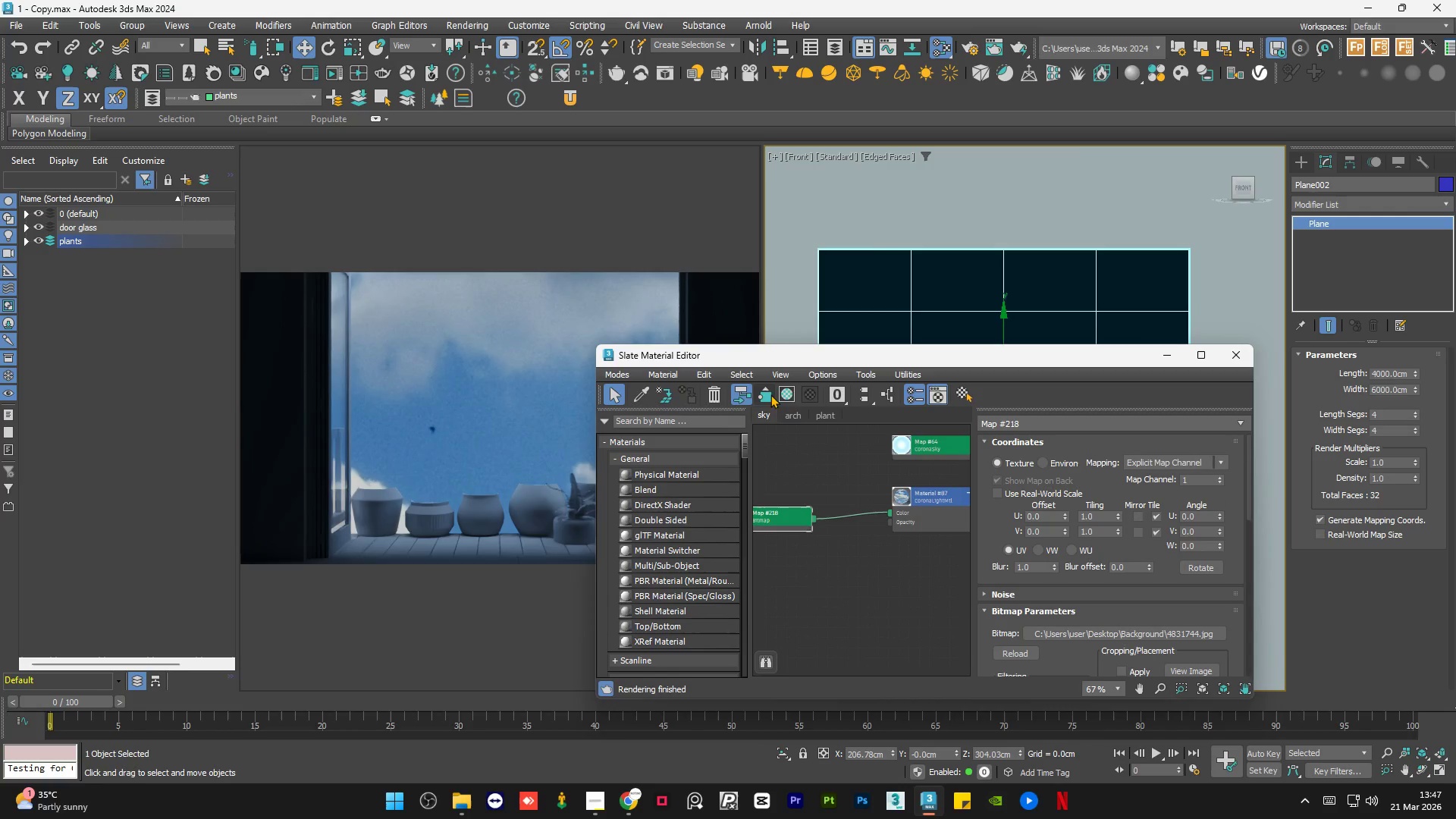 
left_click([795, 390])
 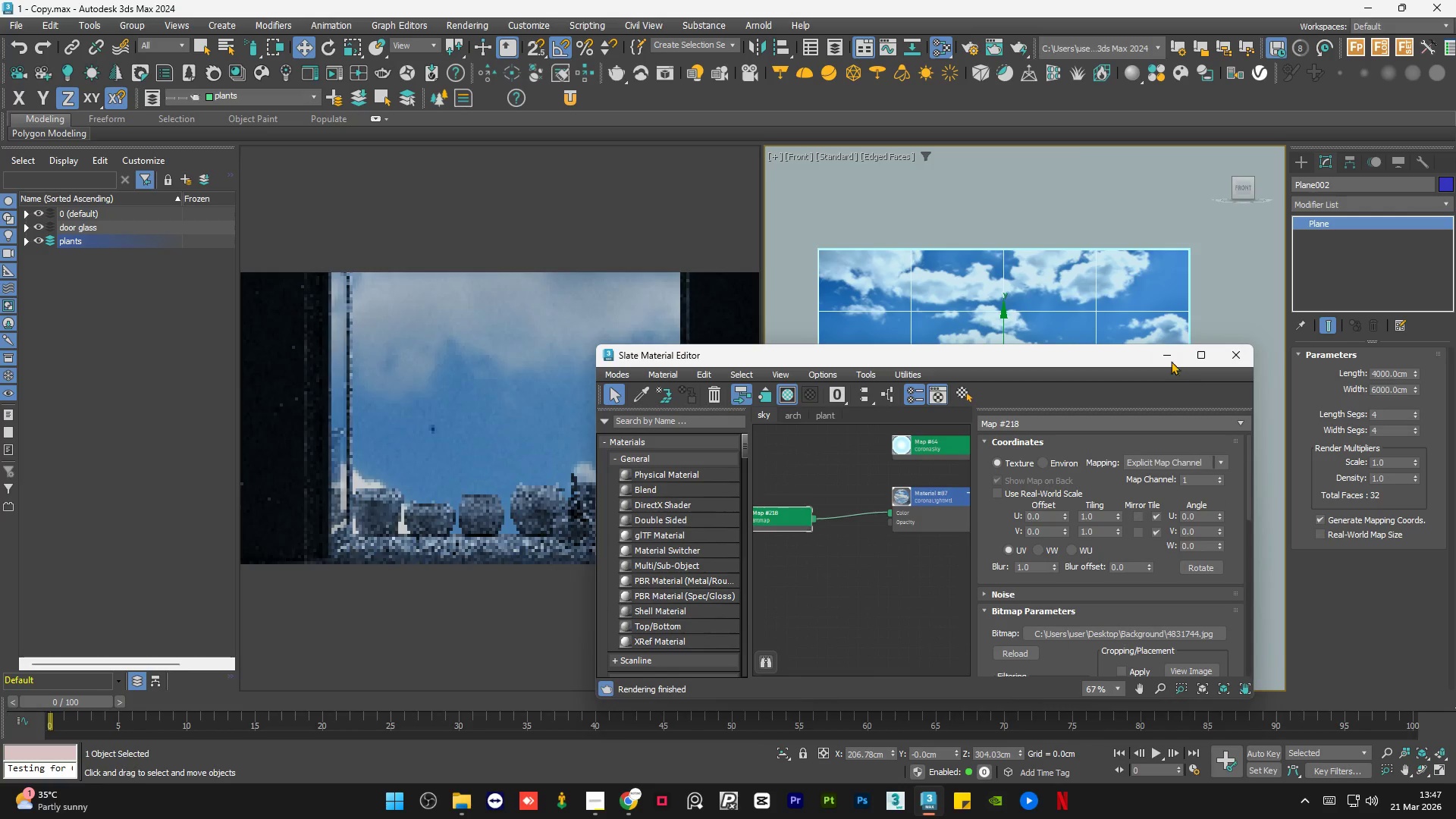 
left_click([1164, 357])
 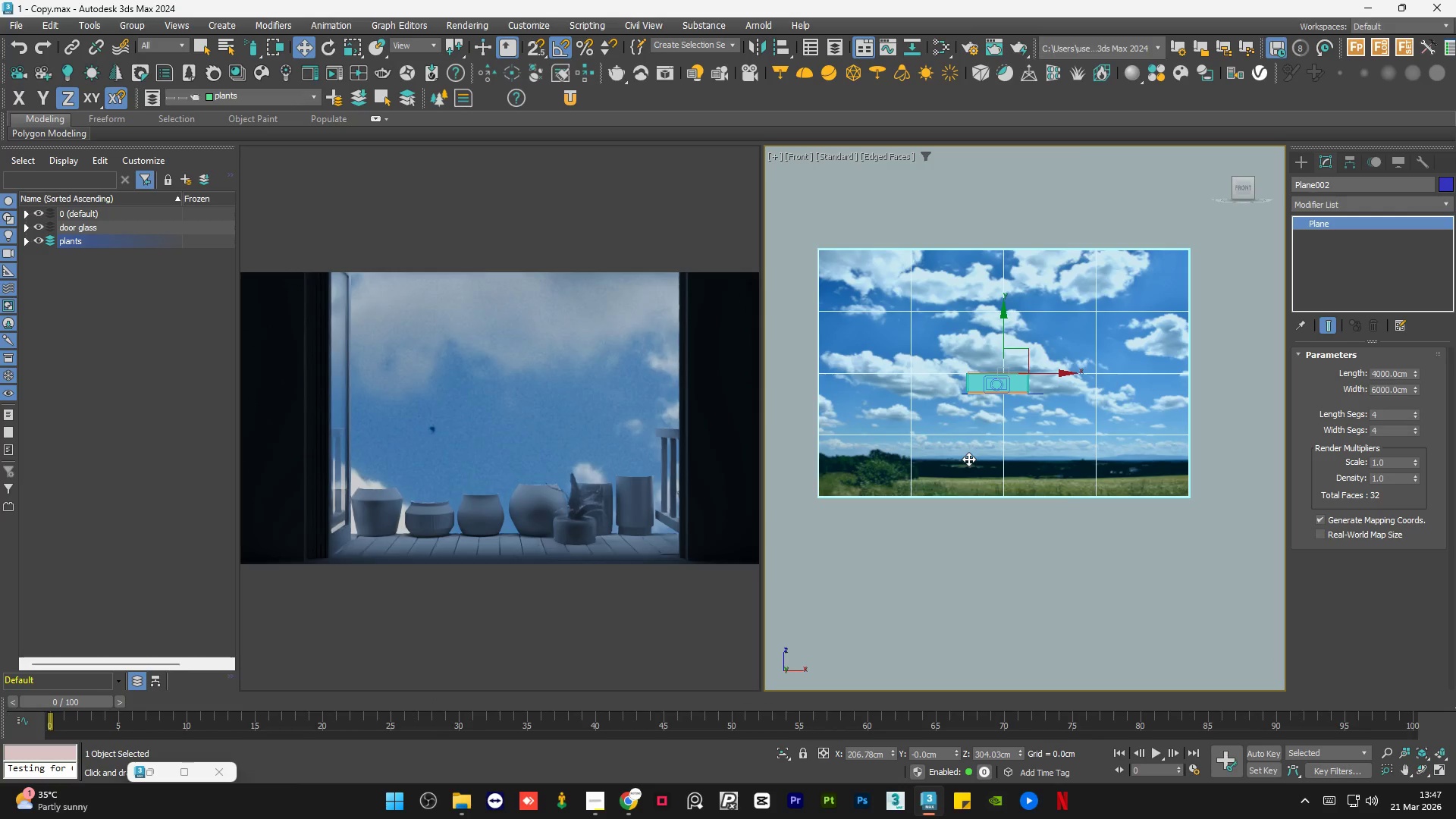 
scroll: coordinate [968, 459], scroll_direction: down, amount: 1.0
 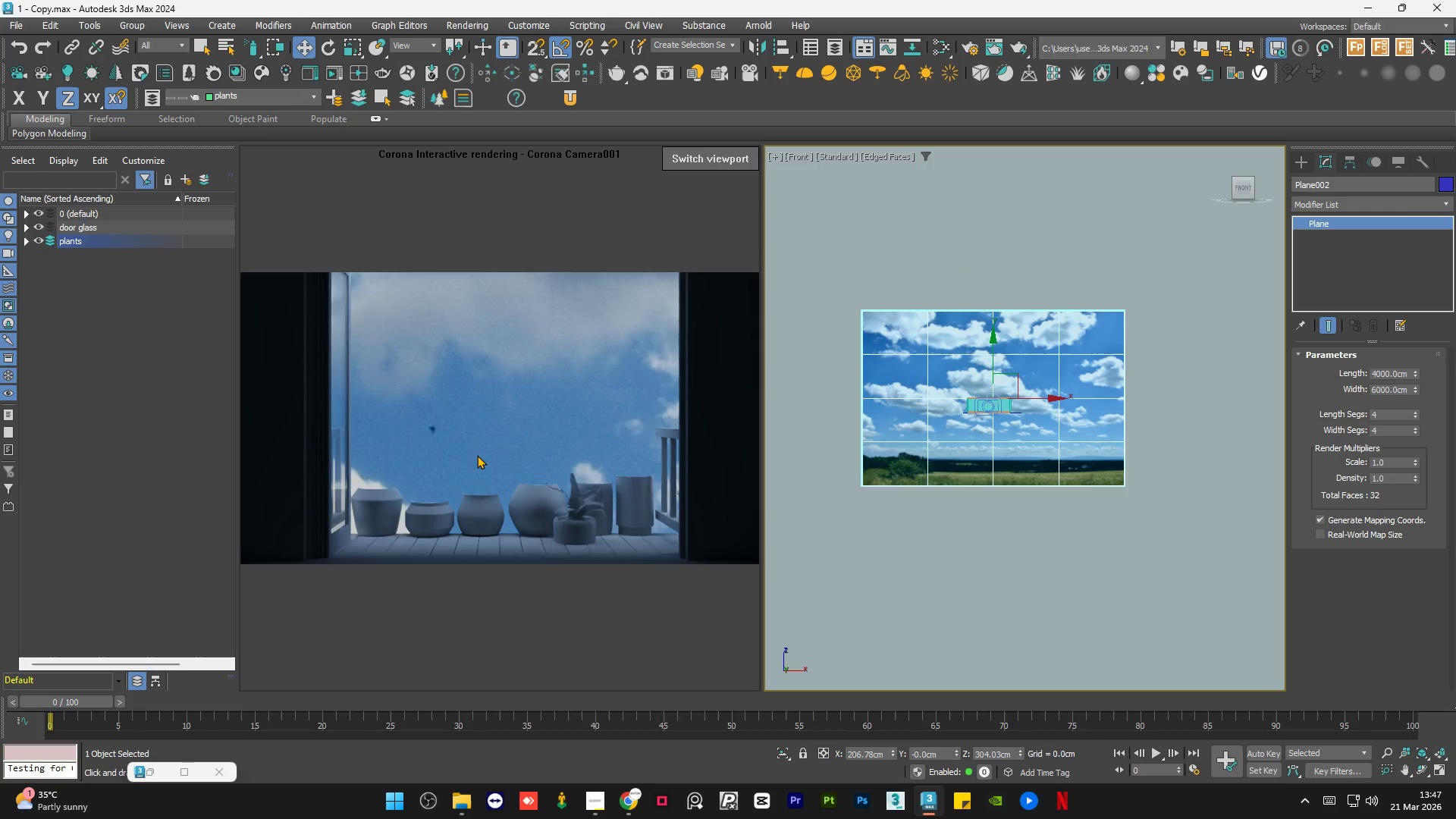 
left_click([477, 455])
 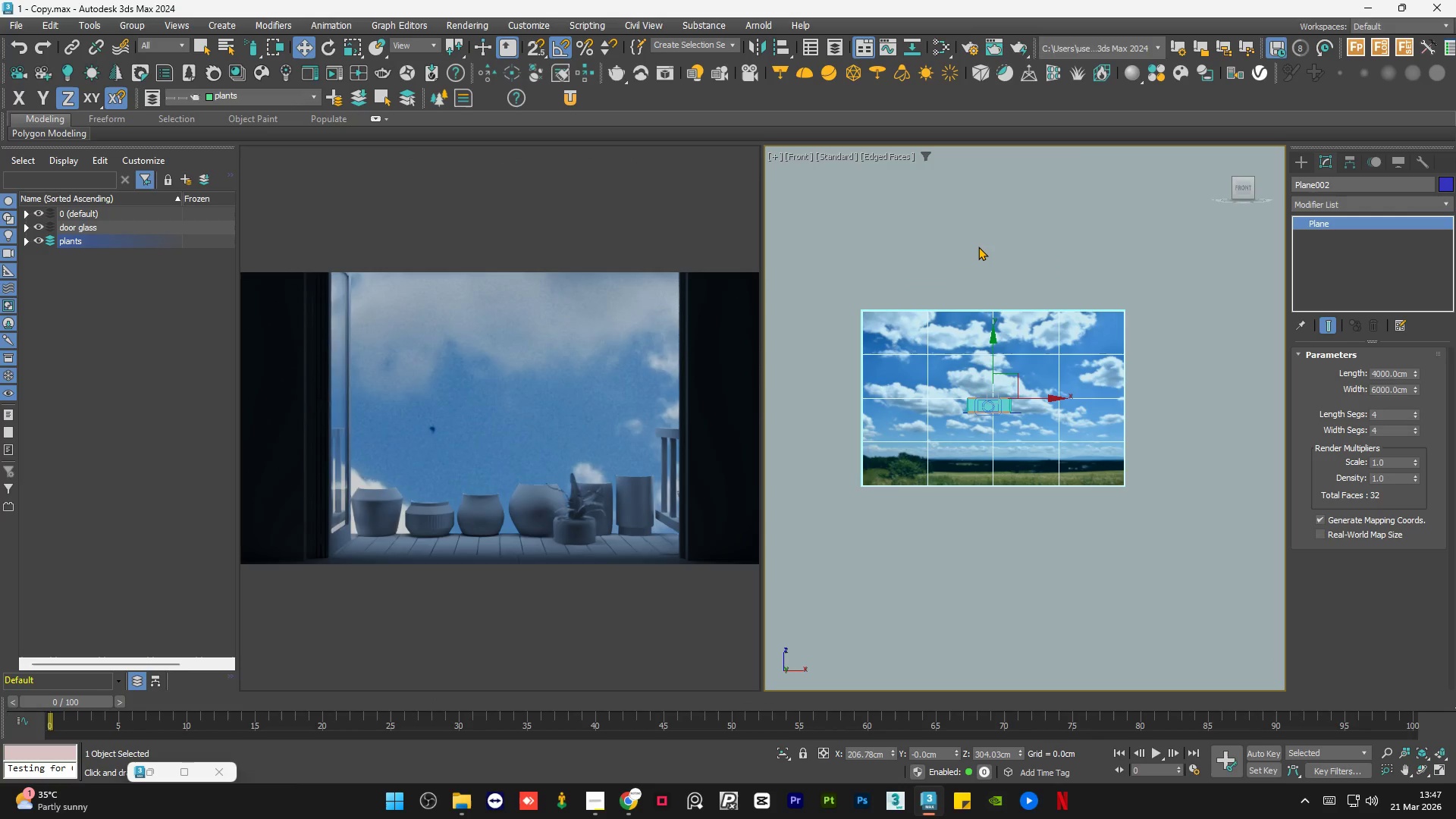 
left_click([978, 246])
 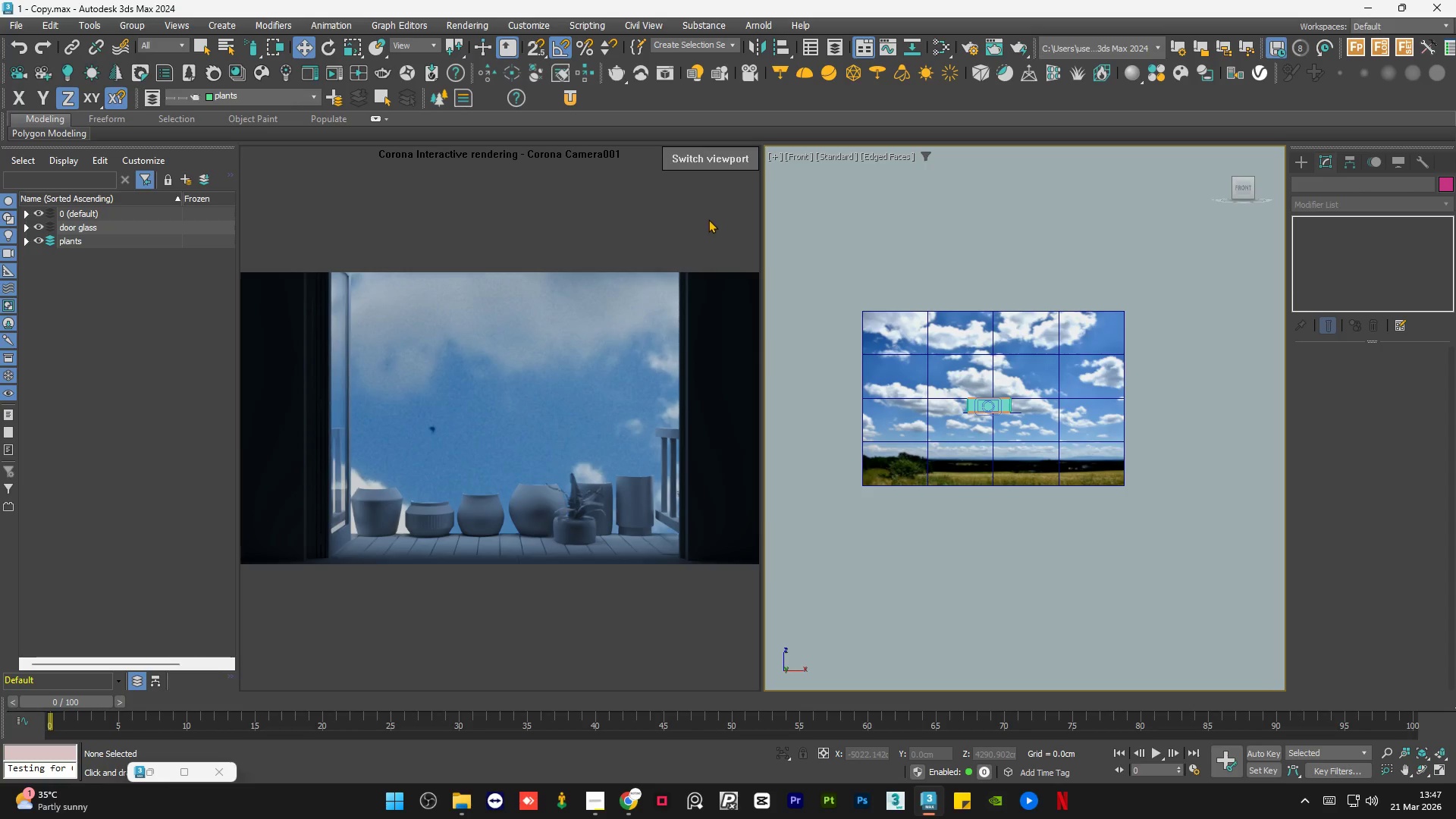 
double_click([726, 153])
 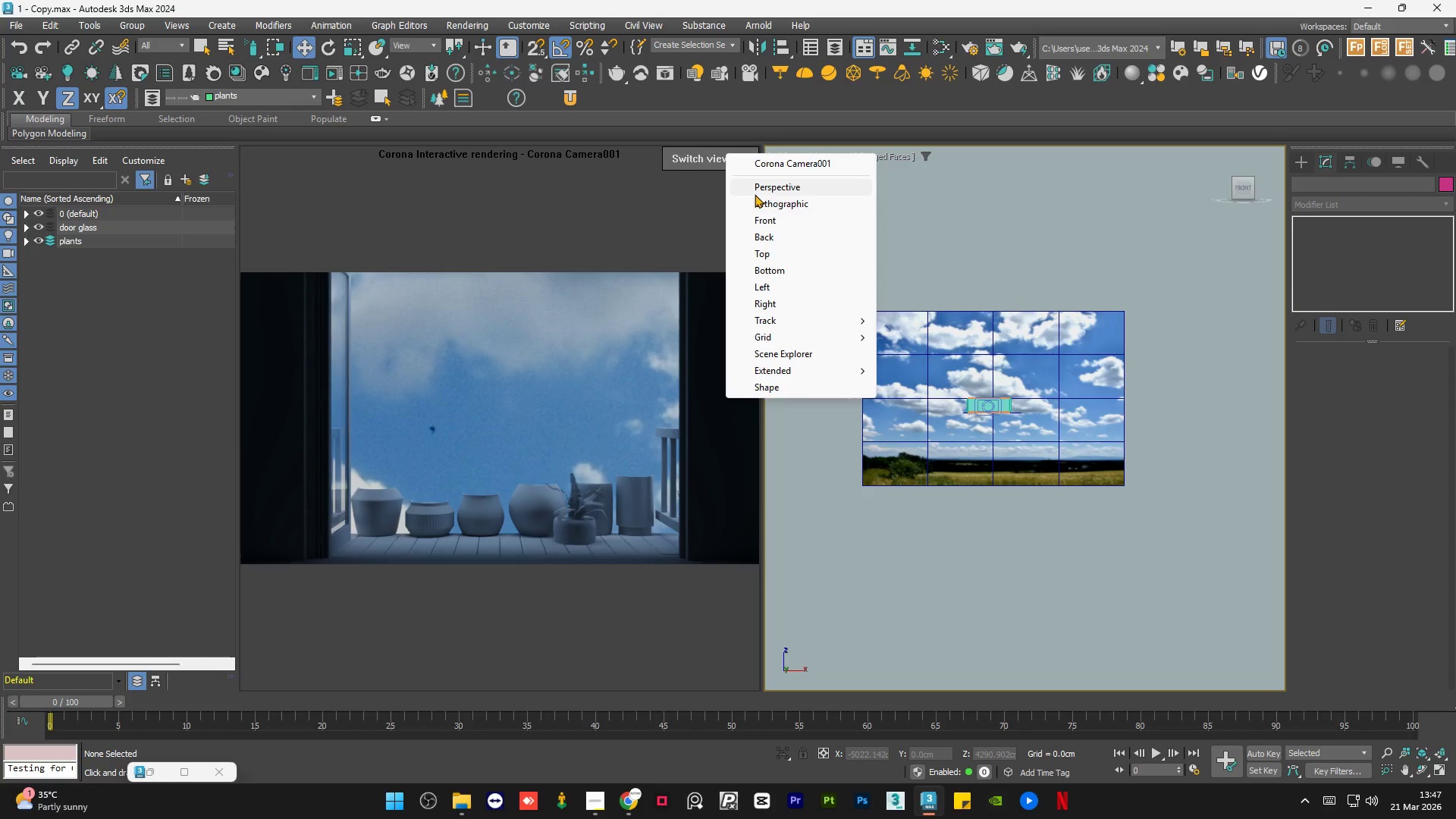 
left_click([760, 190])
 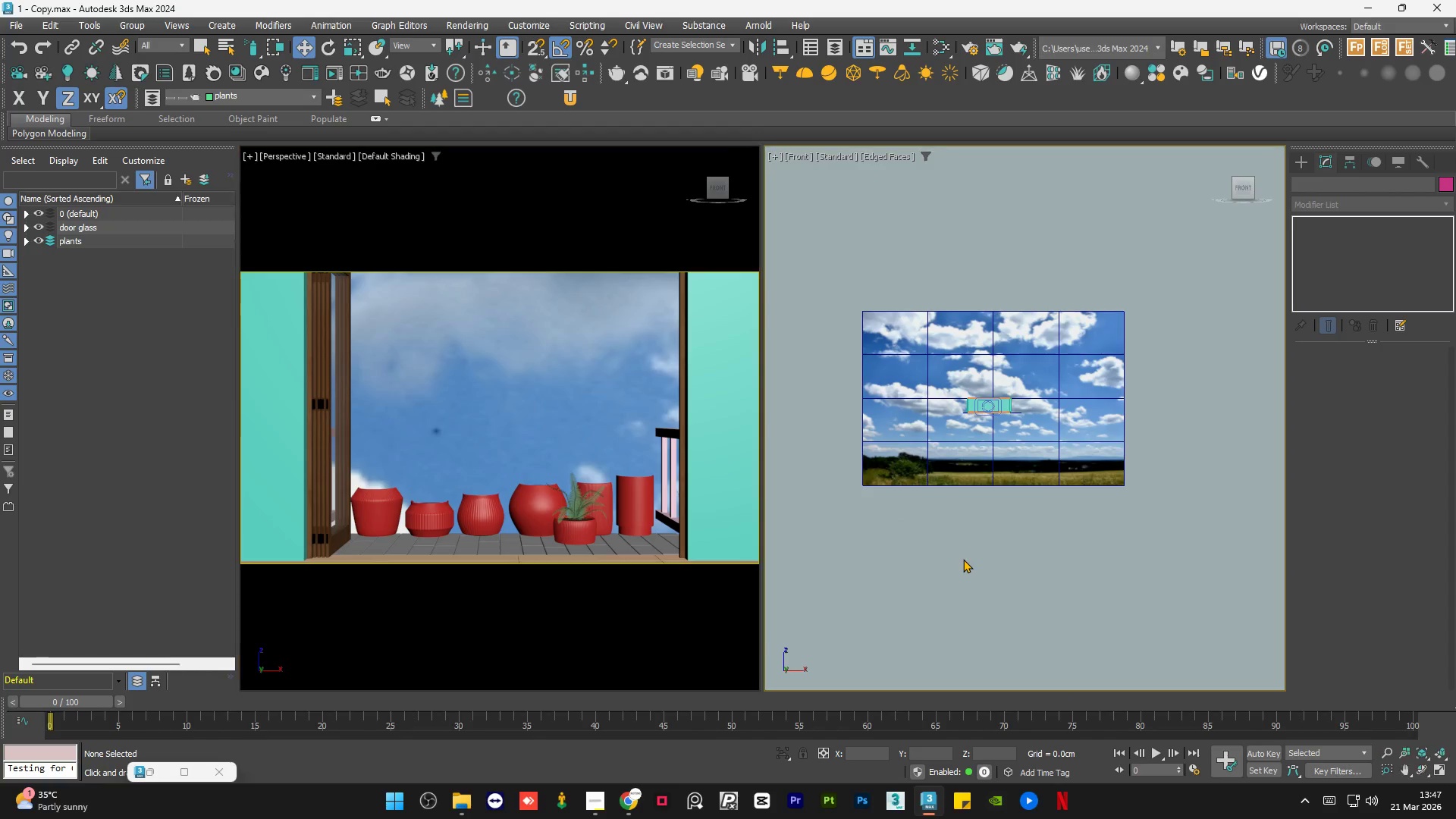 
double_click([1016, 330])
 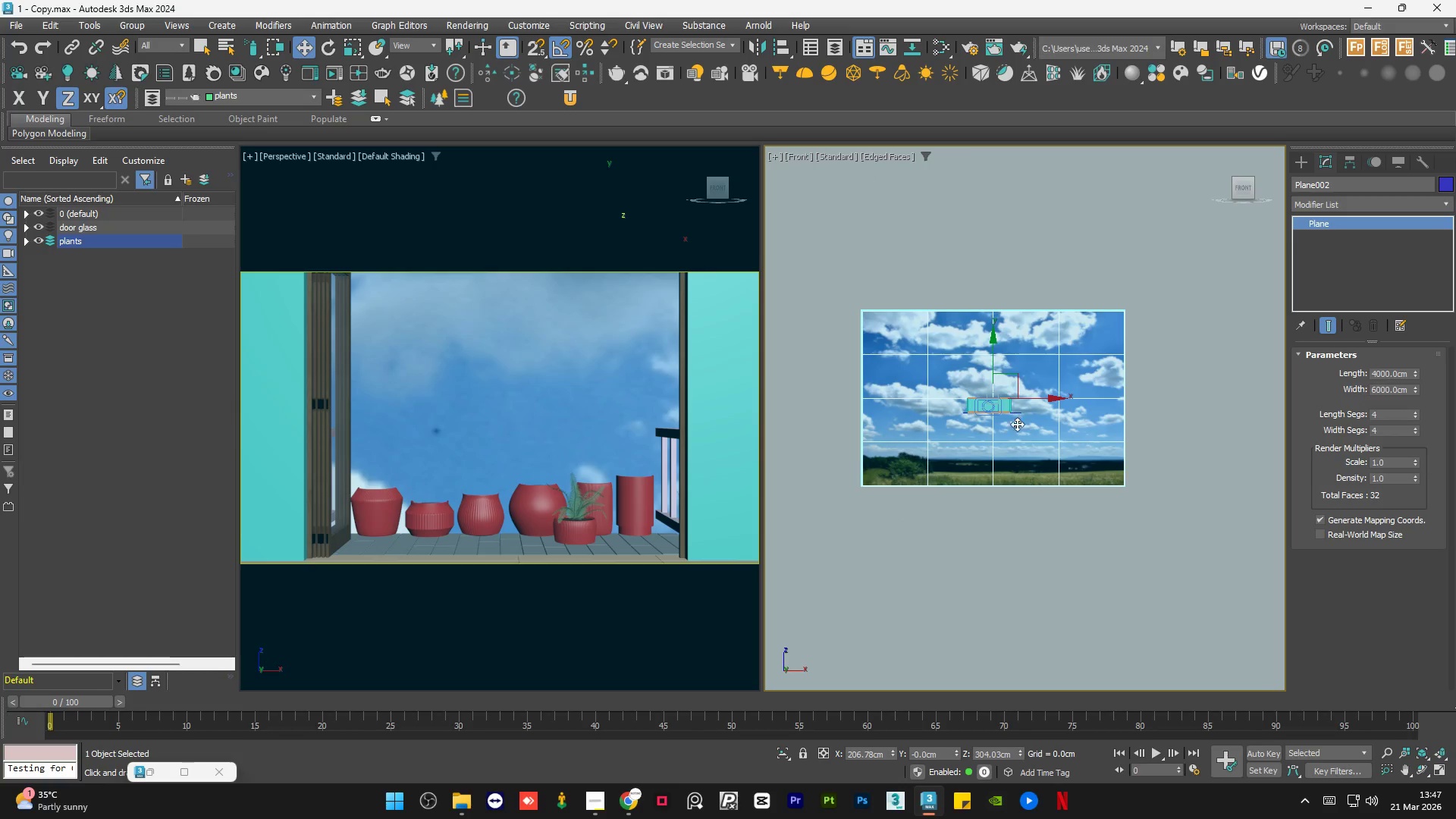 
hold_key(key=AltLeft, duration=0.89)
 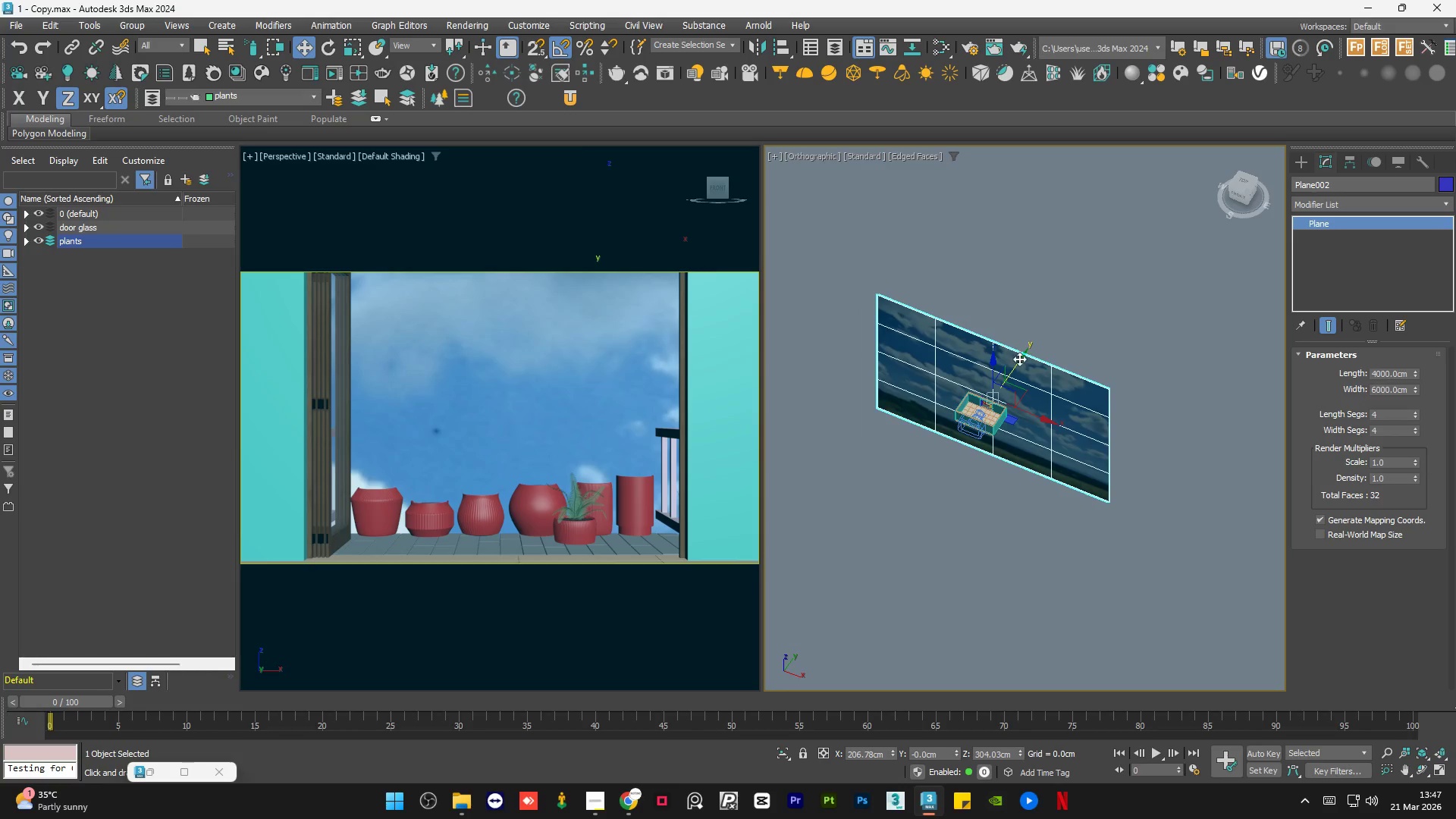 
left_click_drag(start_coordinate=[1019, 359], to_coordinate=[1069, 325])
 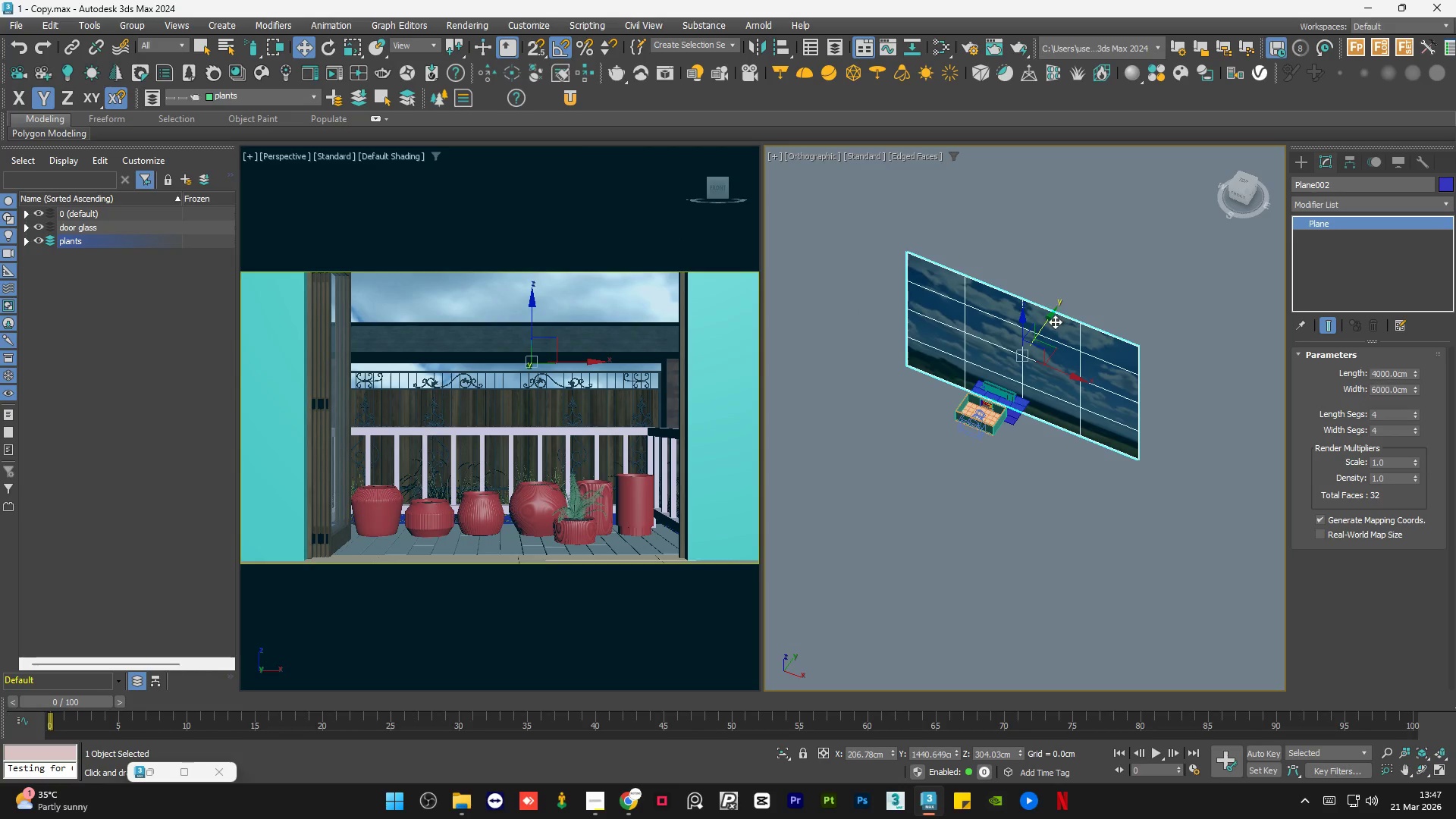 
left_click_drag(start_coordinate=[1050, 322], to_coordinate=[1300, 143])
 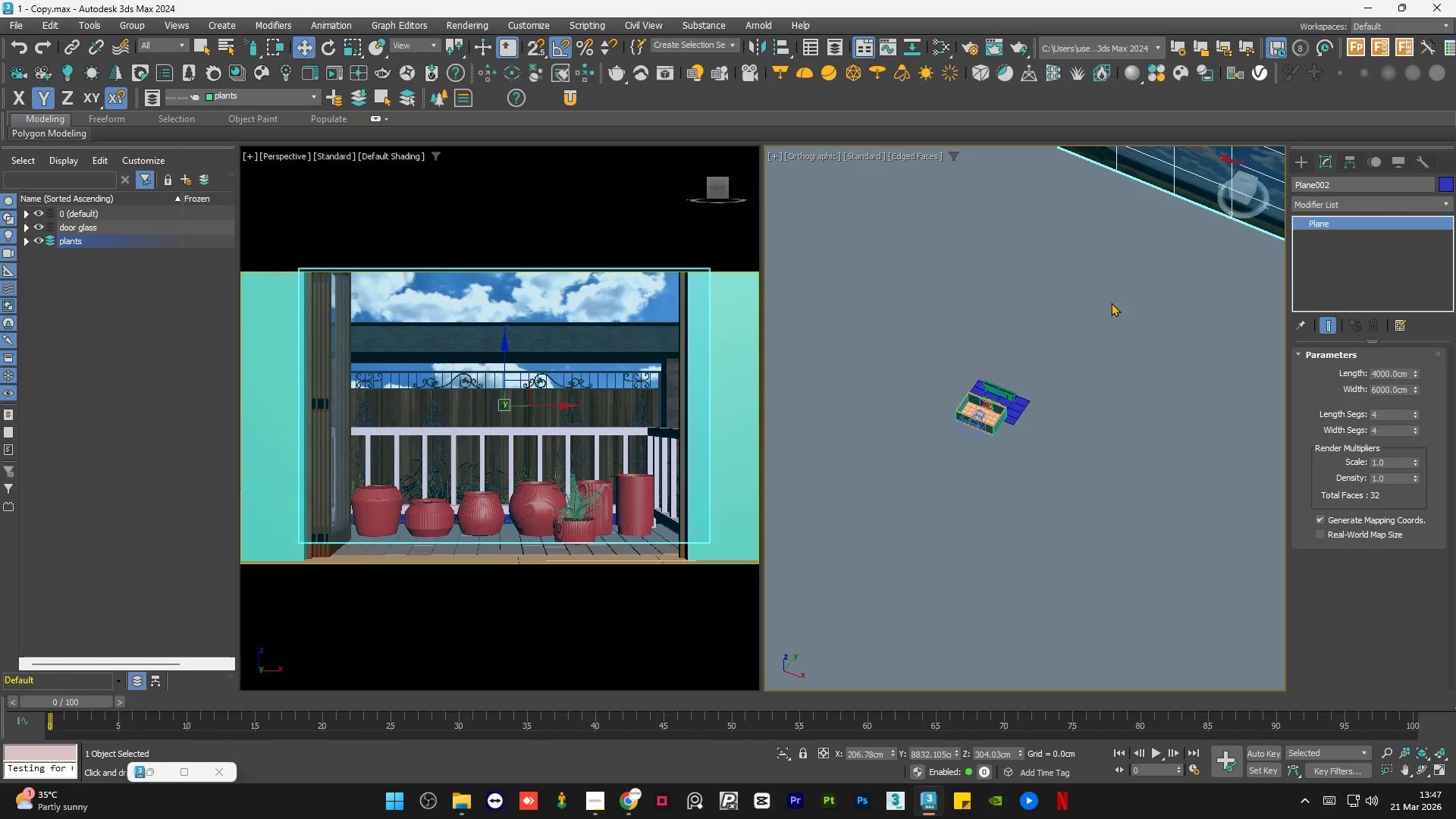 
hold_key(key=AltLeft, duration=0.61)
 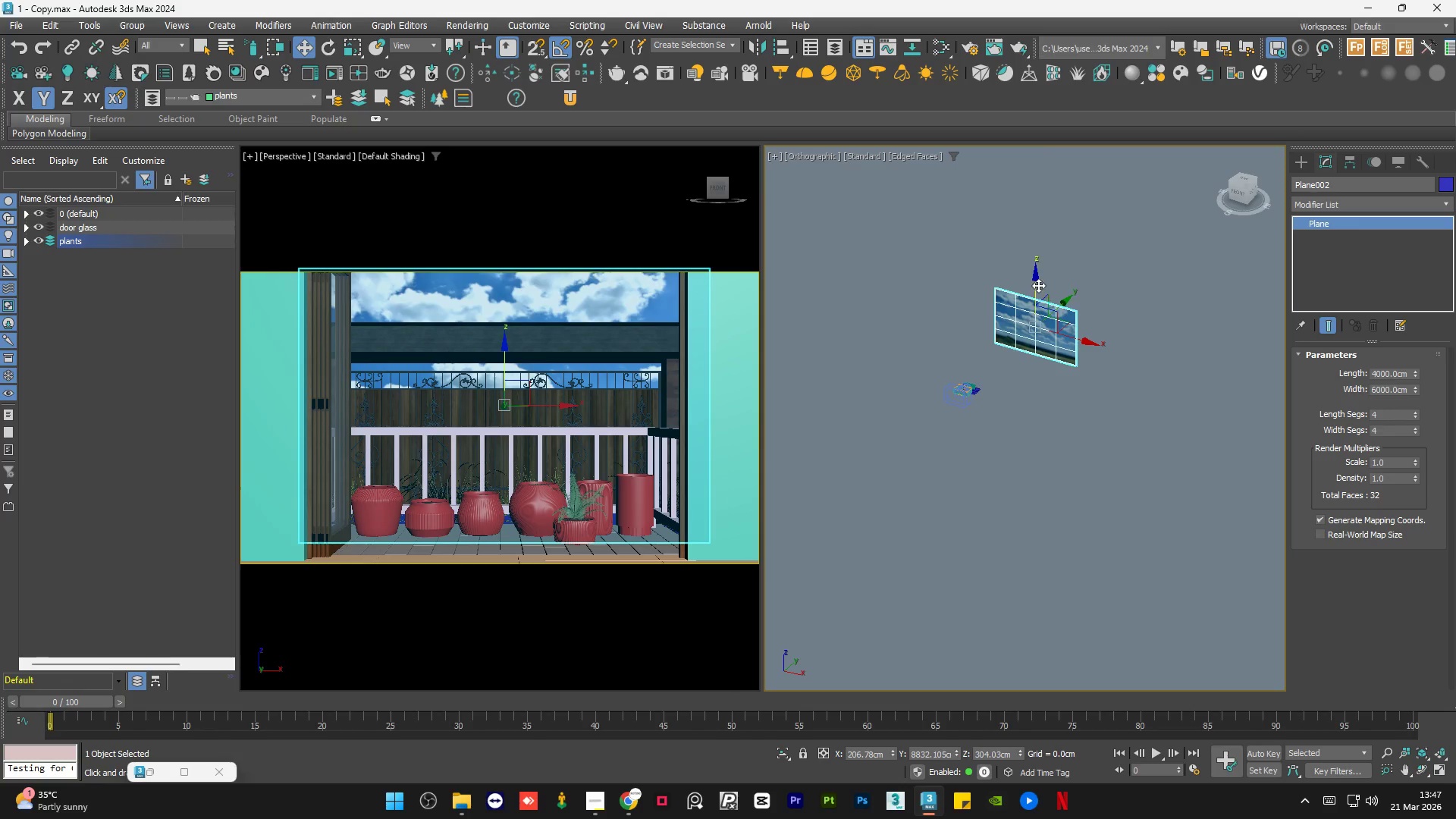 
scroll: coordinate [944, 442], scroll_direction: down, amount: 3.0
 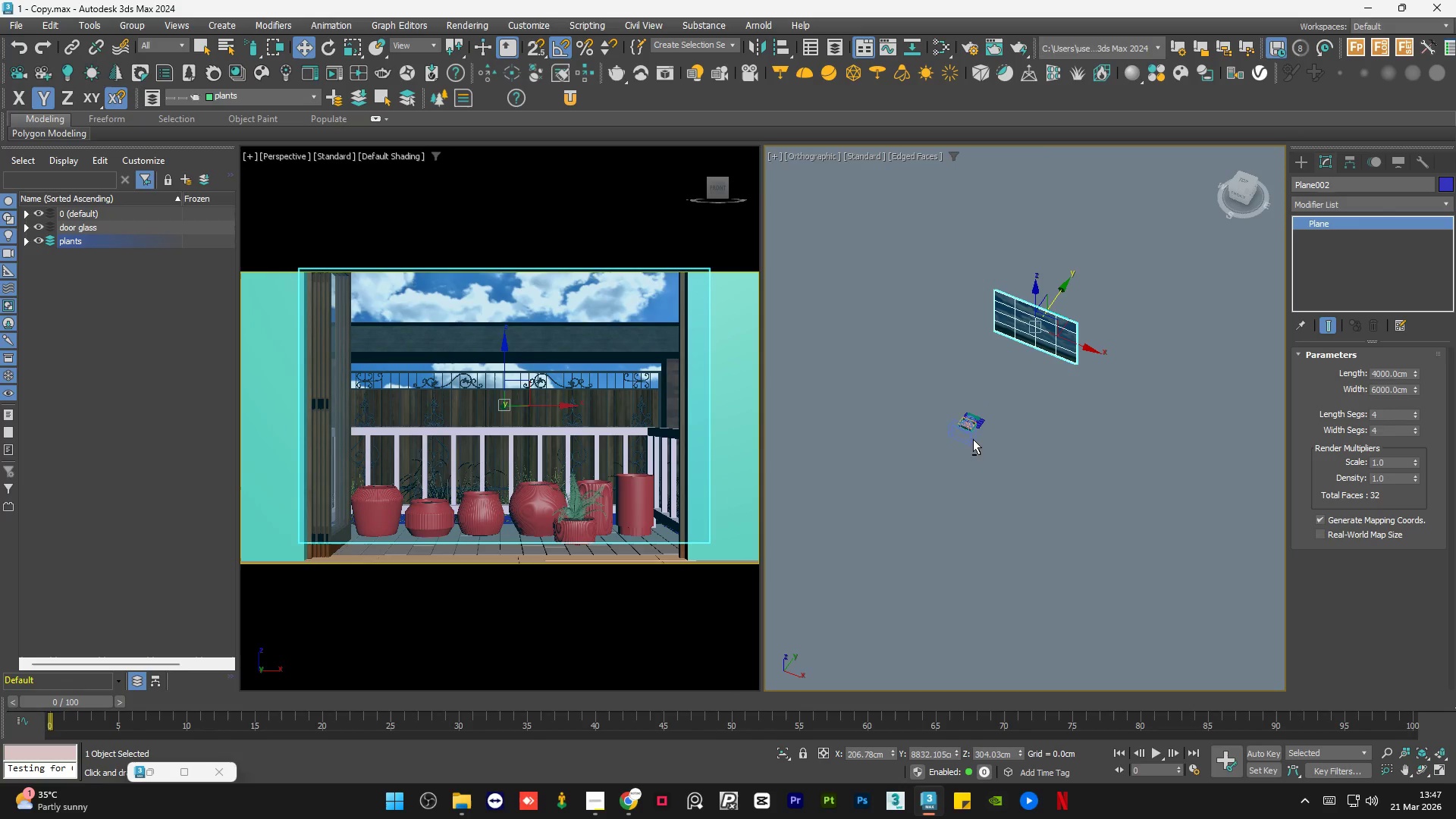 
left_click_drag(start_coordinate=[1037, 285], to_coordinate=[1075, 273])
 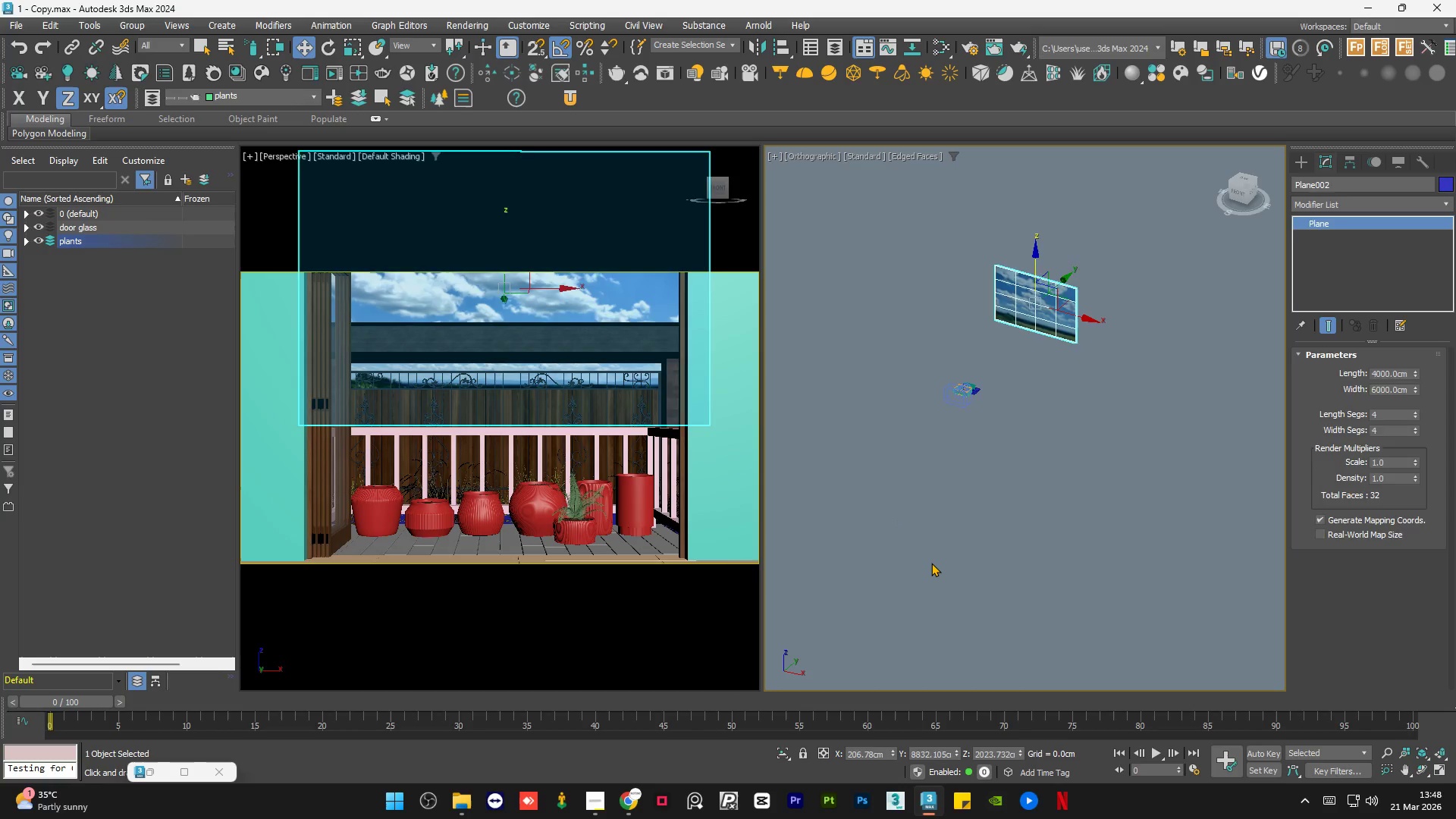 
double_click([931, 563])
 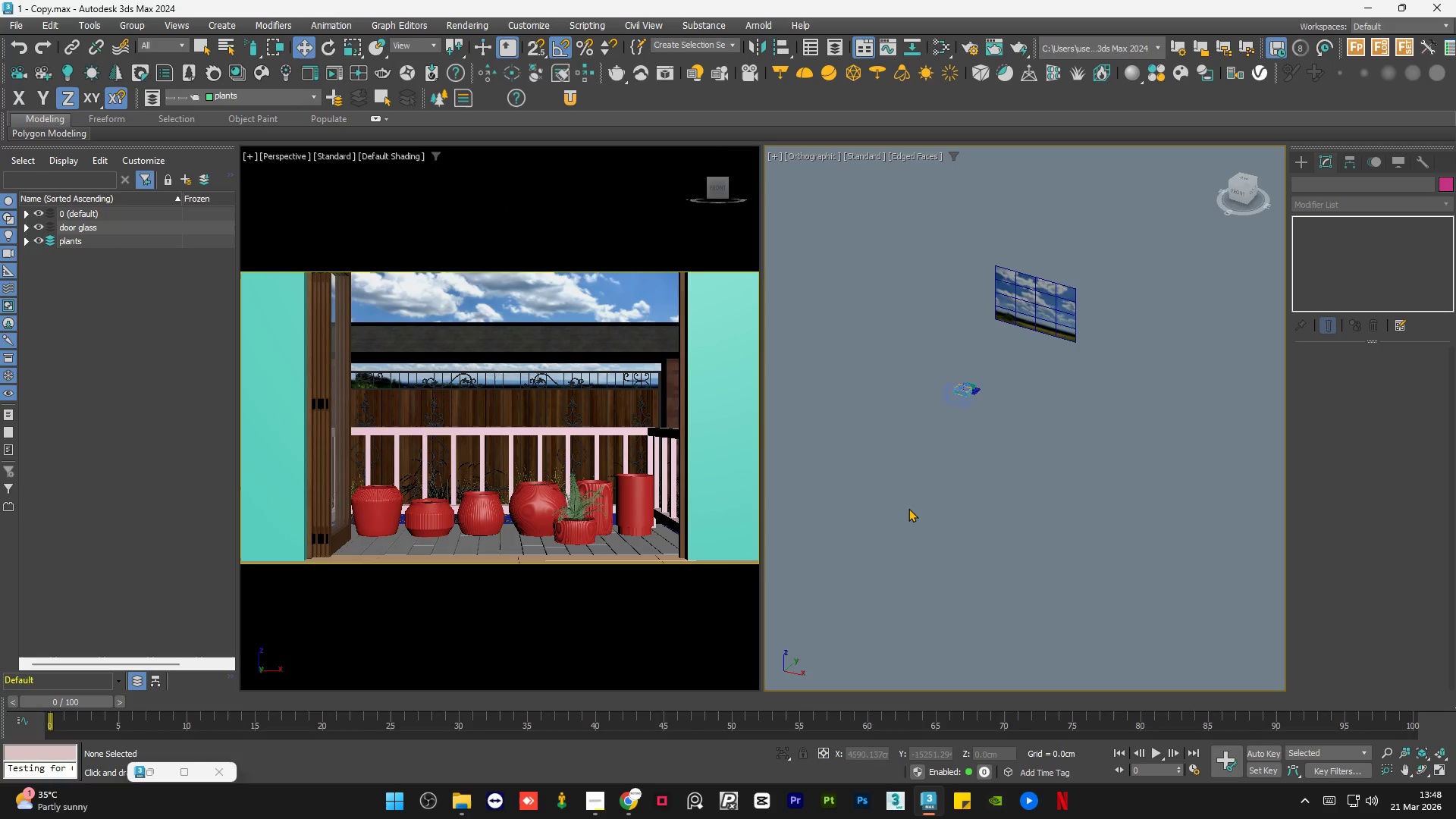 
double_click([910, 497])
 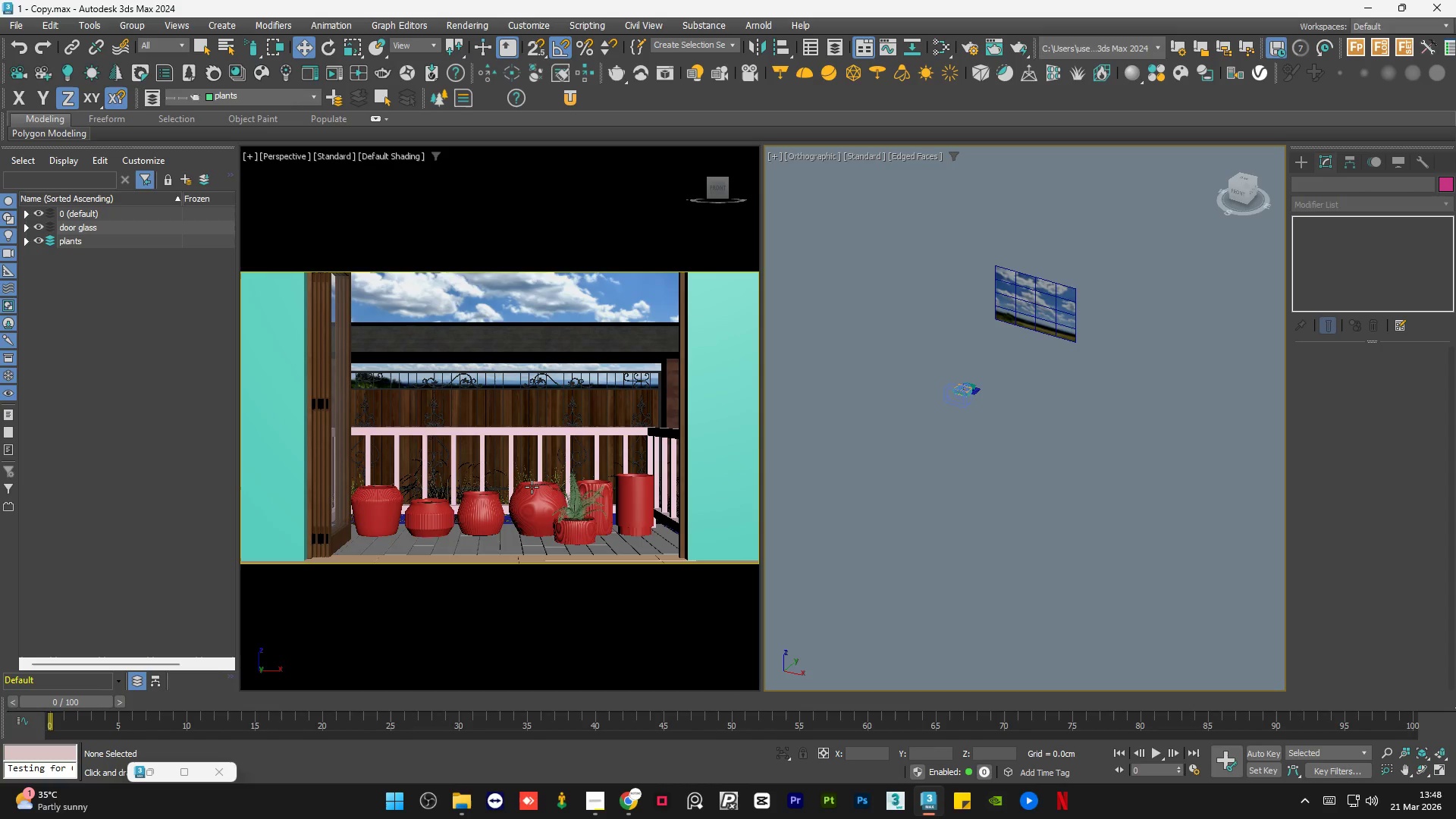 
left_click([532, 487])
 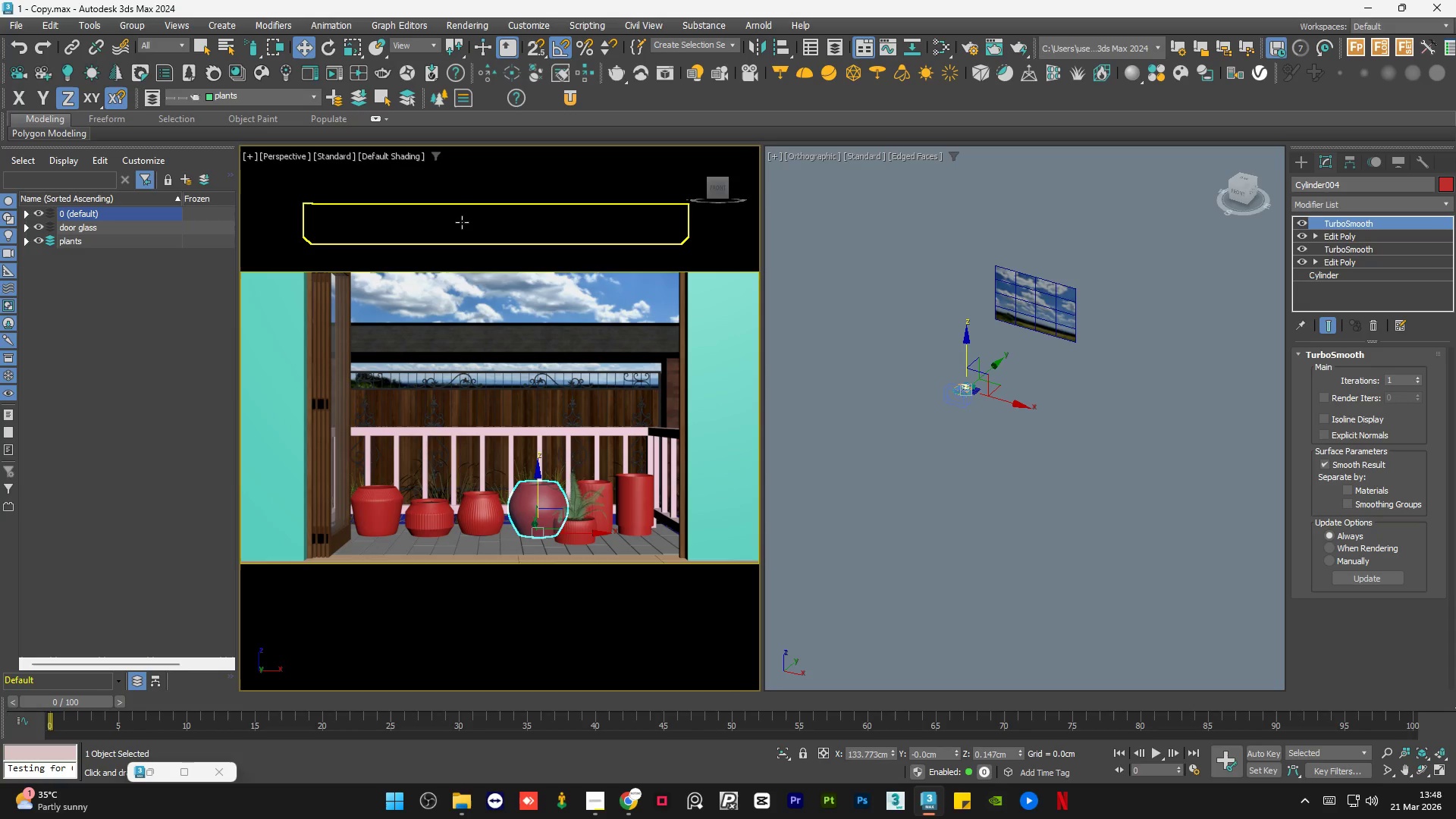 
key(C)
 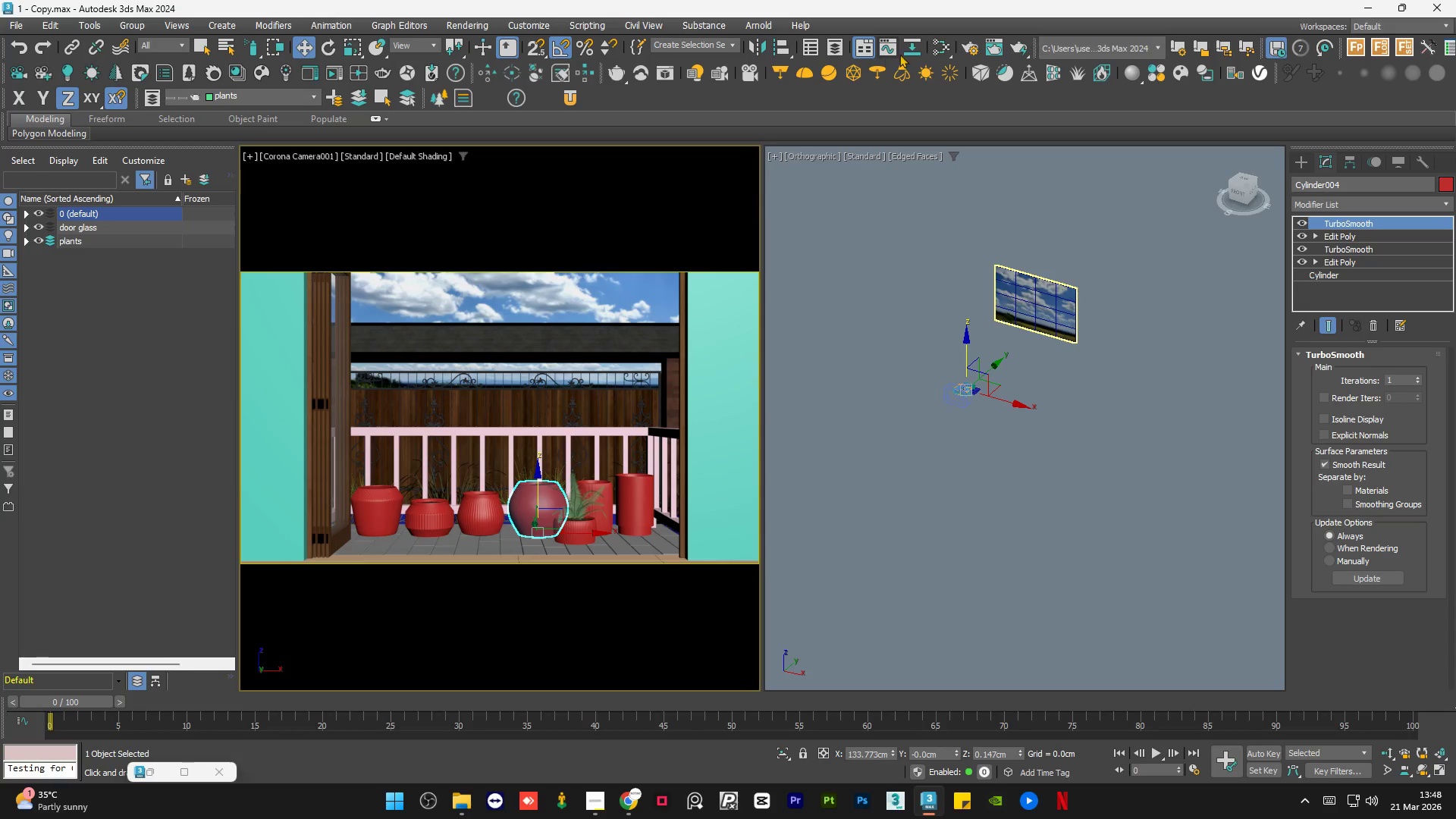 
left_click([975, 49])
 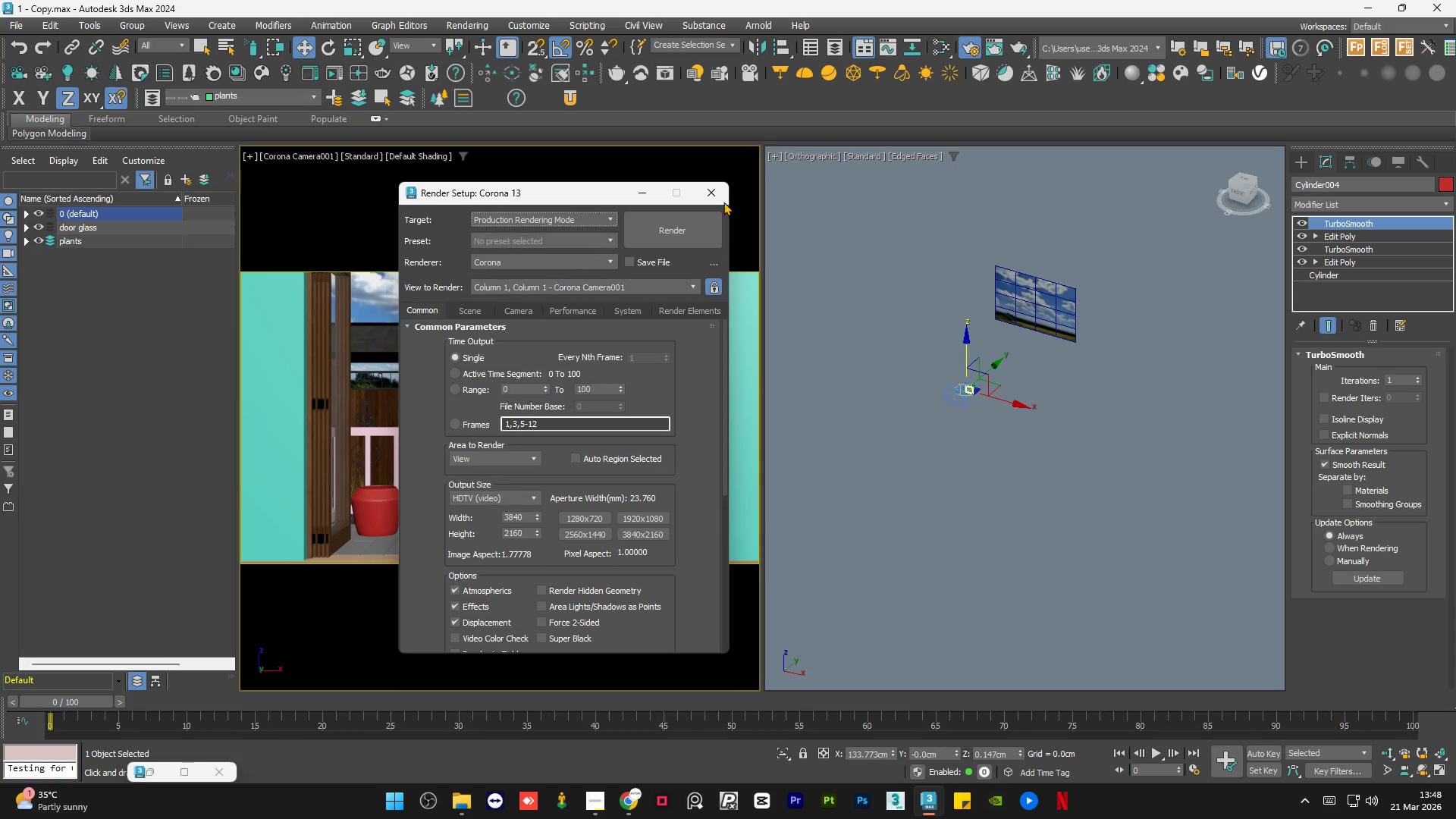 
left_click([642, 199])
 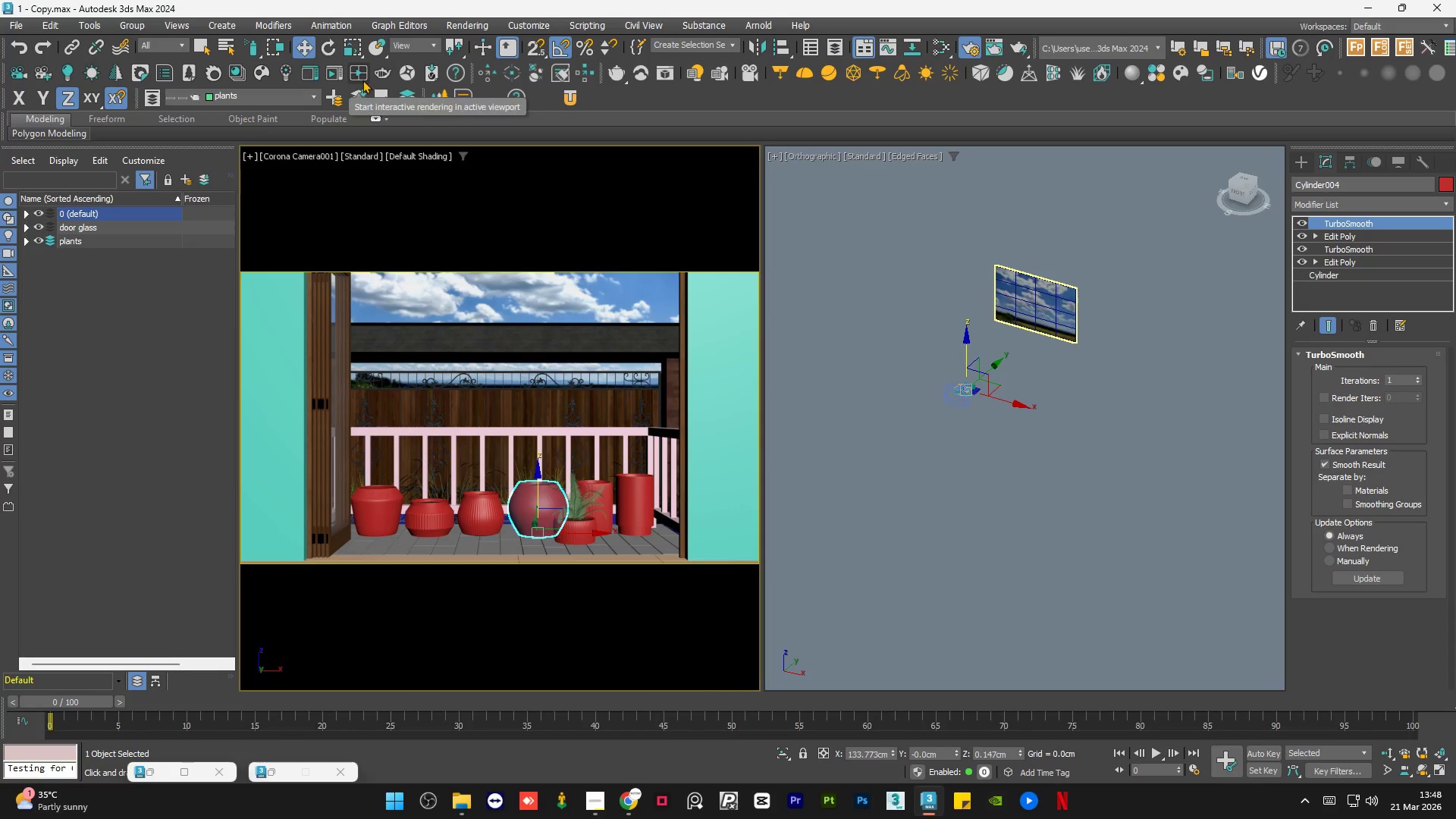 
left_click([360, 74])
 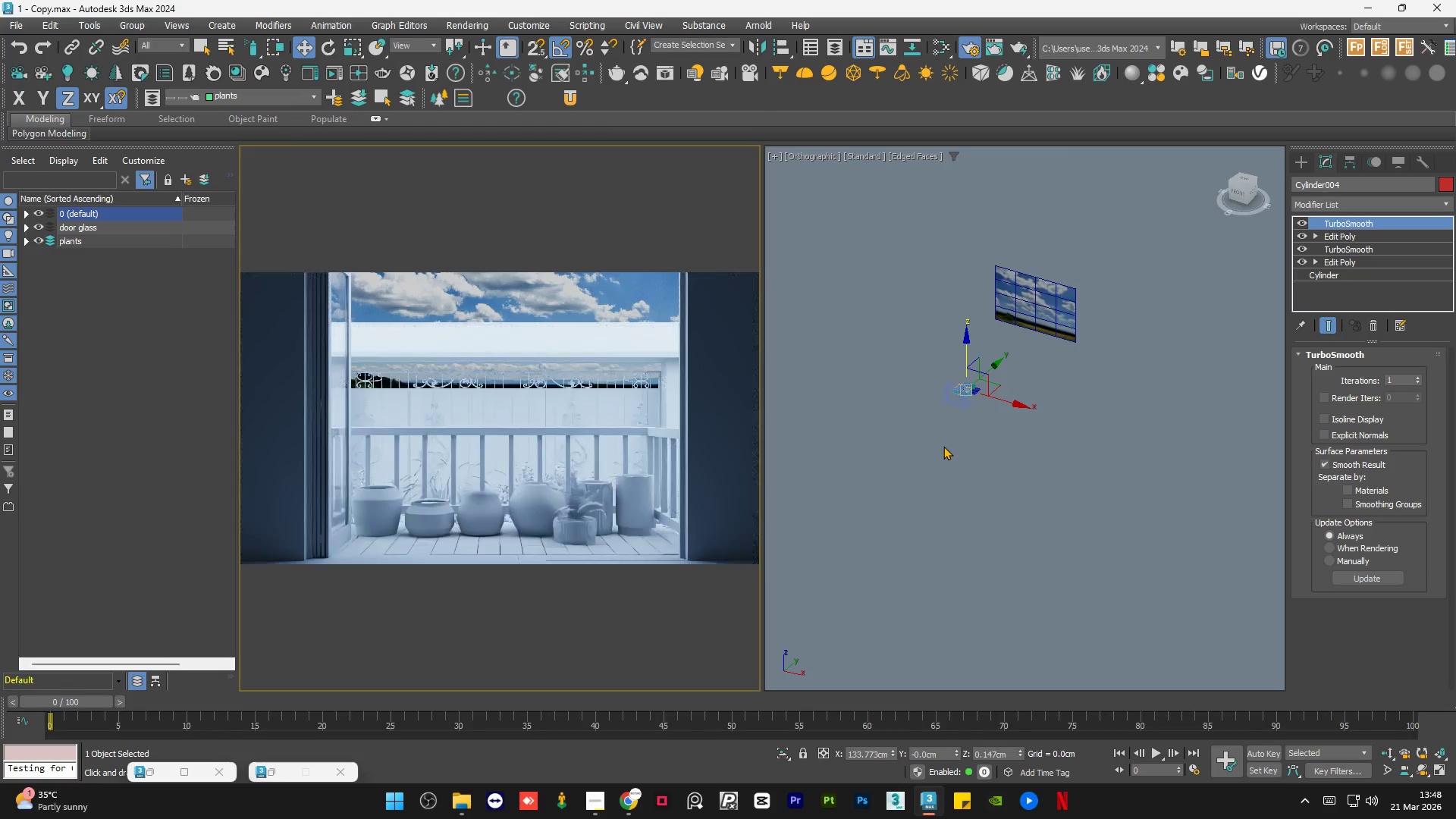 
key(Control+S)
 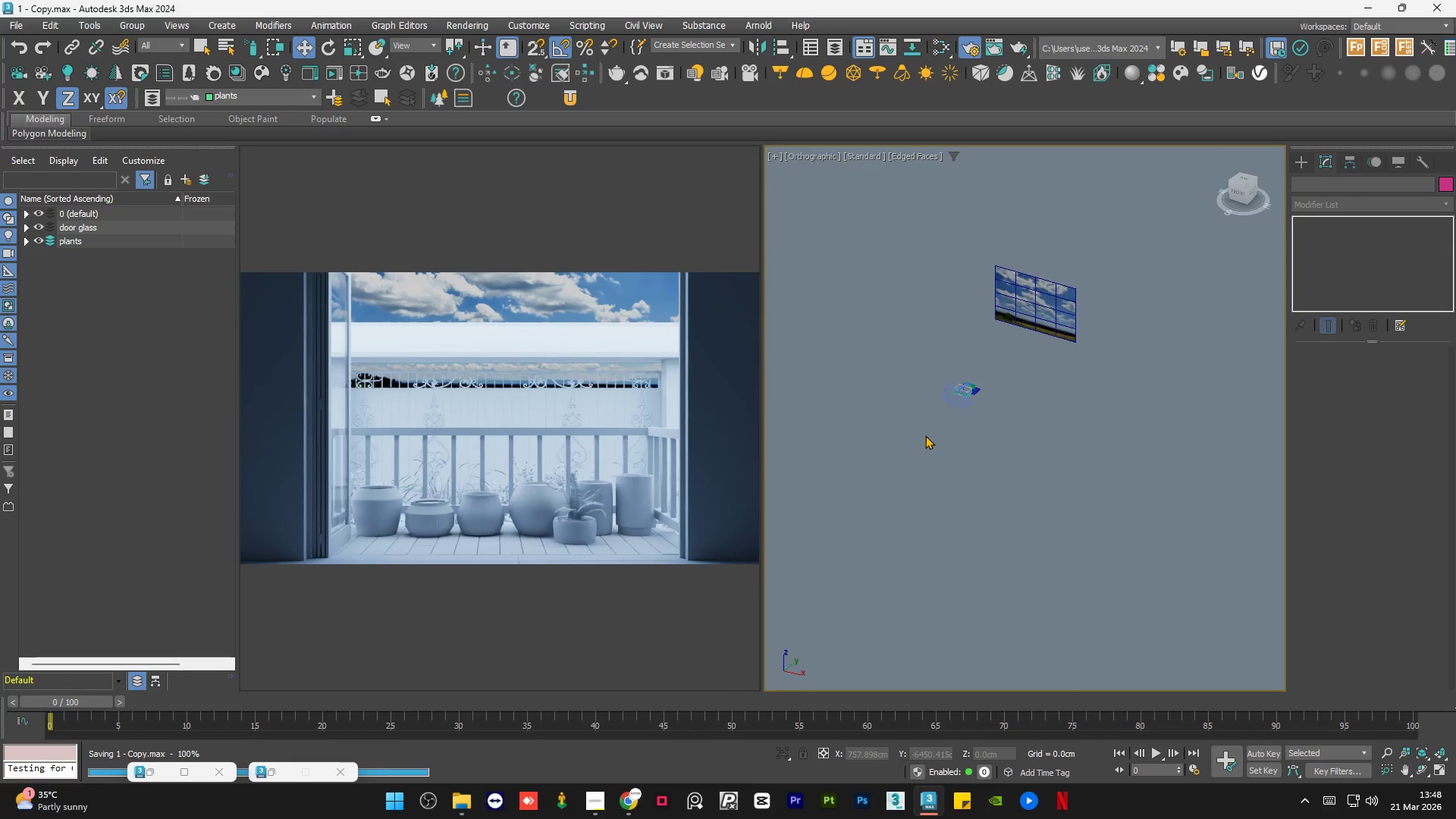 
left_click([925, 435])
 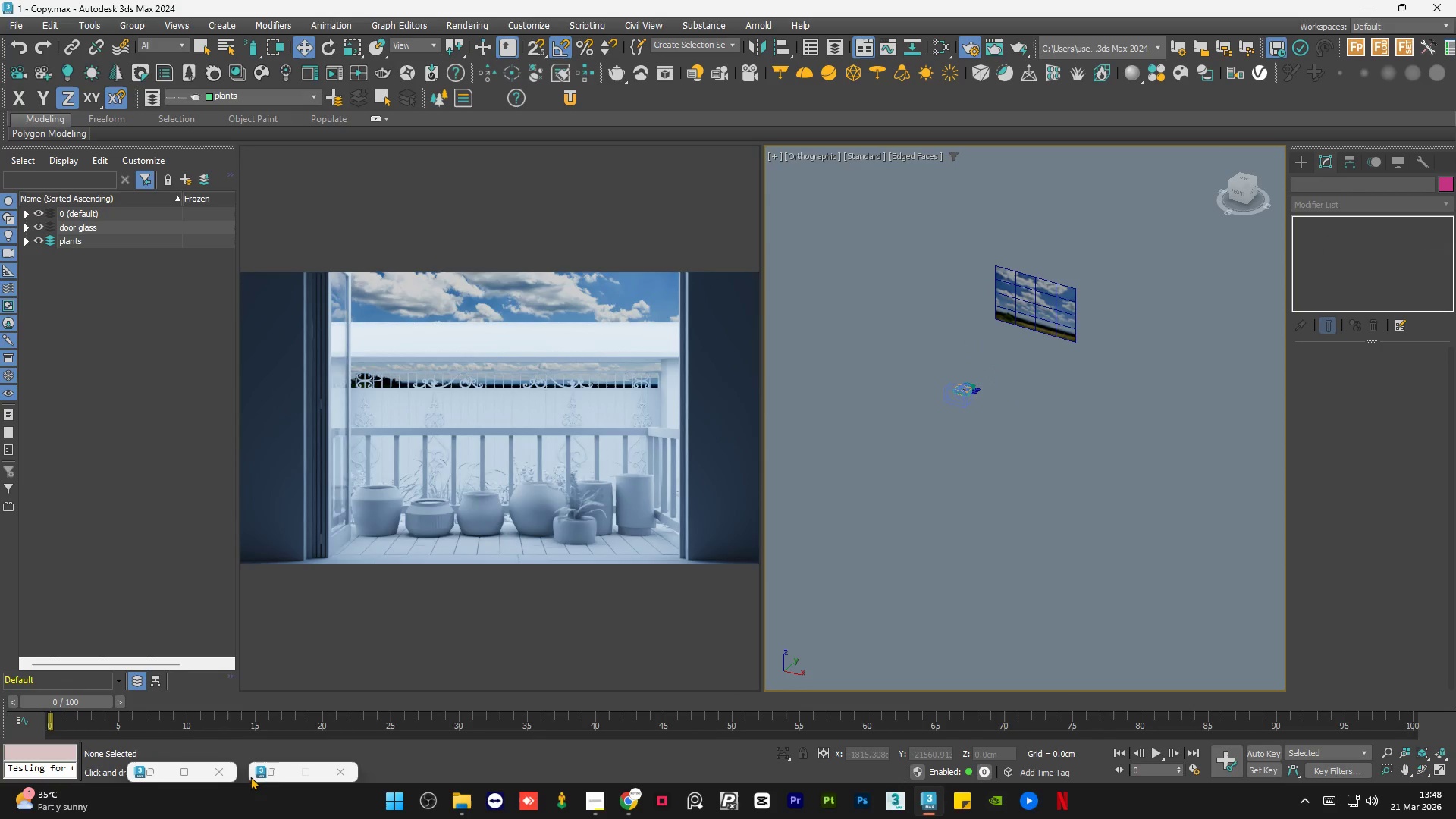 
left_click([287, 773])
 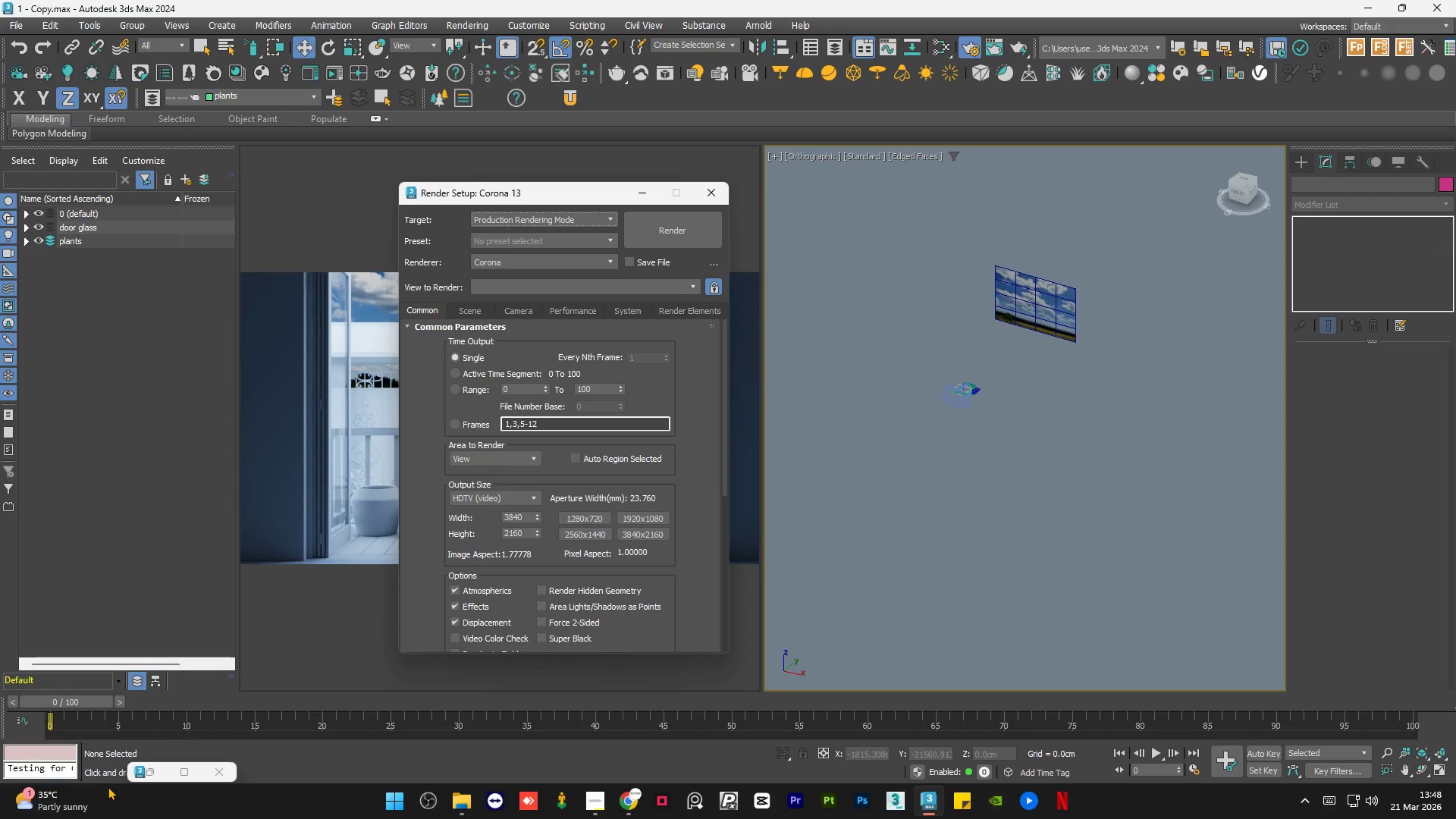 
left_click([158, 772])
 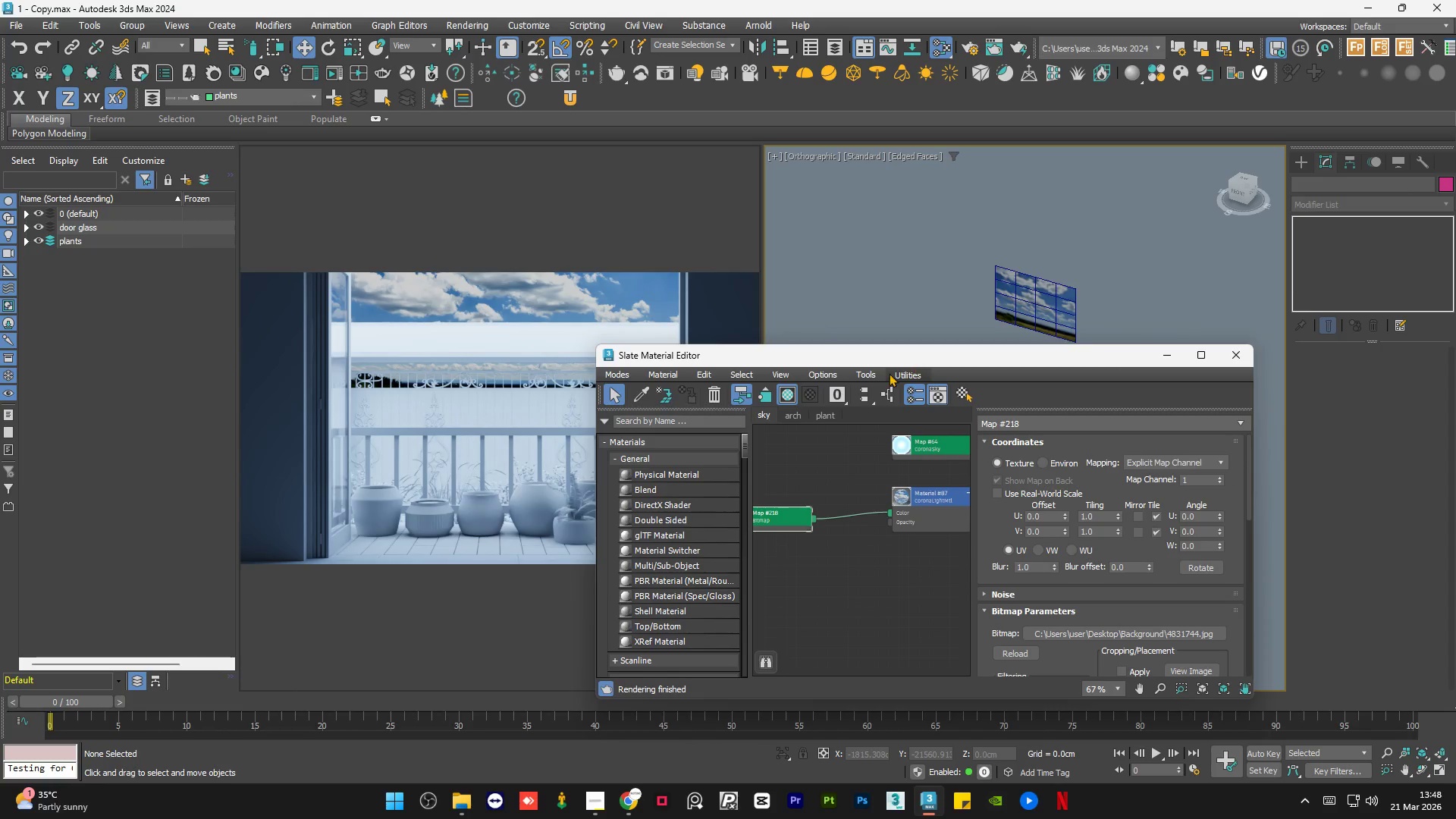 
left_click_drag(start_coordinate=[895, 360], to_coordinate=[1033, 160])
 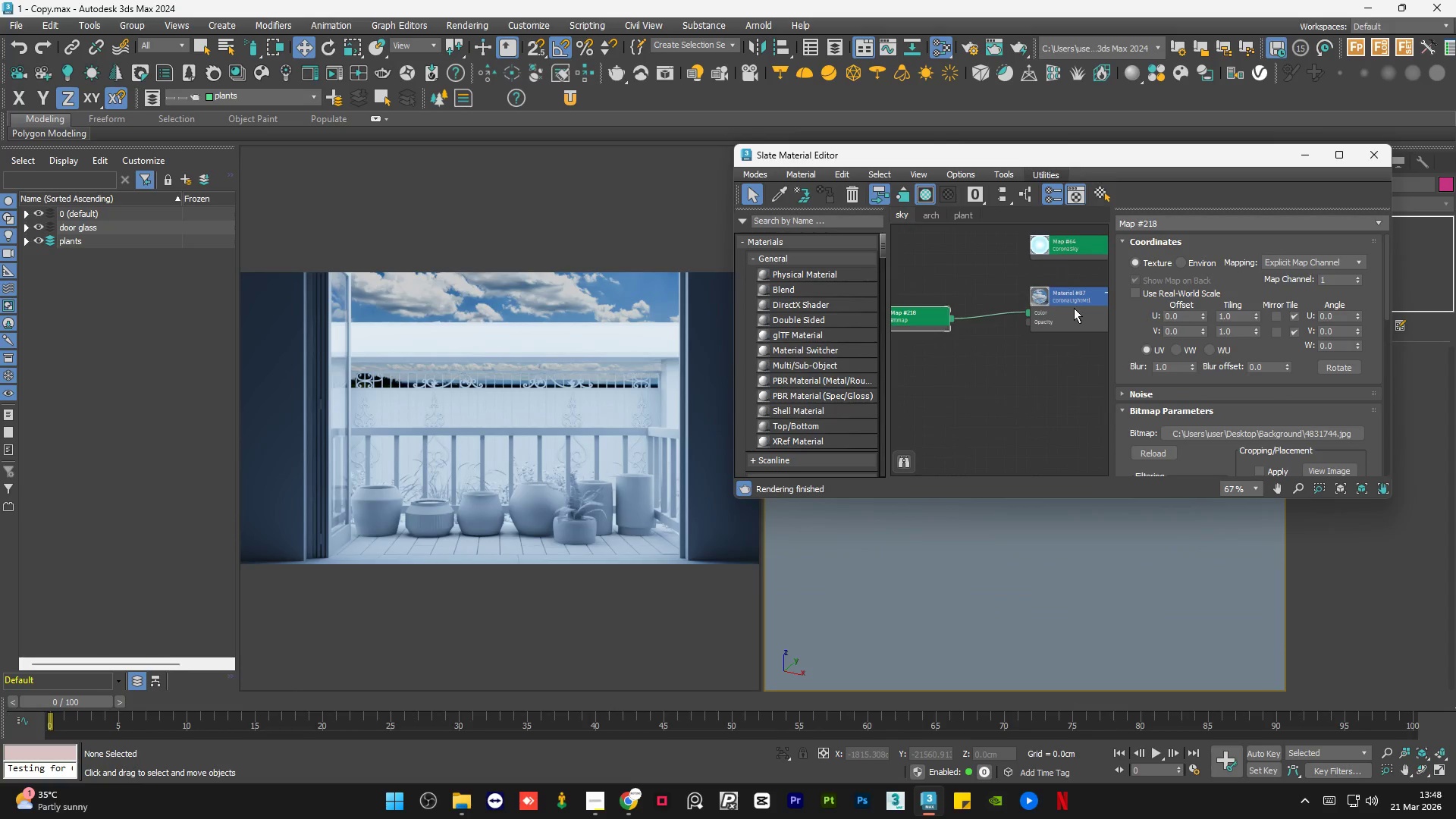 
scroll: coordinate [1074, 309], scroll_direction: down, amount: 2.0
 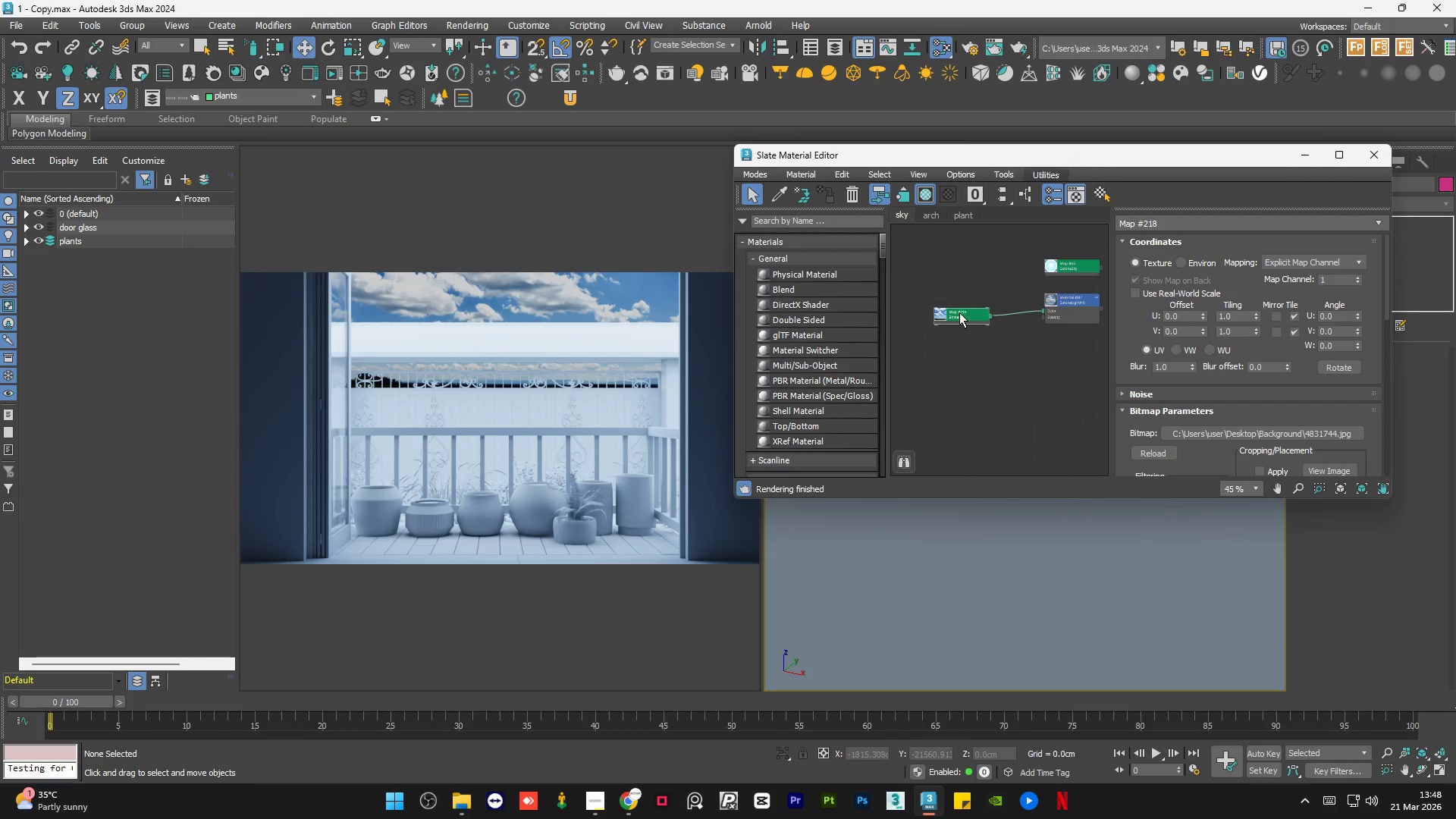 
left_click_drag(start_coordinate=[959, 312], to_coordinate=[864, 314])
 